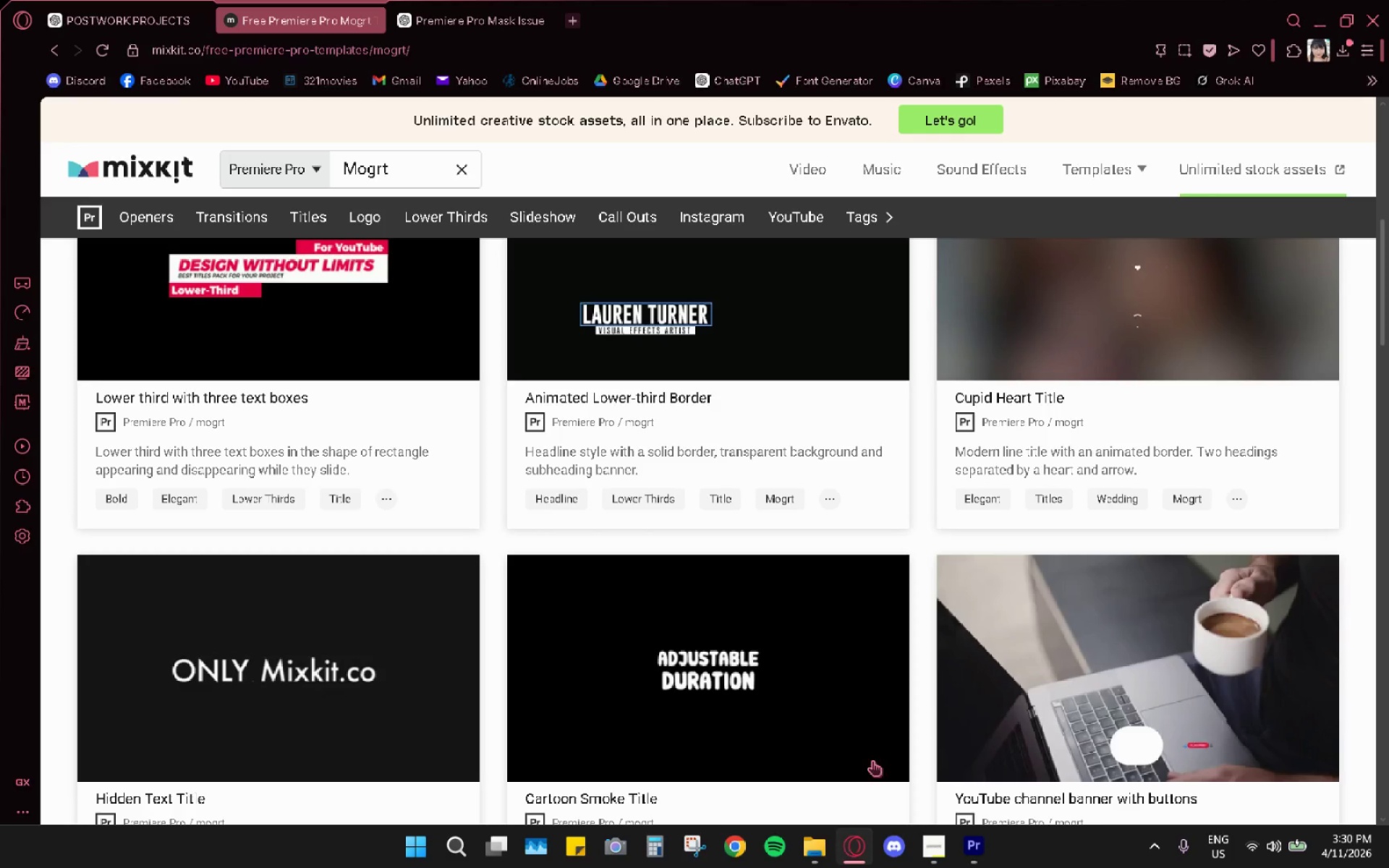 
scroll: coordinate [926, 612], scroll_direction: down, amount: 10.0
 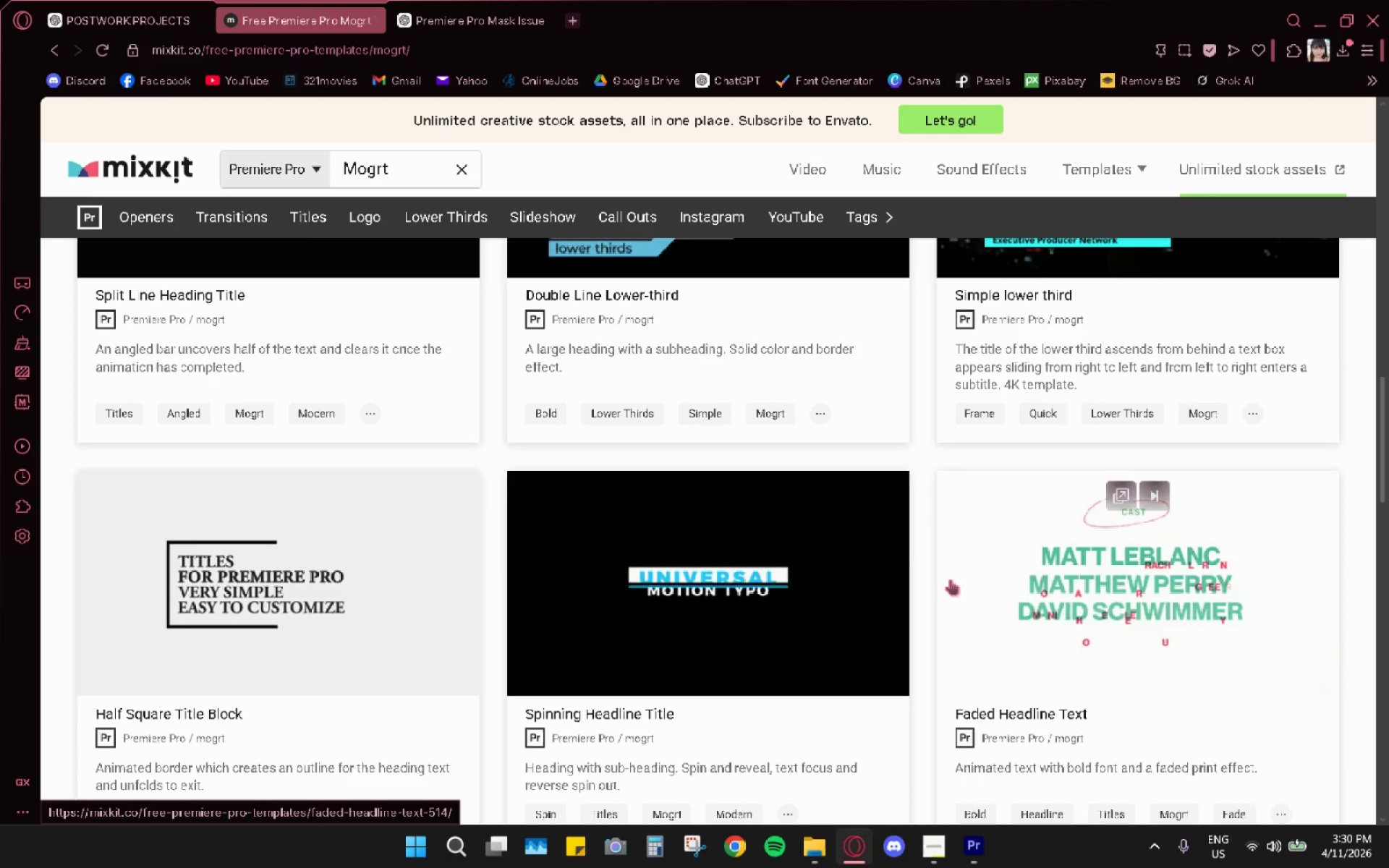 
scroll: coordinate [675, 605], scroll_direction: up, amount: 17.0
 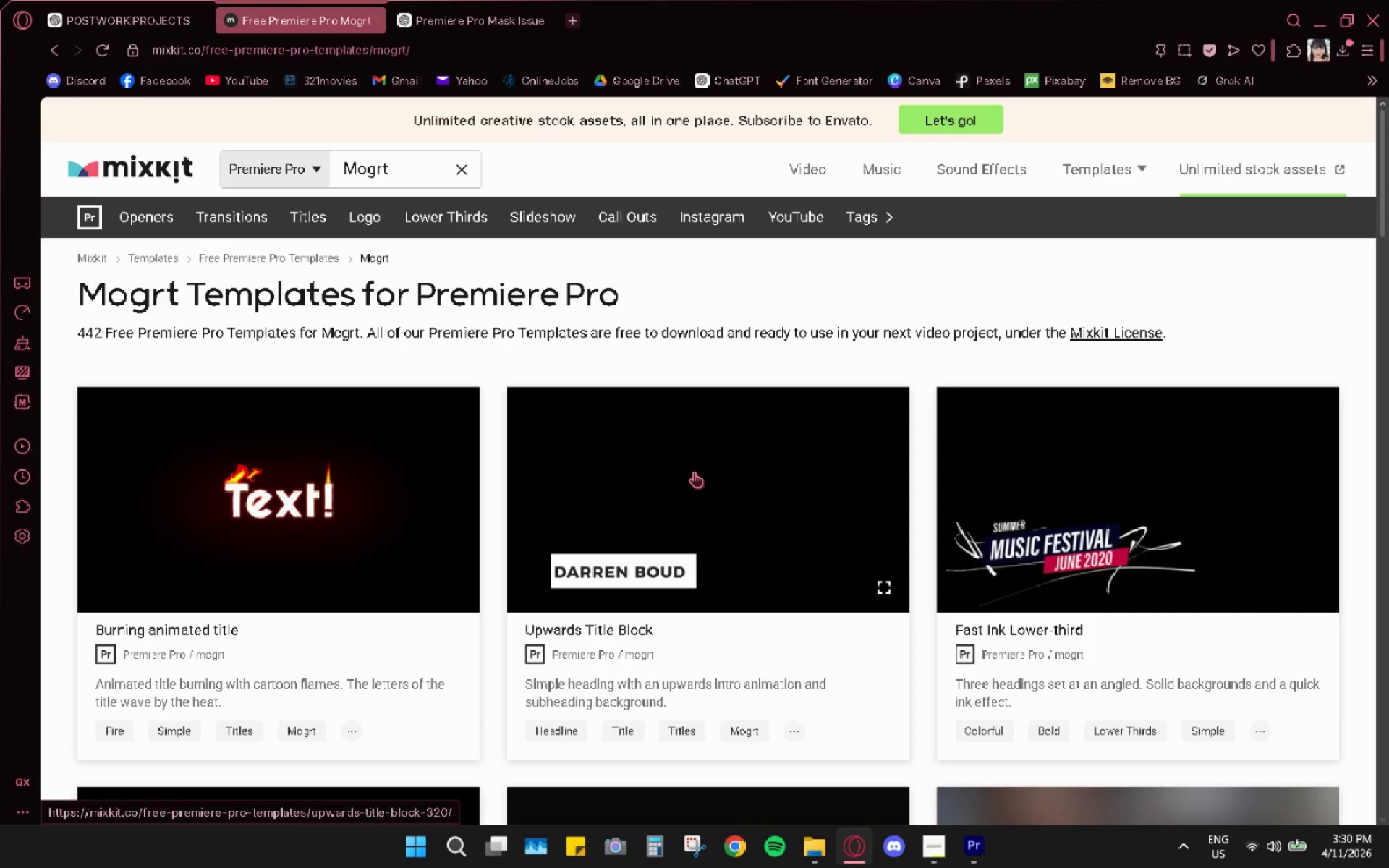 
wait(9.13)
 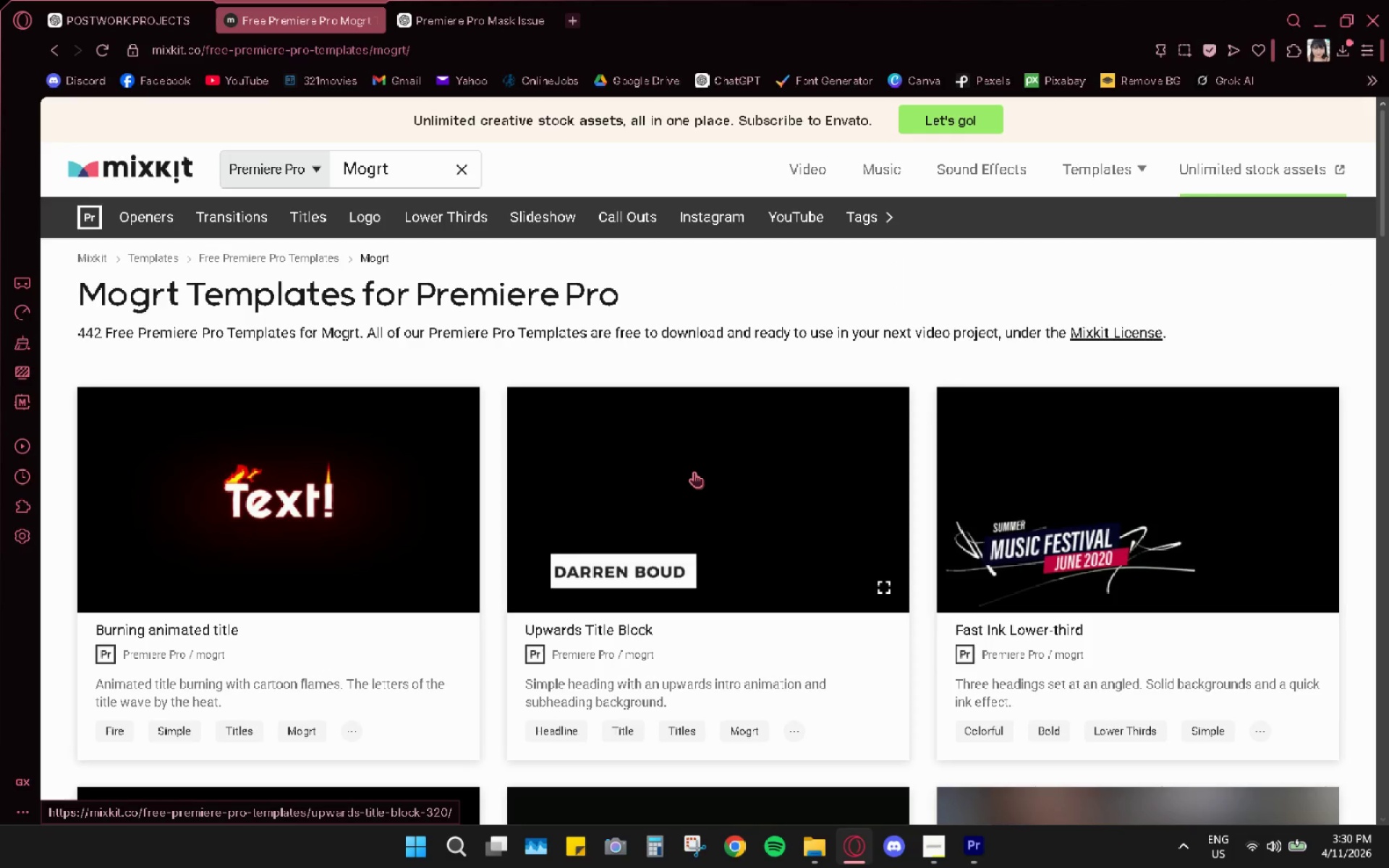 
scroll: coordinate [691, 463], scroll_direction: down, amount: 23.0
 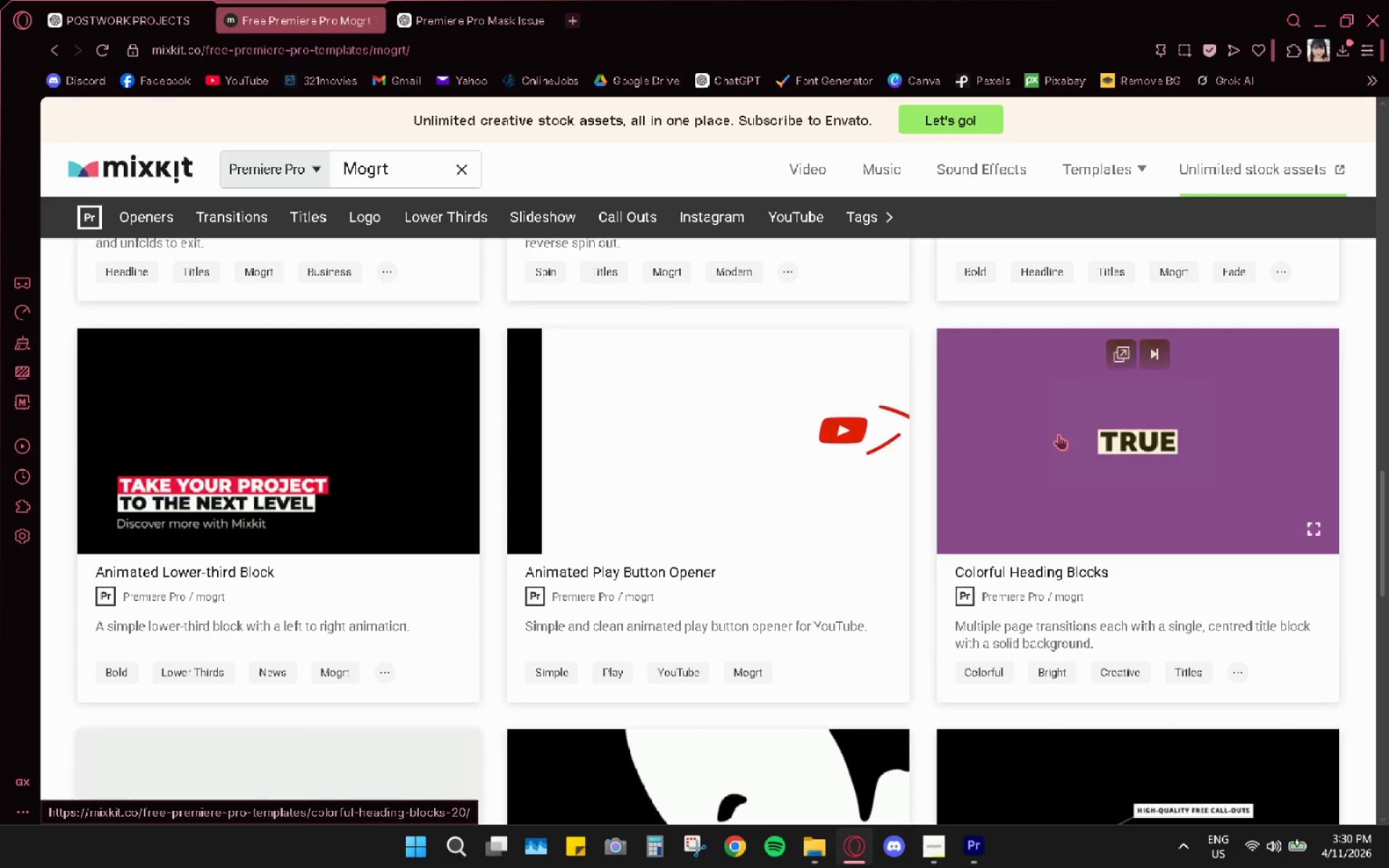 
scroll: coordinate [1058, 434], scroll_direction: down, amount: 3.0
 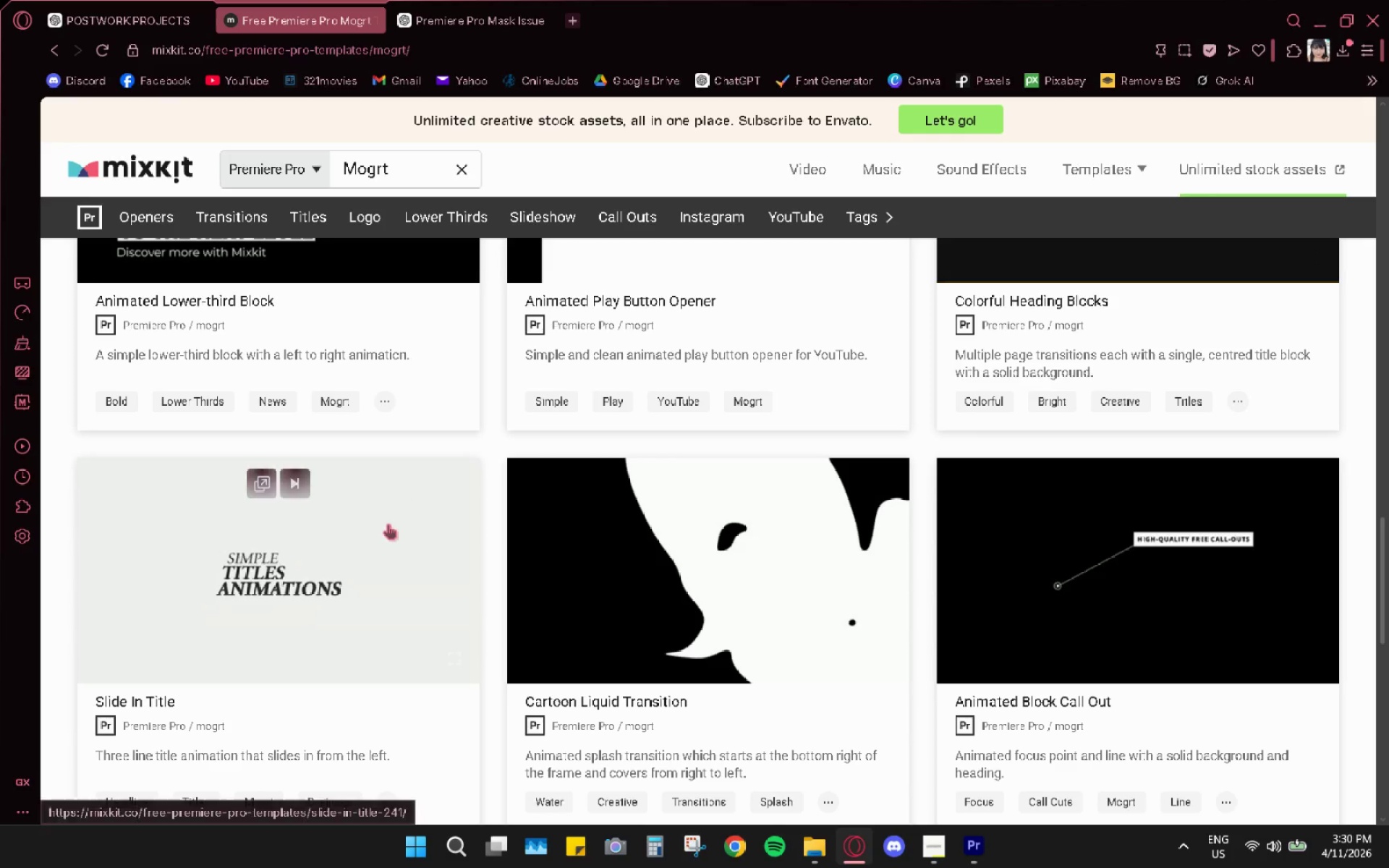 
scroll: coordinate [945, 500], scroll_direction: up, amount: 5.0
 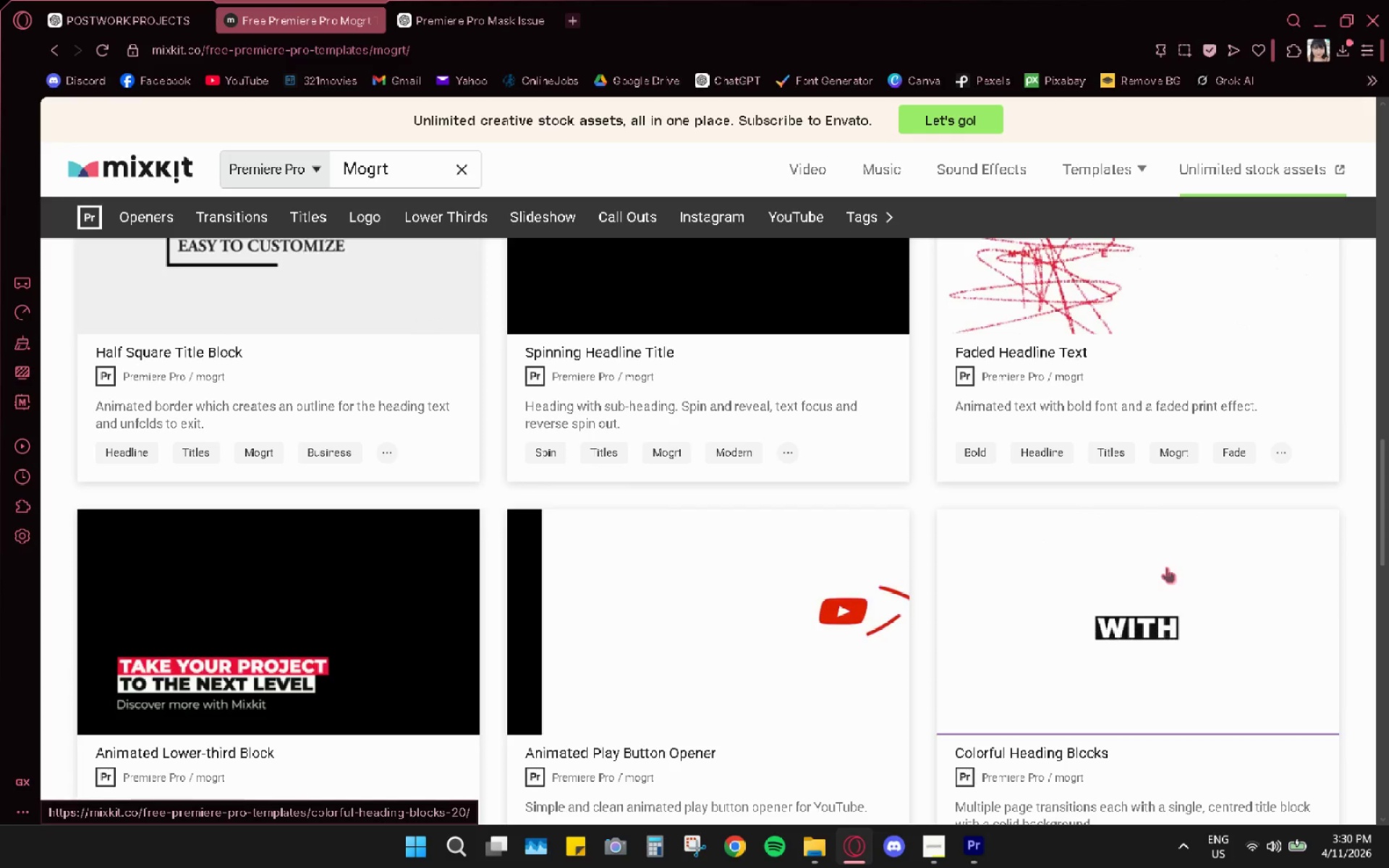 
right_click([1166, 567])
 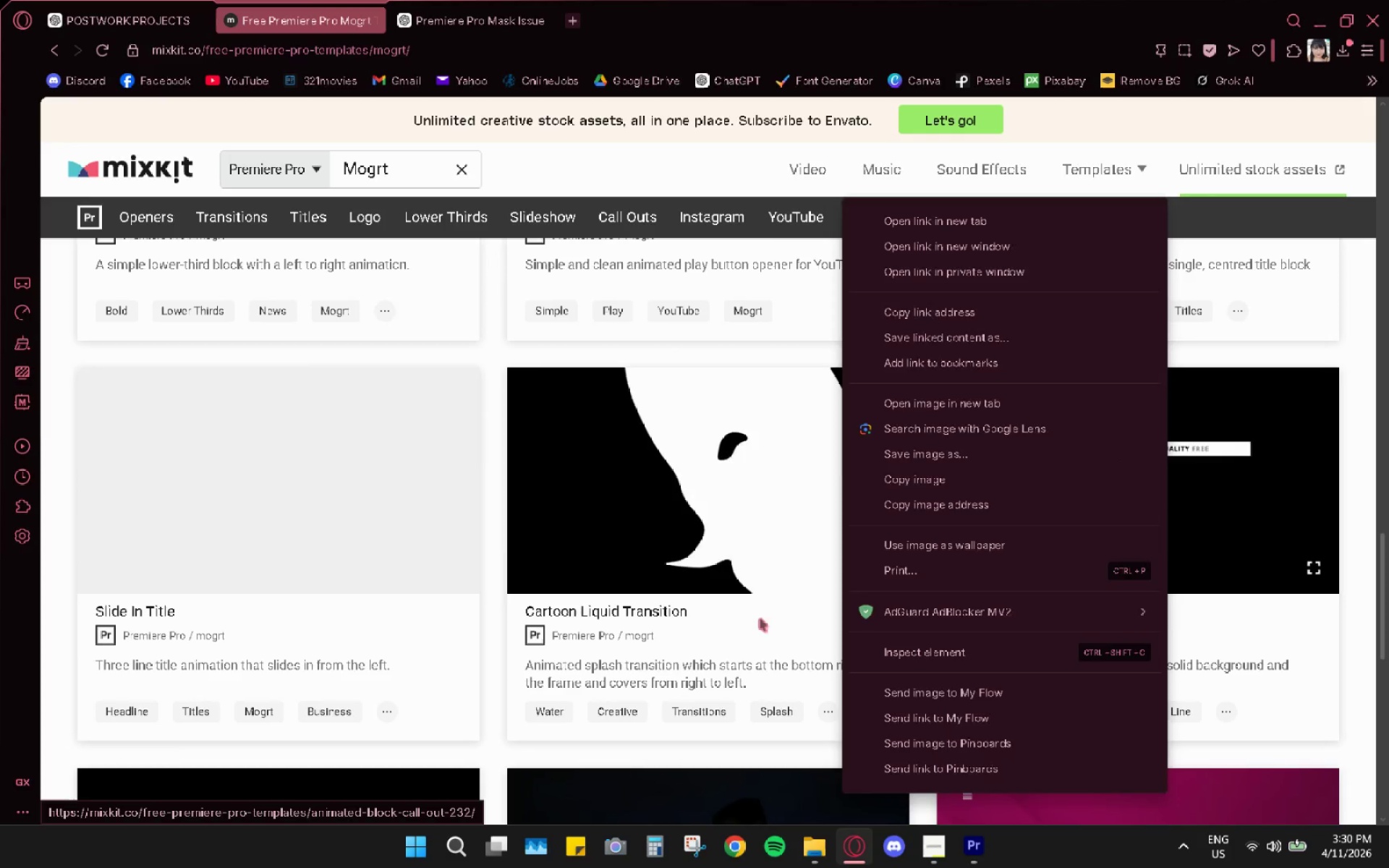 
scroll: coordinate [789, 602], scroll_direction: down, amount: 11.0
 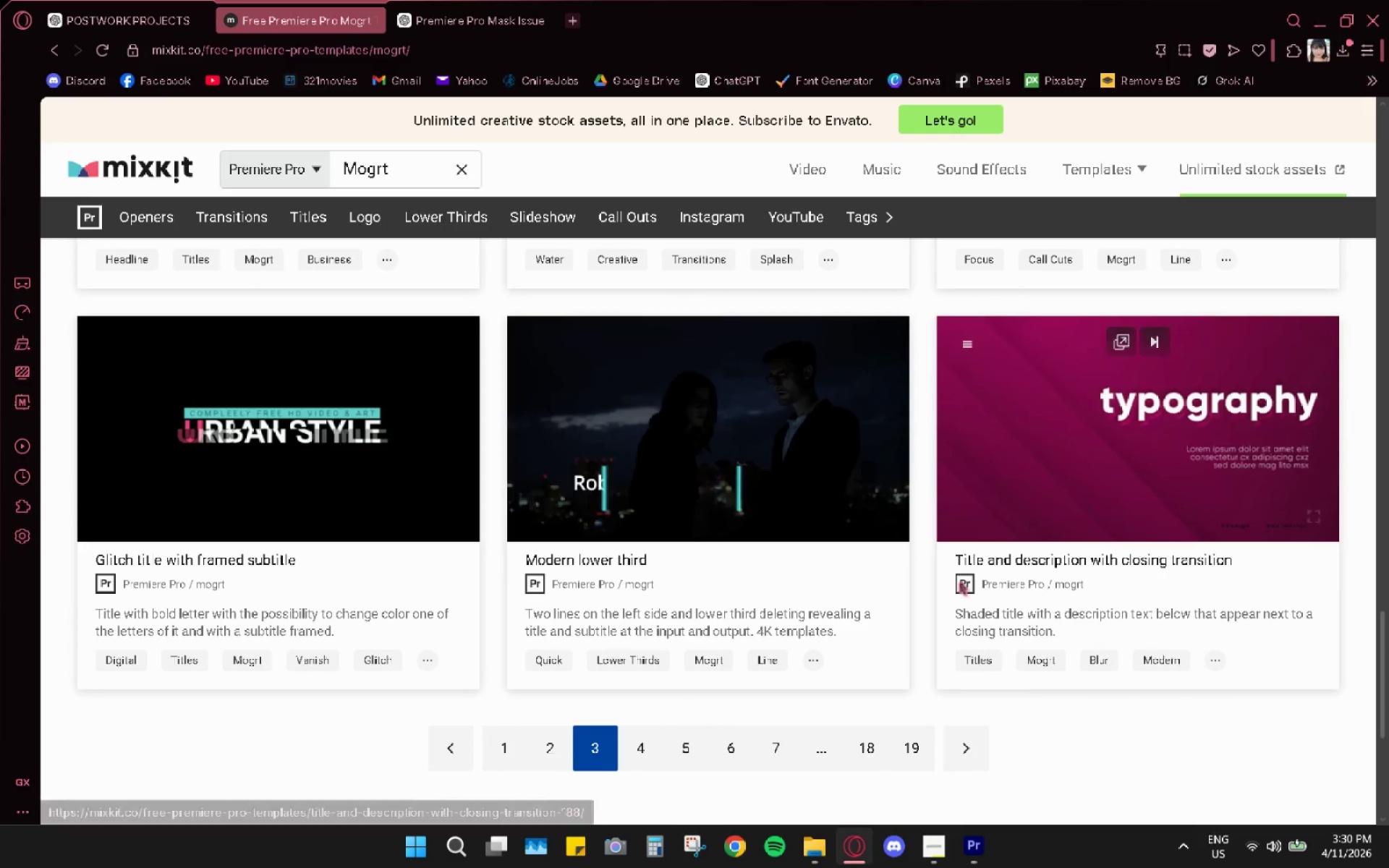 
left_click([645, 744])
 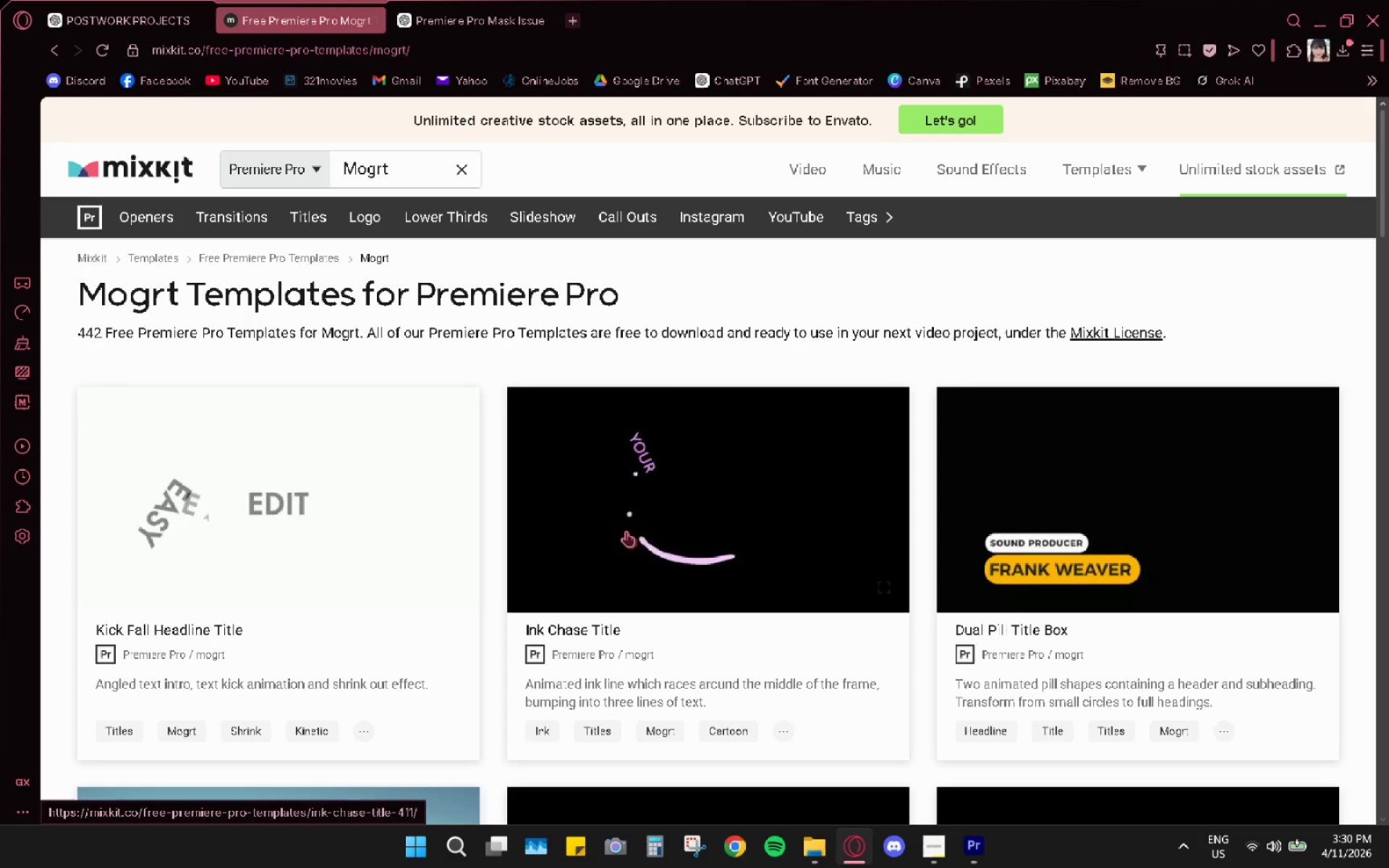 
scroll: coordinate [1061, 543], scroll_direction: down, amount: 11.0
 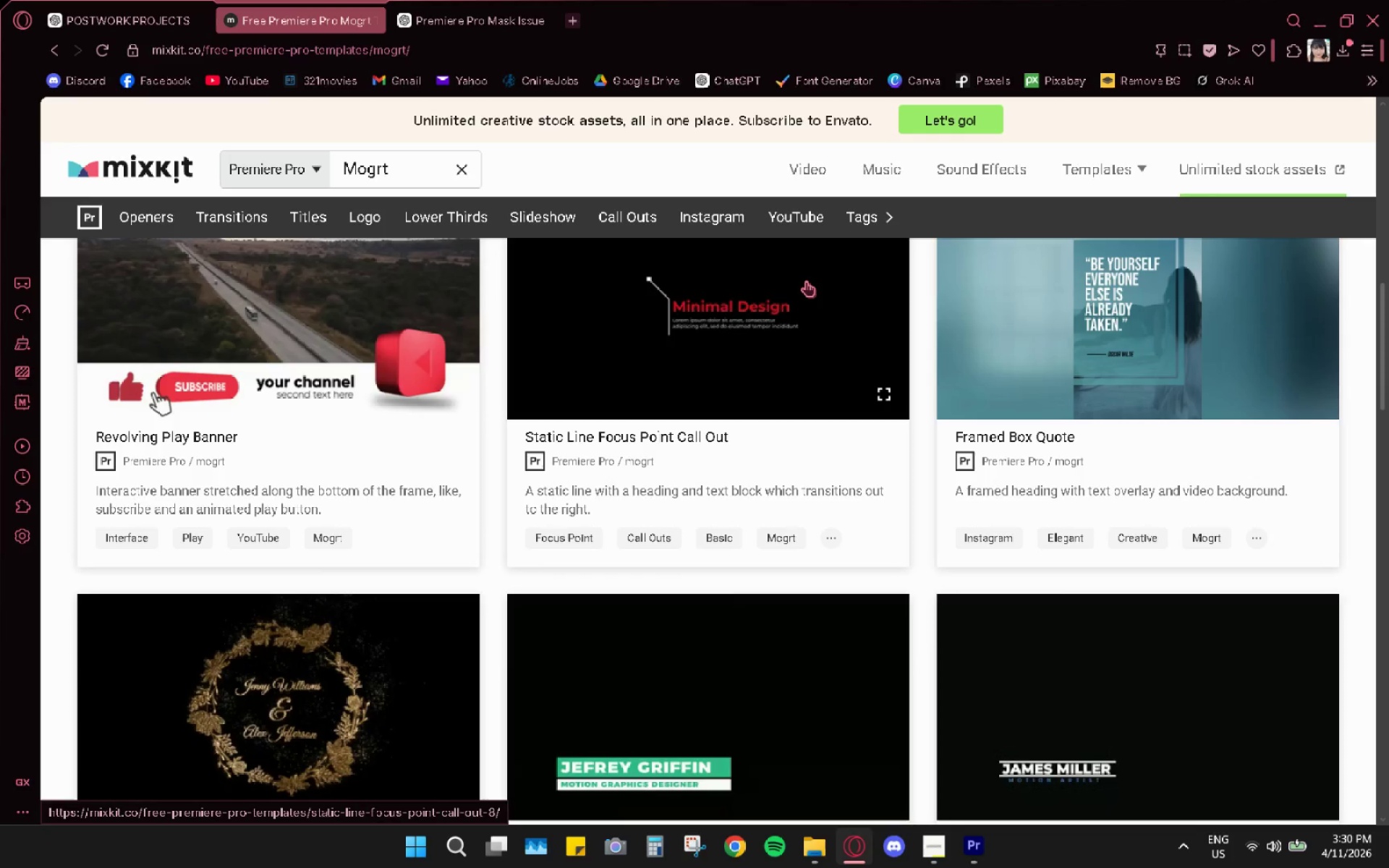 
wait(6.1)
 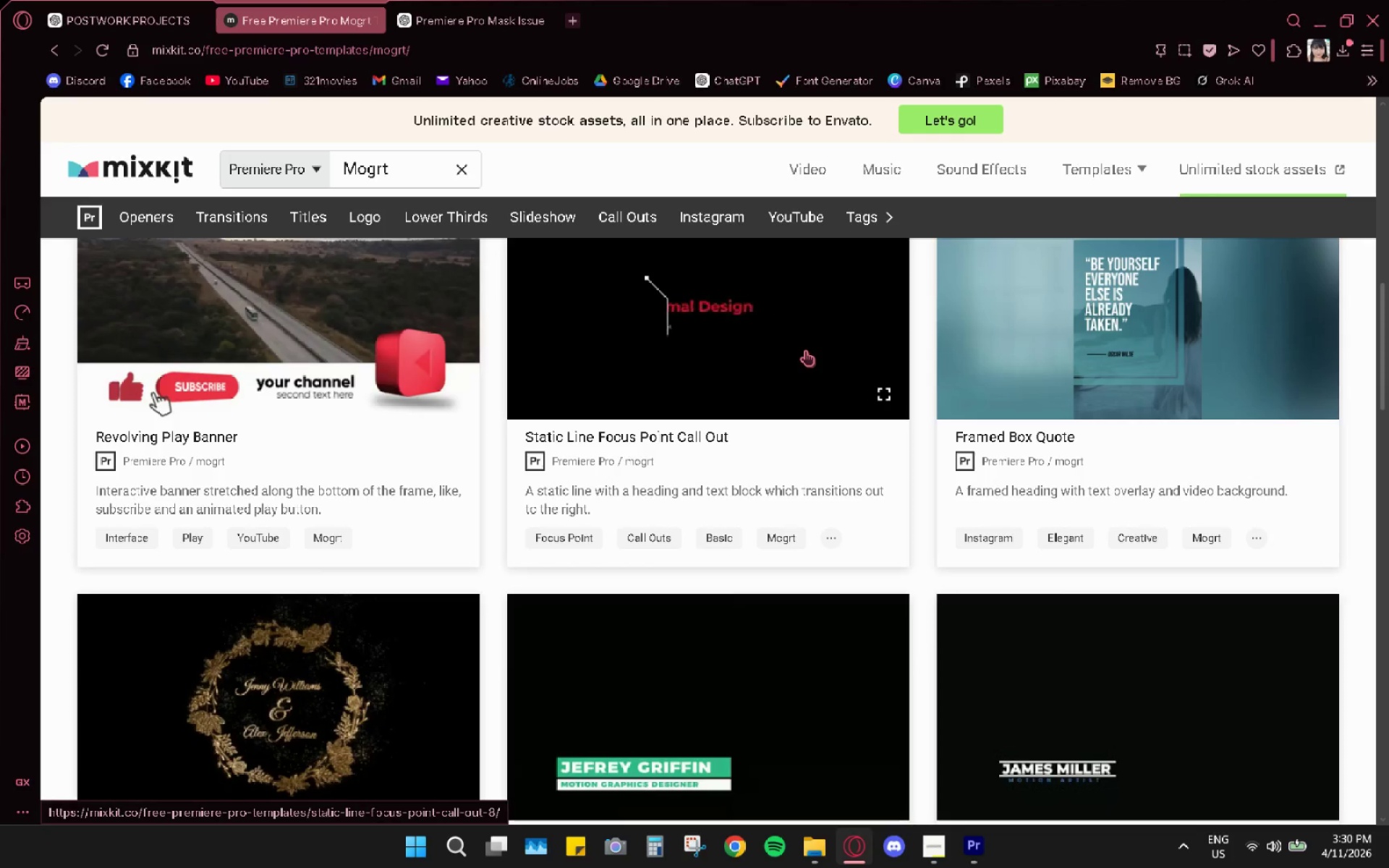 
scroll: coordinate [1063, 505], scroll_direction: down, amount: 6.0
 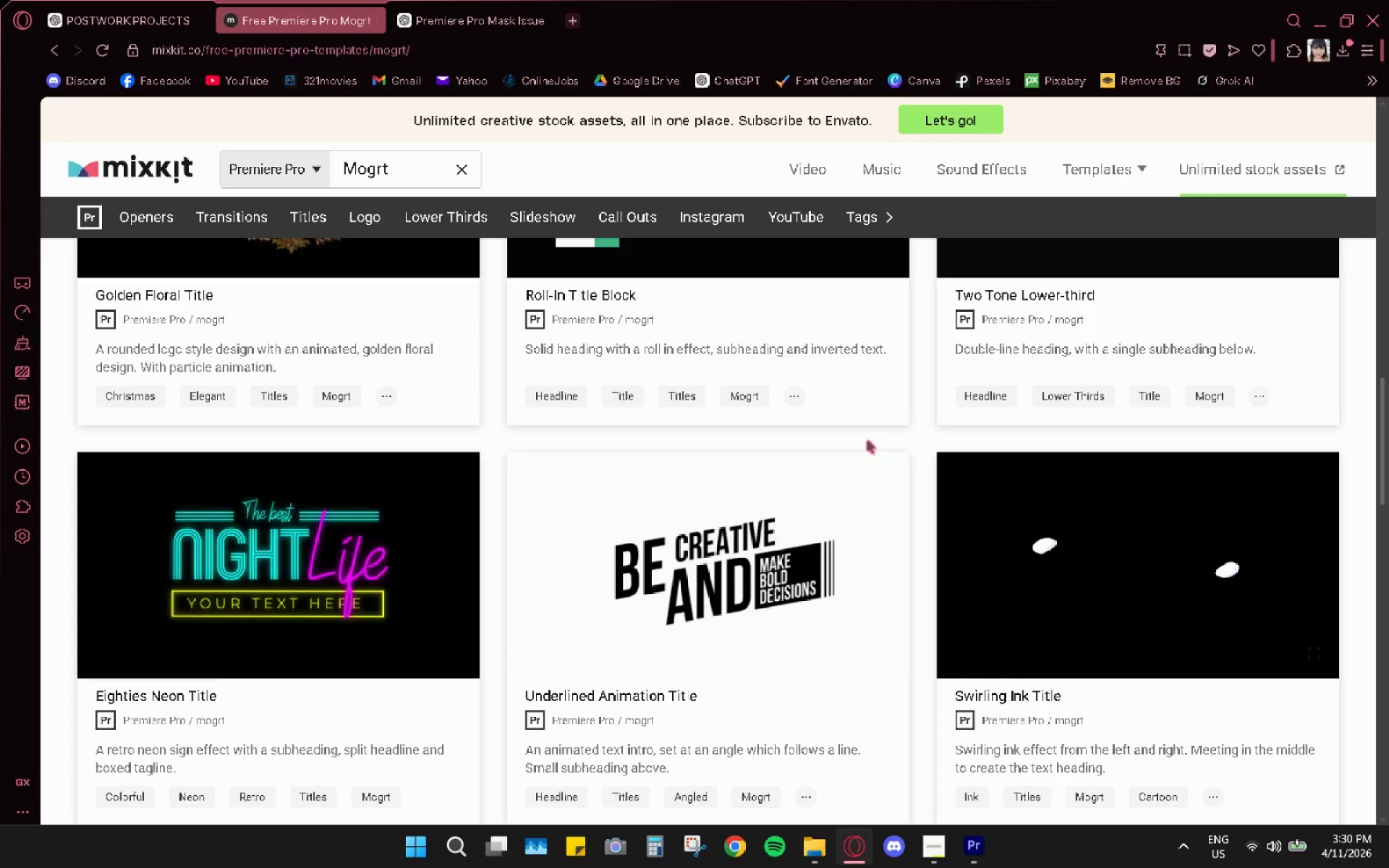 
scroll: coordinate [867, 406], scroll_direction: up, amount: 8.0
 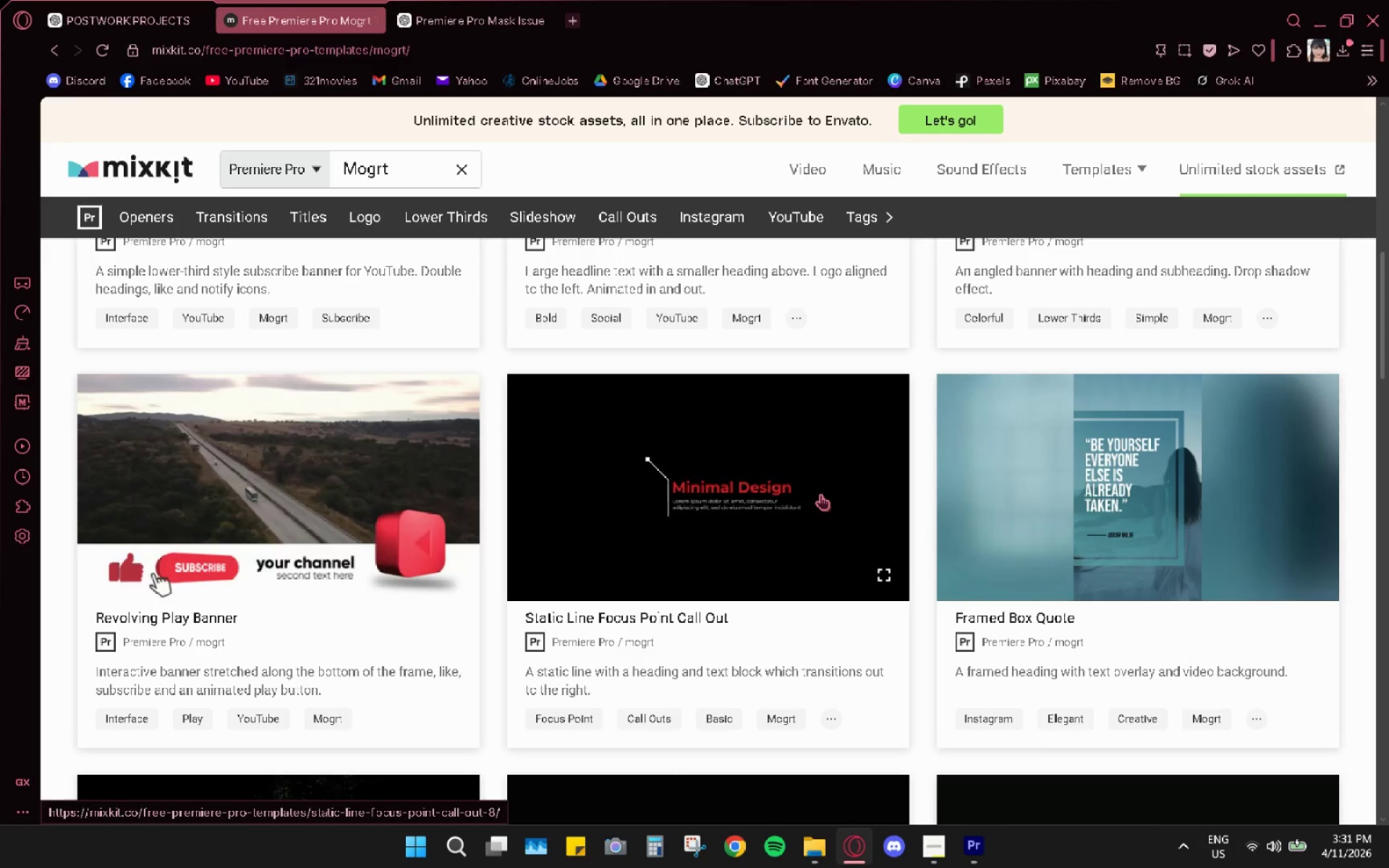 
wait(7.67)
 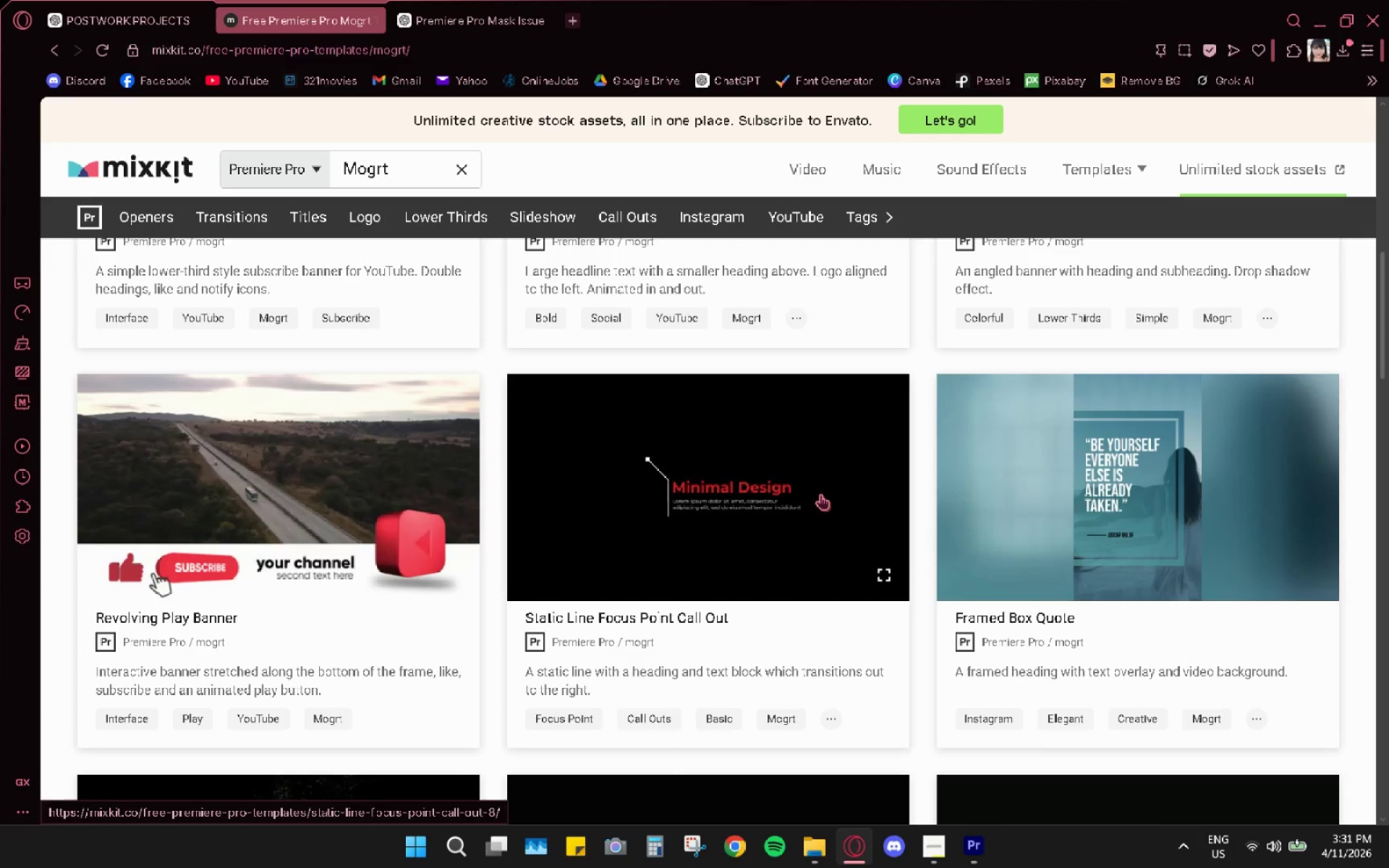 
left_click([687, 612])
 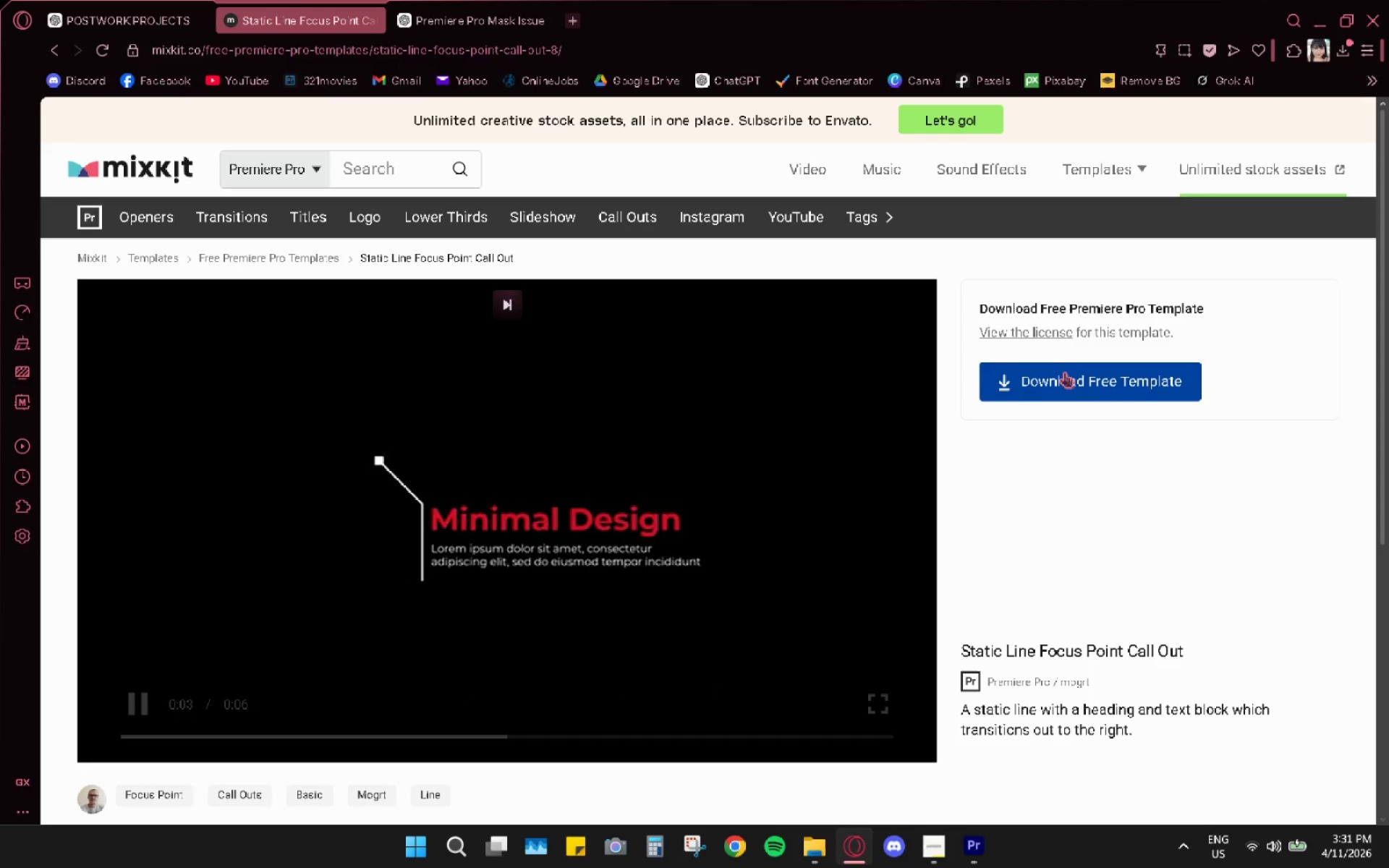 
wait(9.7)
 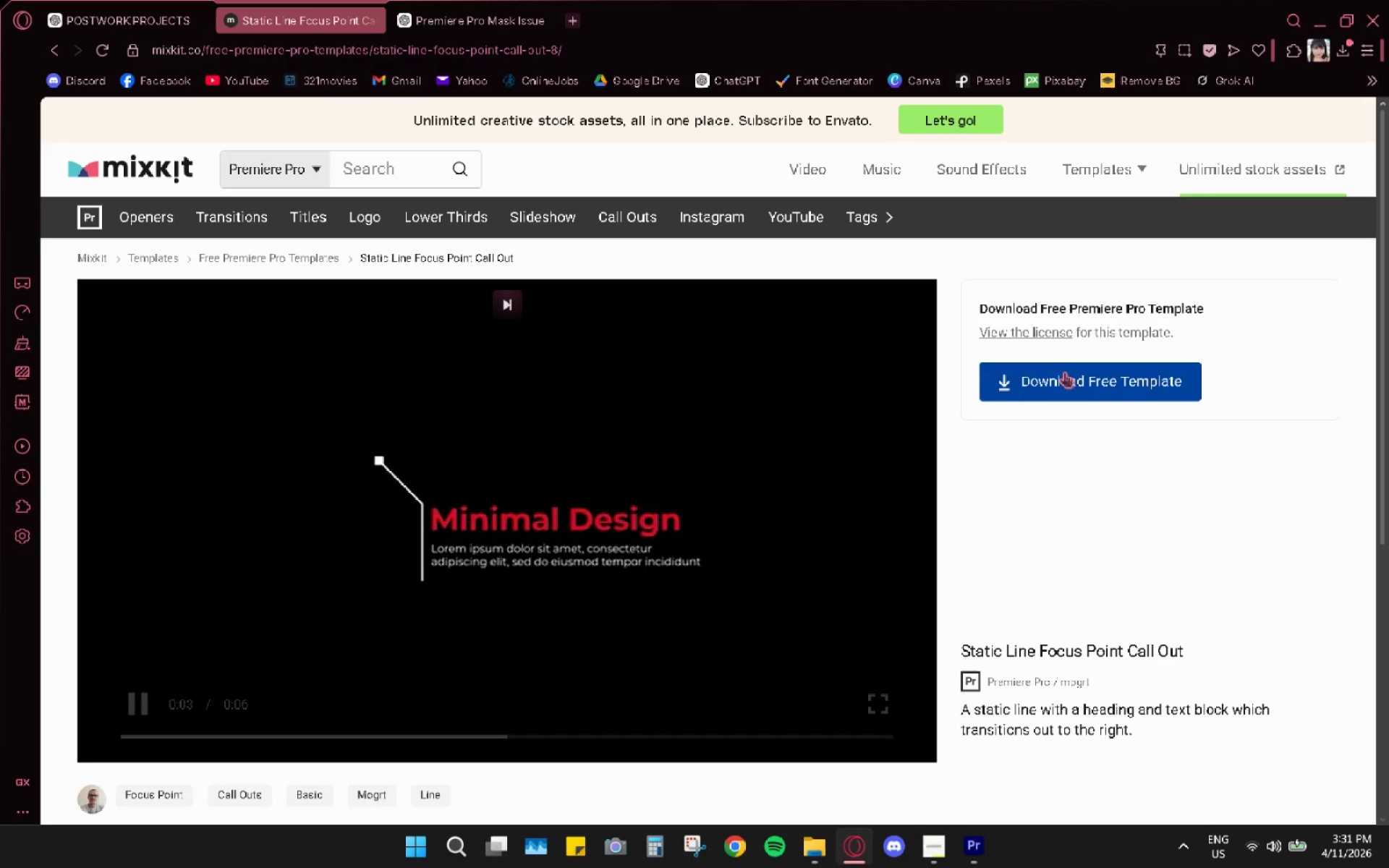 
left_click([58, 48])
 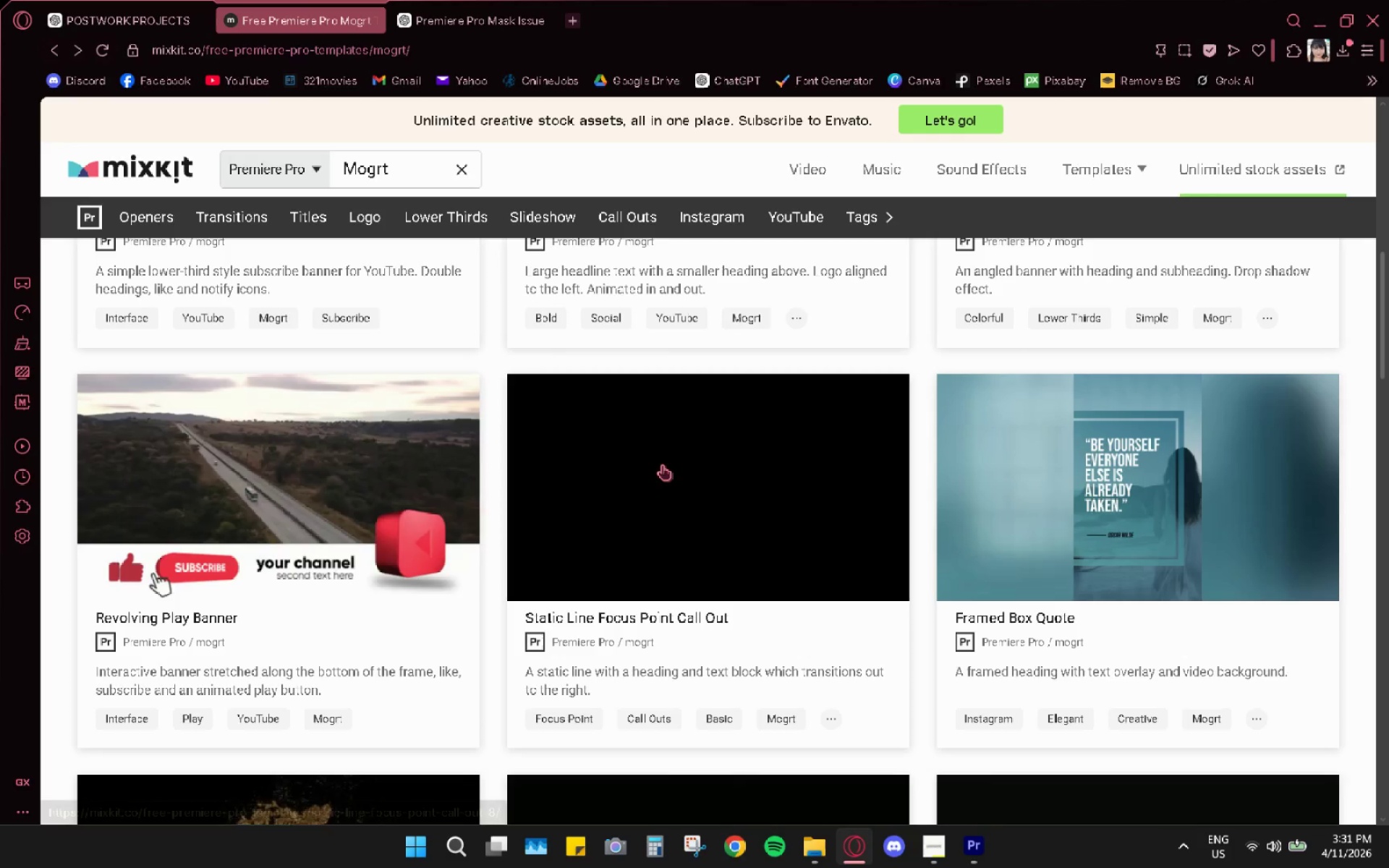 
scroll: coordinate [1071, 477], scroll_direction: down, amount: 18.0
 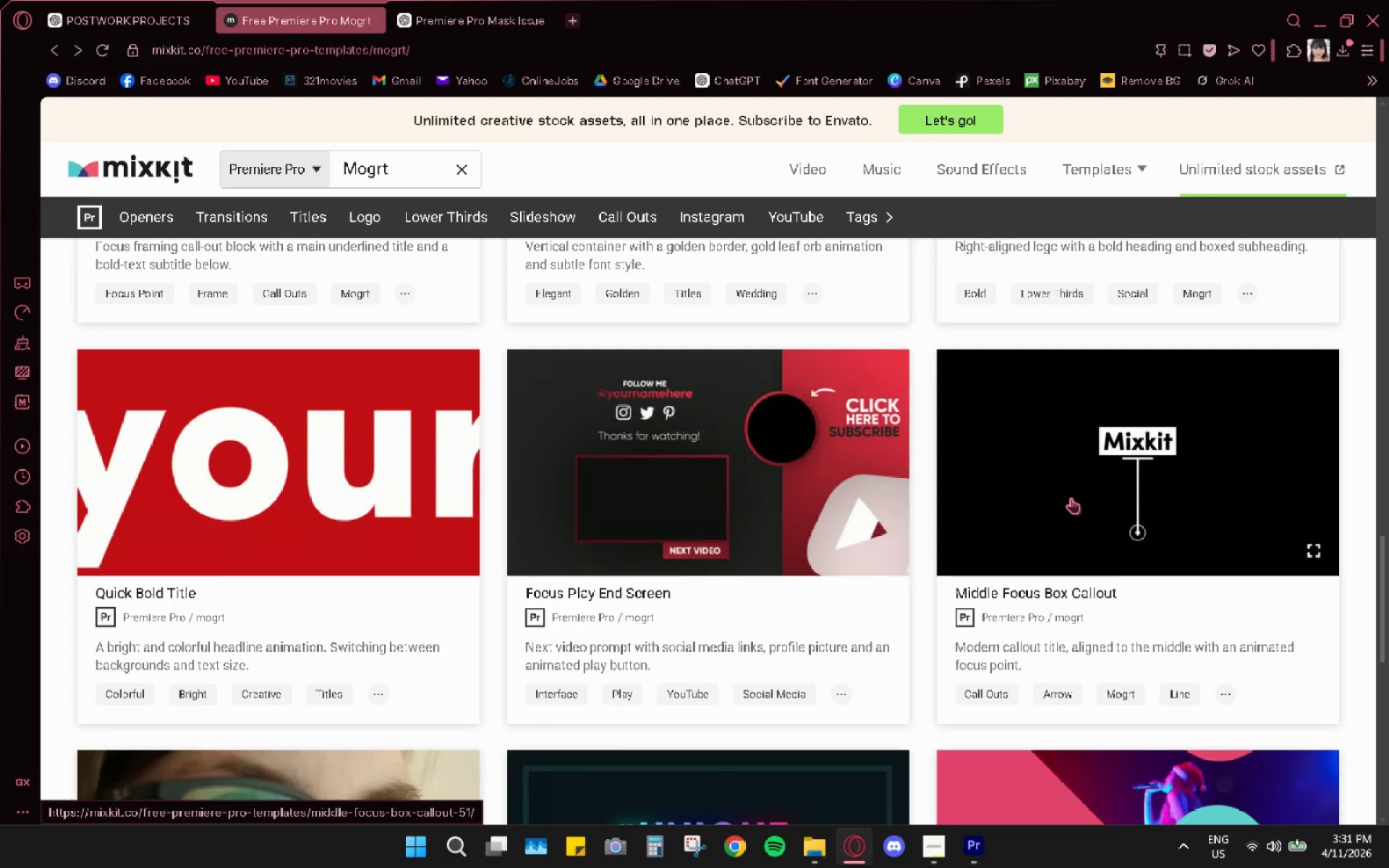 
wait(8.04)
 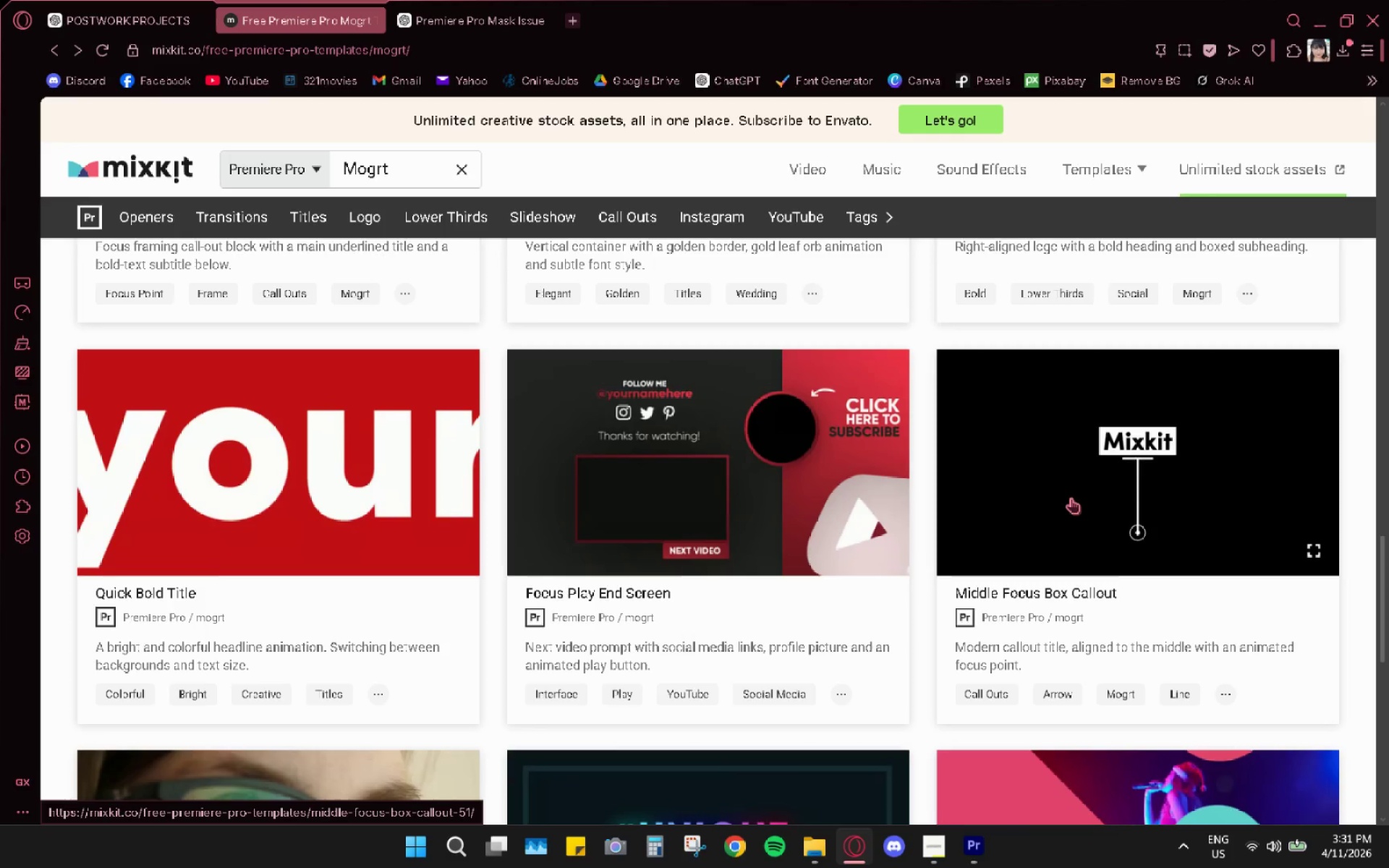 
scroll: coordinate [1068, 524], scroll_direction: down, amount: 4.0
 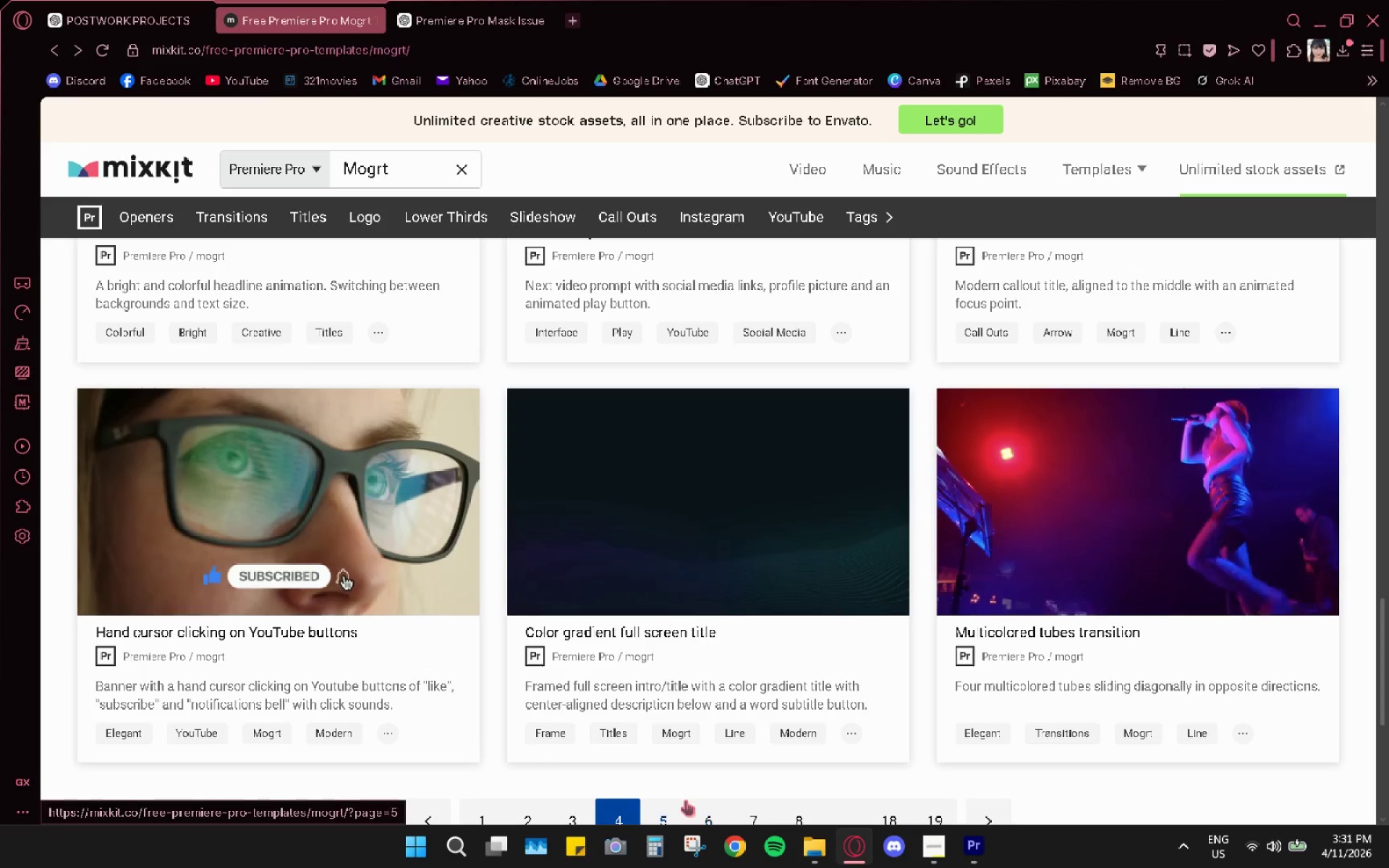 
left_click([668, 800])
 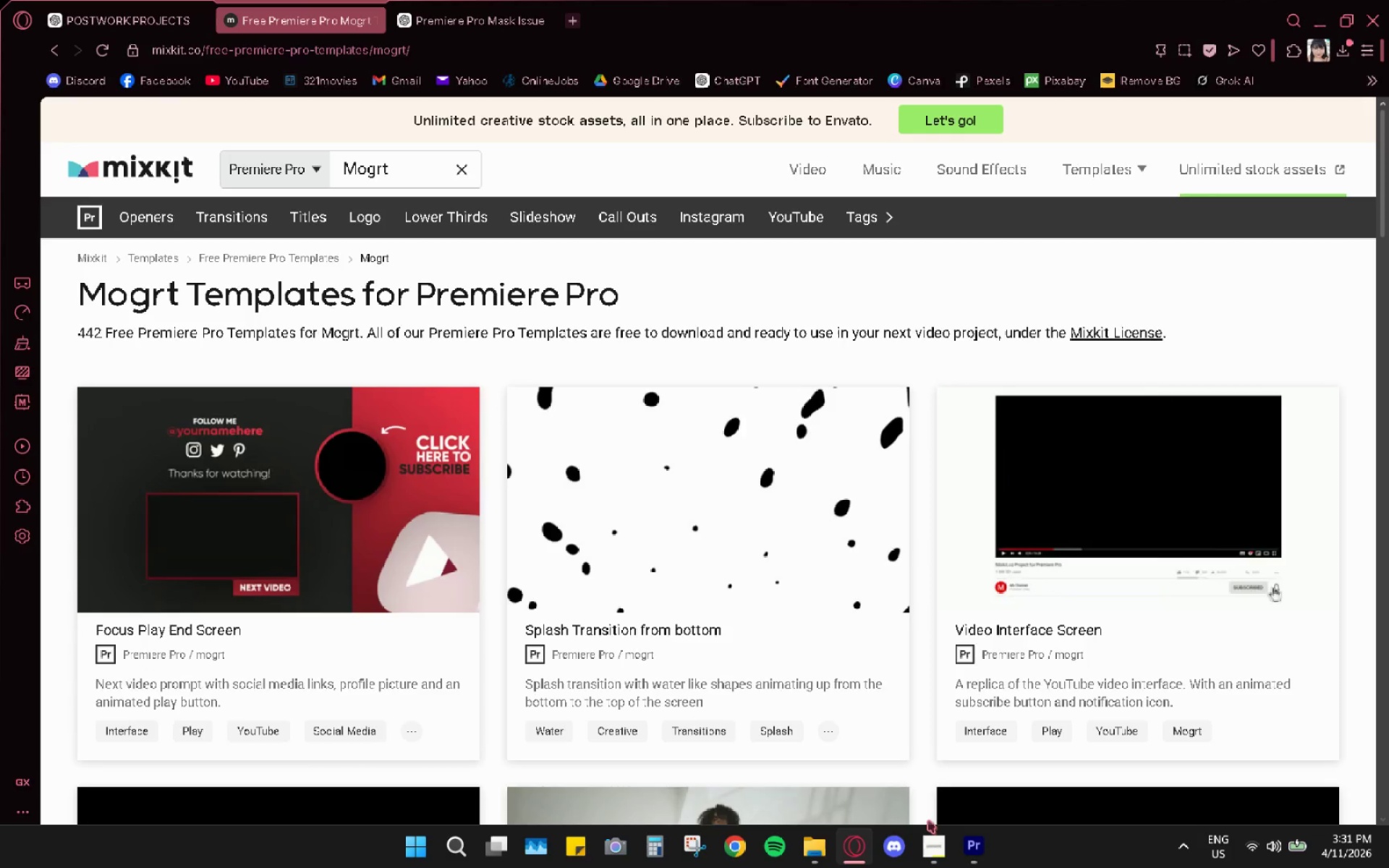 
wait(15.41)
 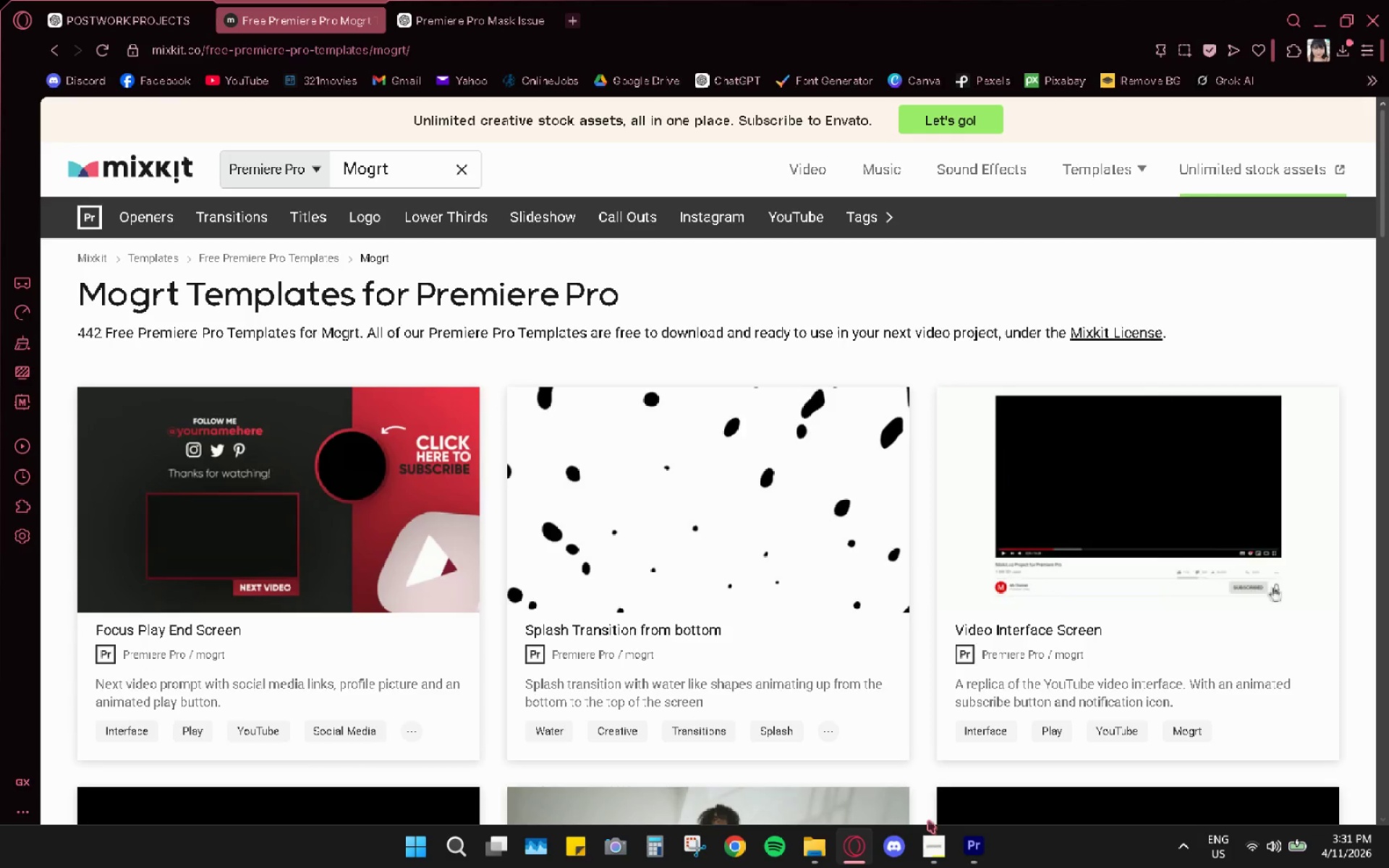 
scroll: coordinate [1196, 576], scroll_direction: down, amount: 12.0
 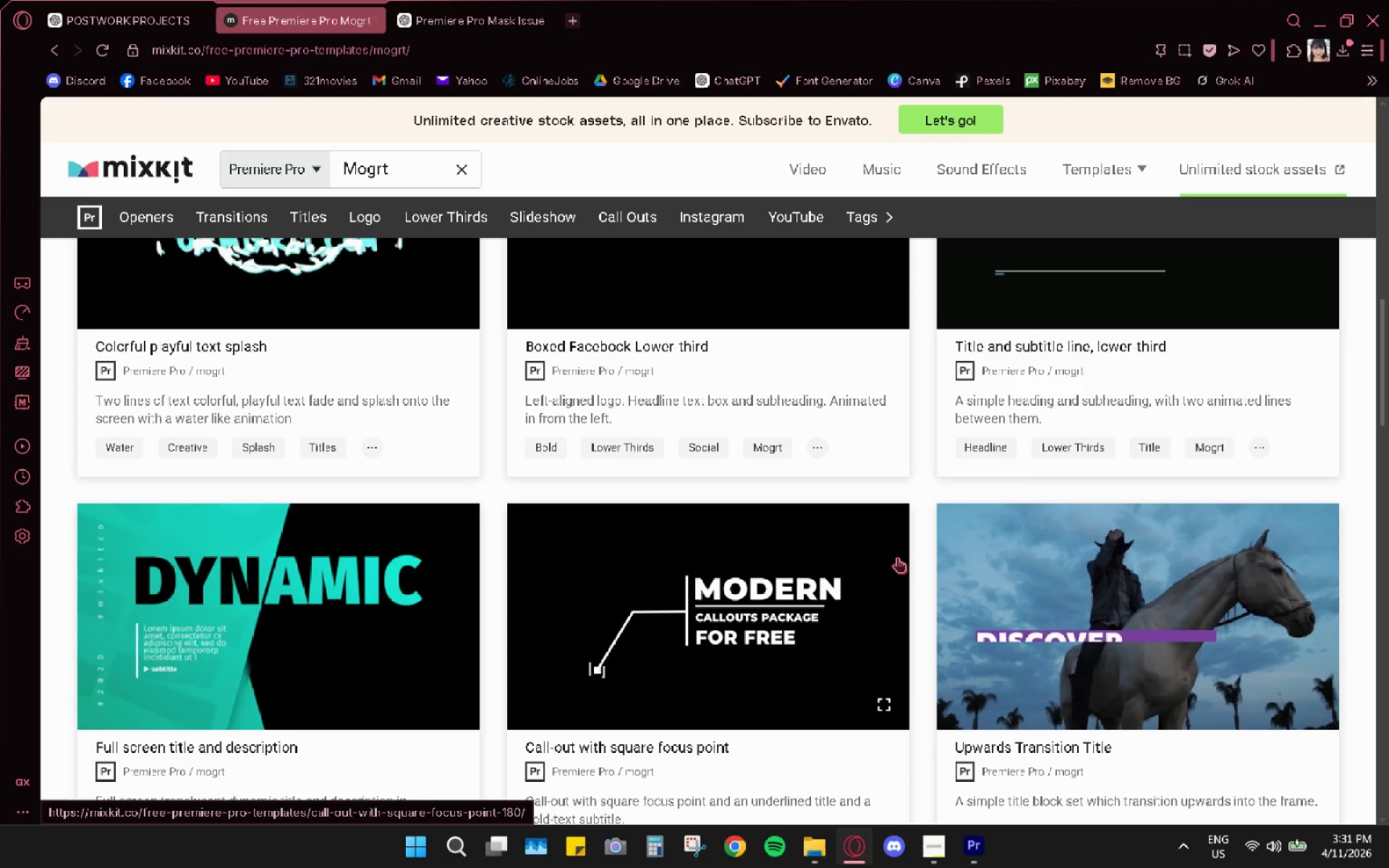 
wait(6.13)
 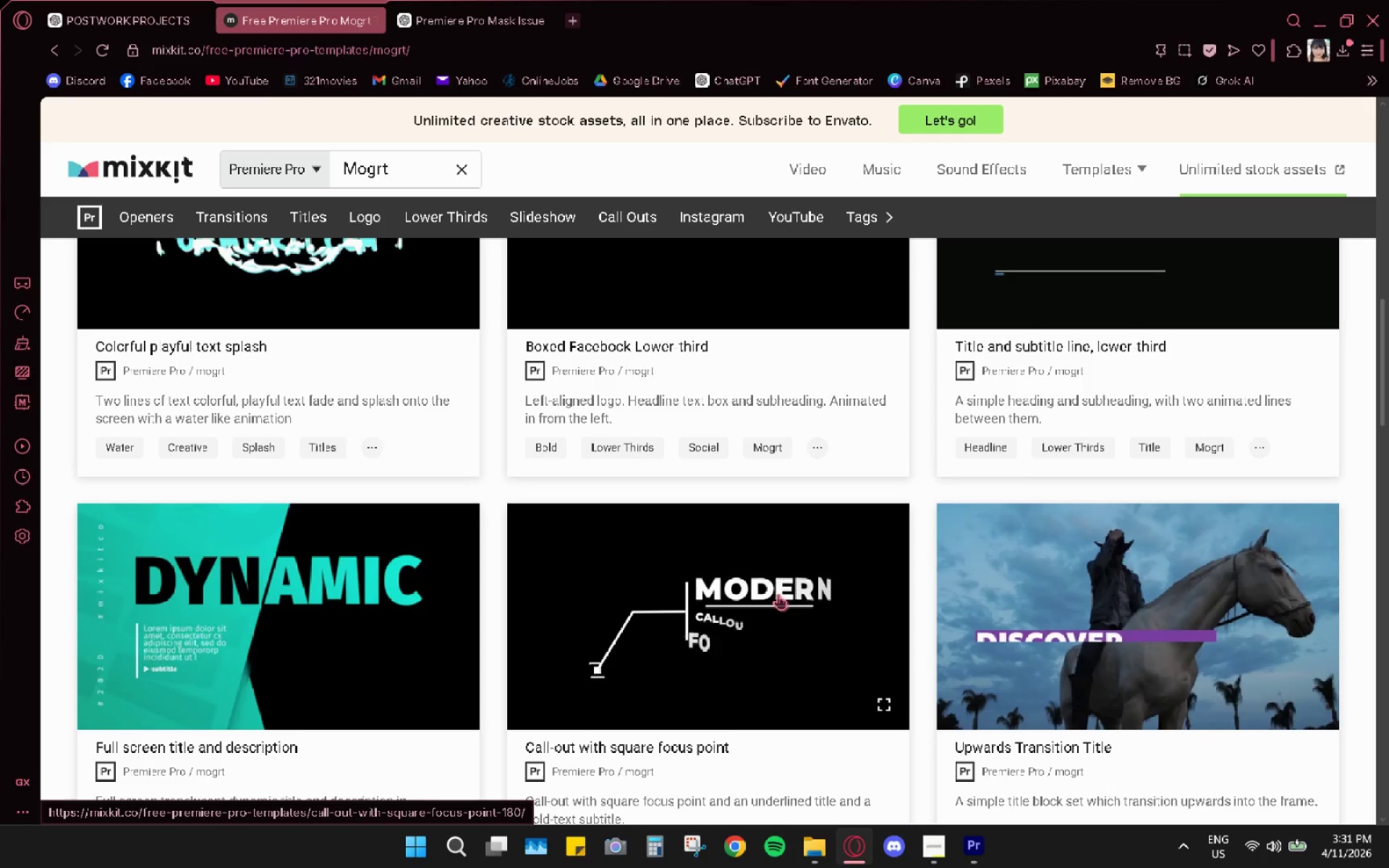 
scroll: coordinate [785, 608], scroll_direction: down, amount: 22.0
 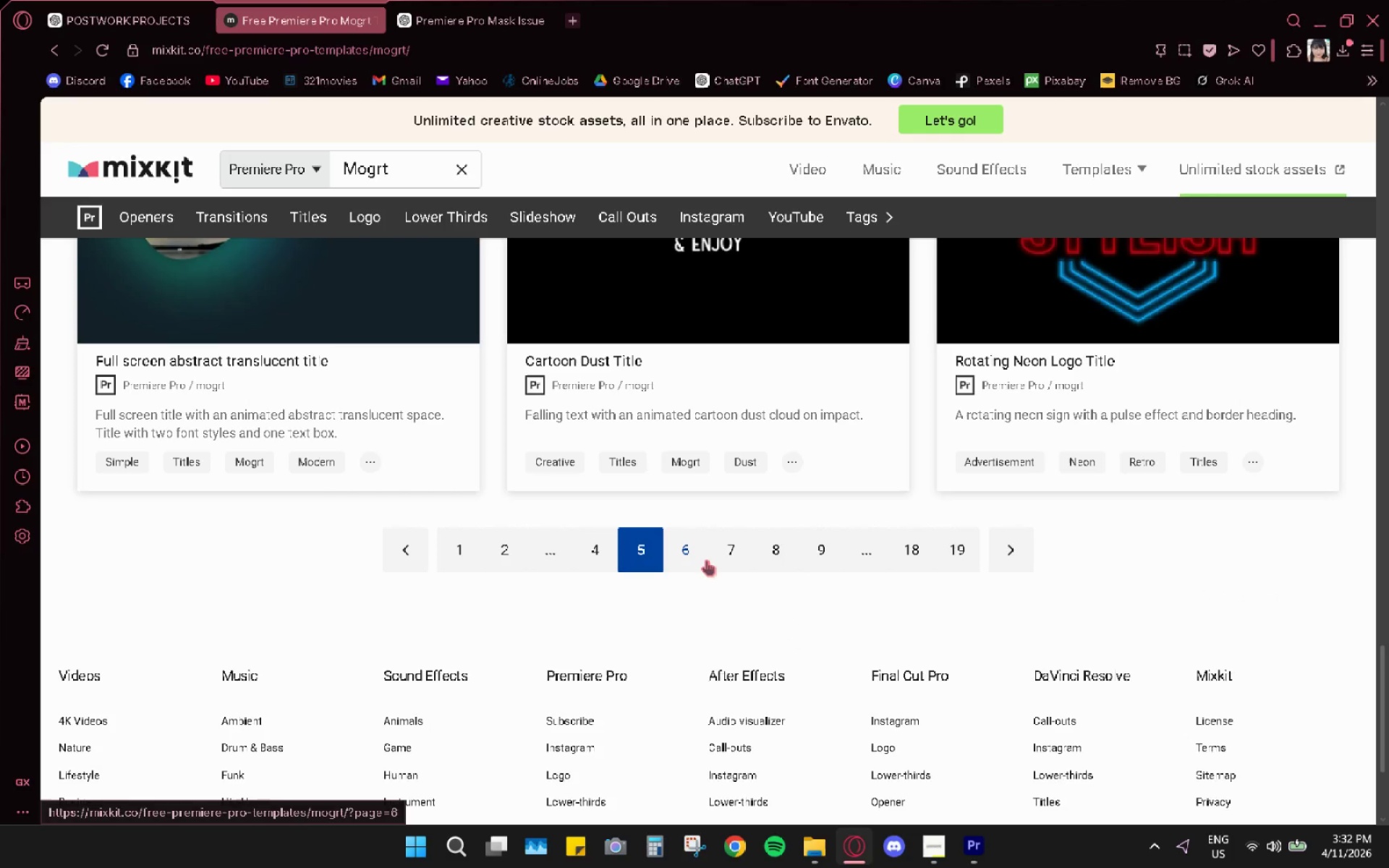 
left_click([706, 559])
 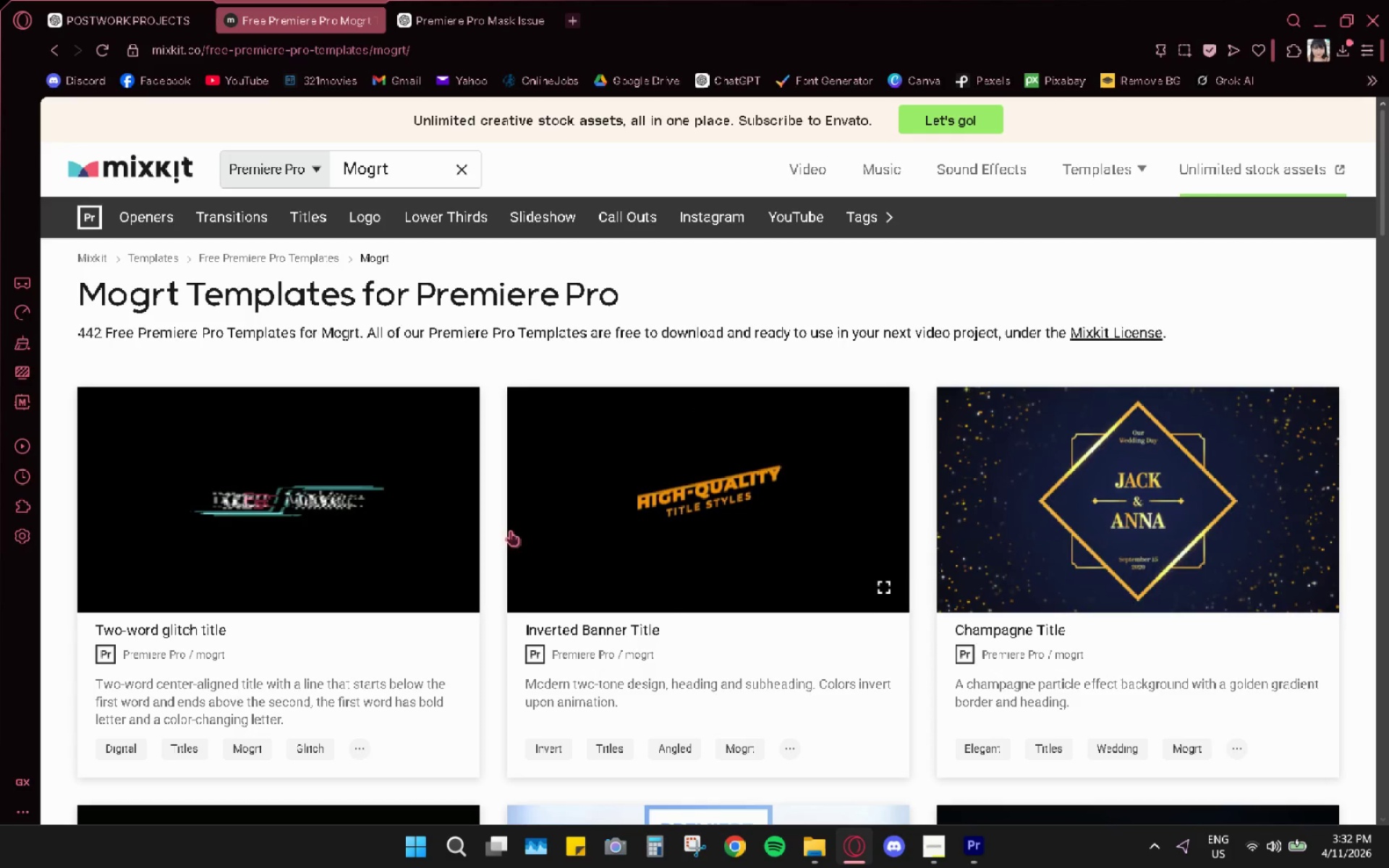 
scroll: coordinate [416, 511], scroll_direction: down, amount: 12.0
 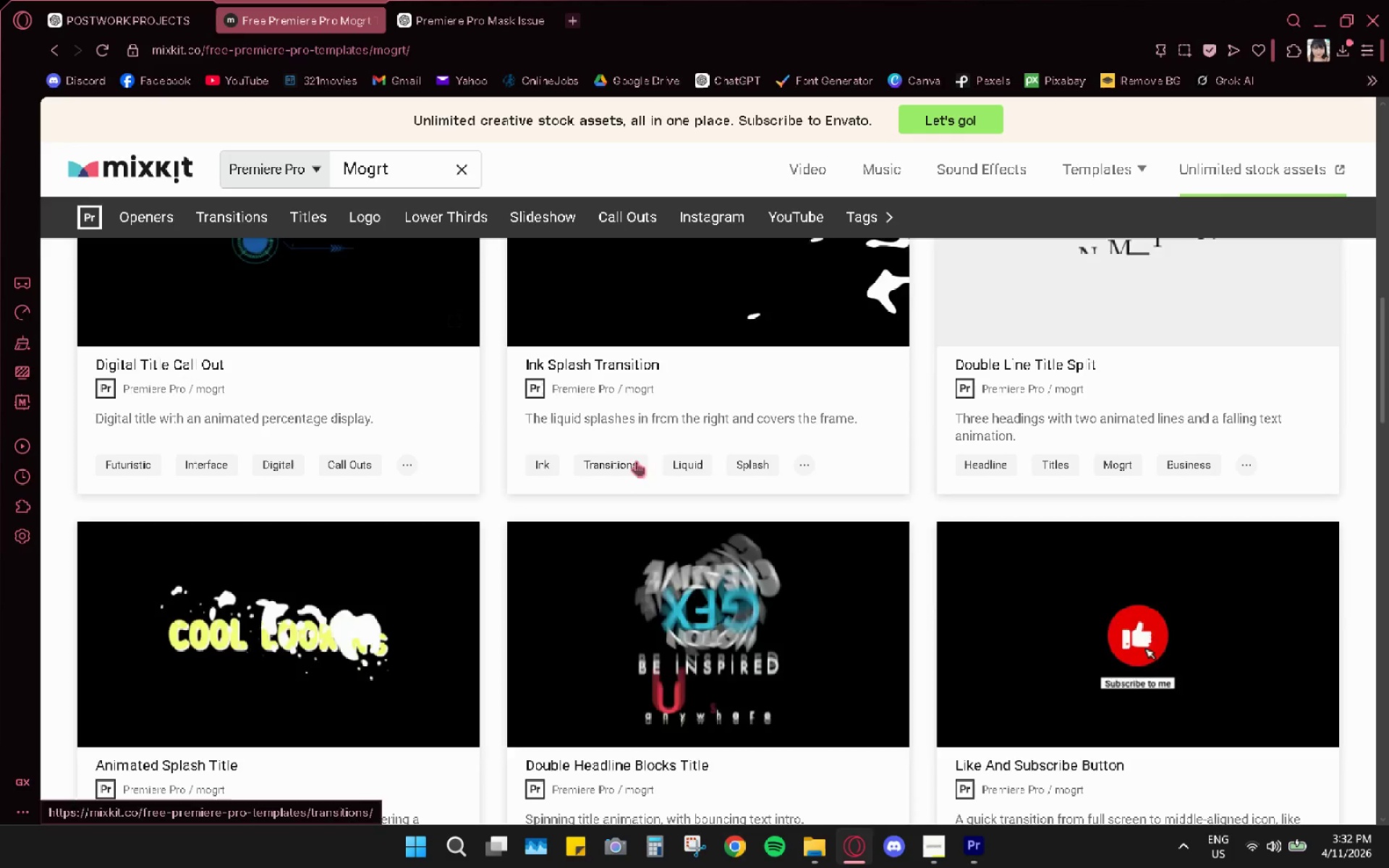 
scroll: coordinate [692, 504], scroll_direction: up, amount: 2.0
 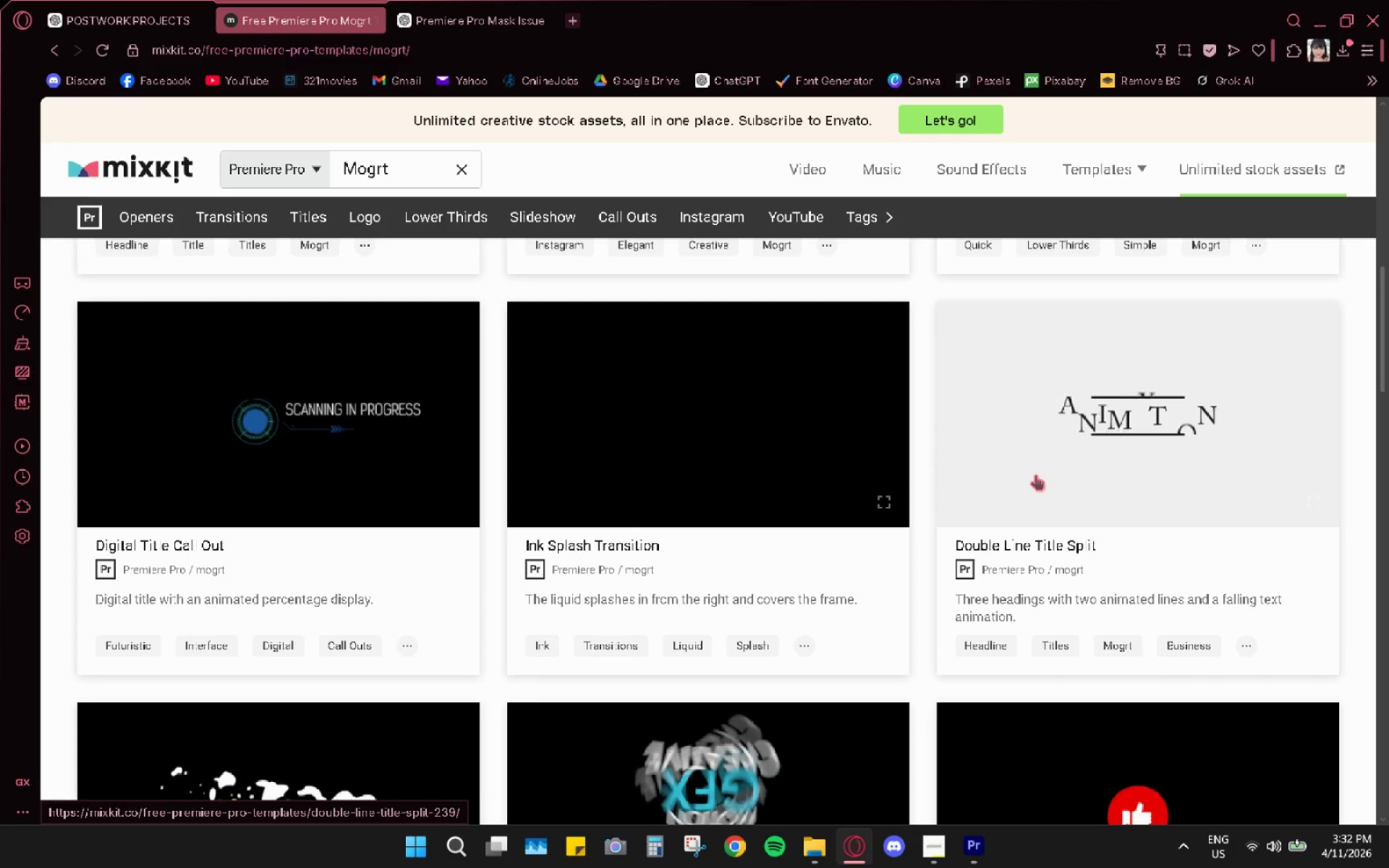 
scroll: coordinate [643, 564], scroll_direction: down, amount: 21.0
 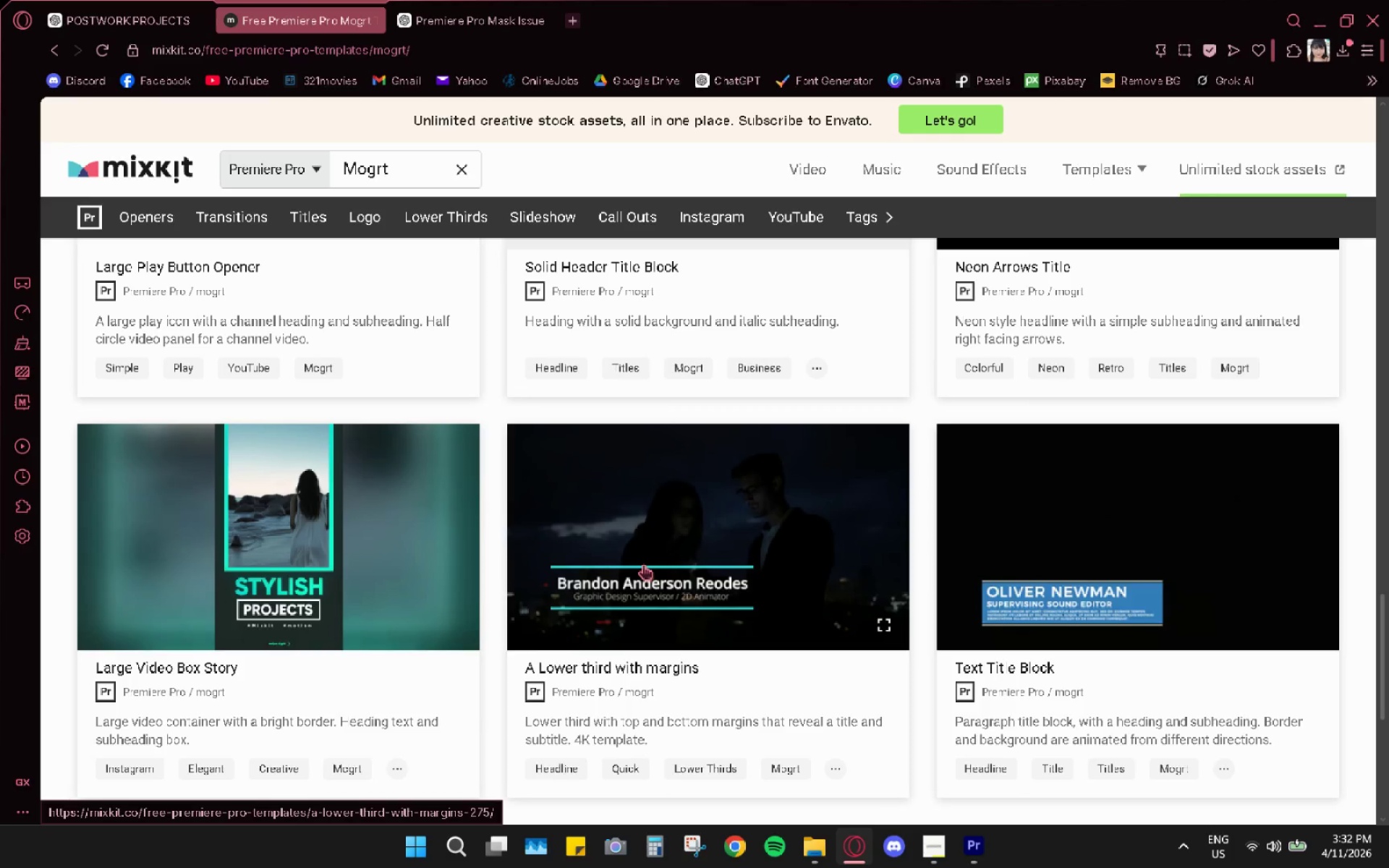 
scroll: coordinate [483, 553], scroll_direction: down, amount: 4.0
 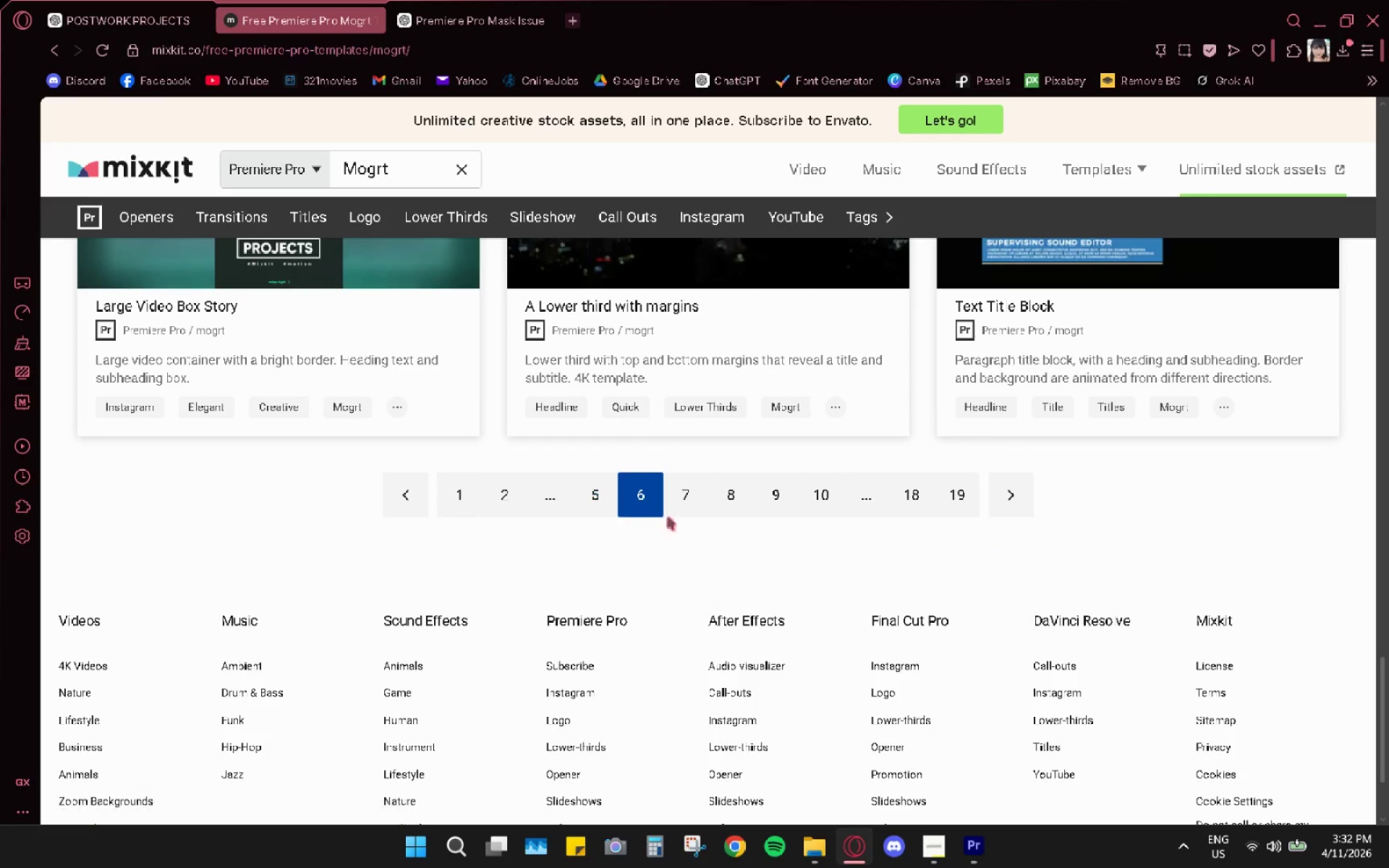 
left_click([674, 502])
 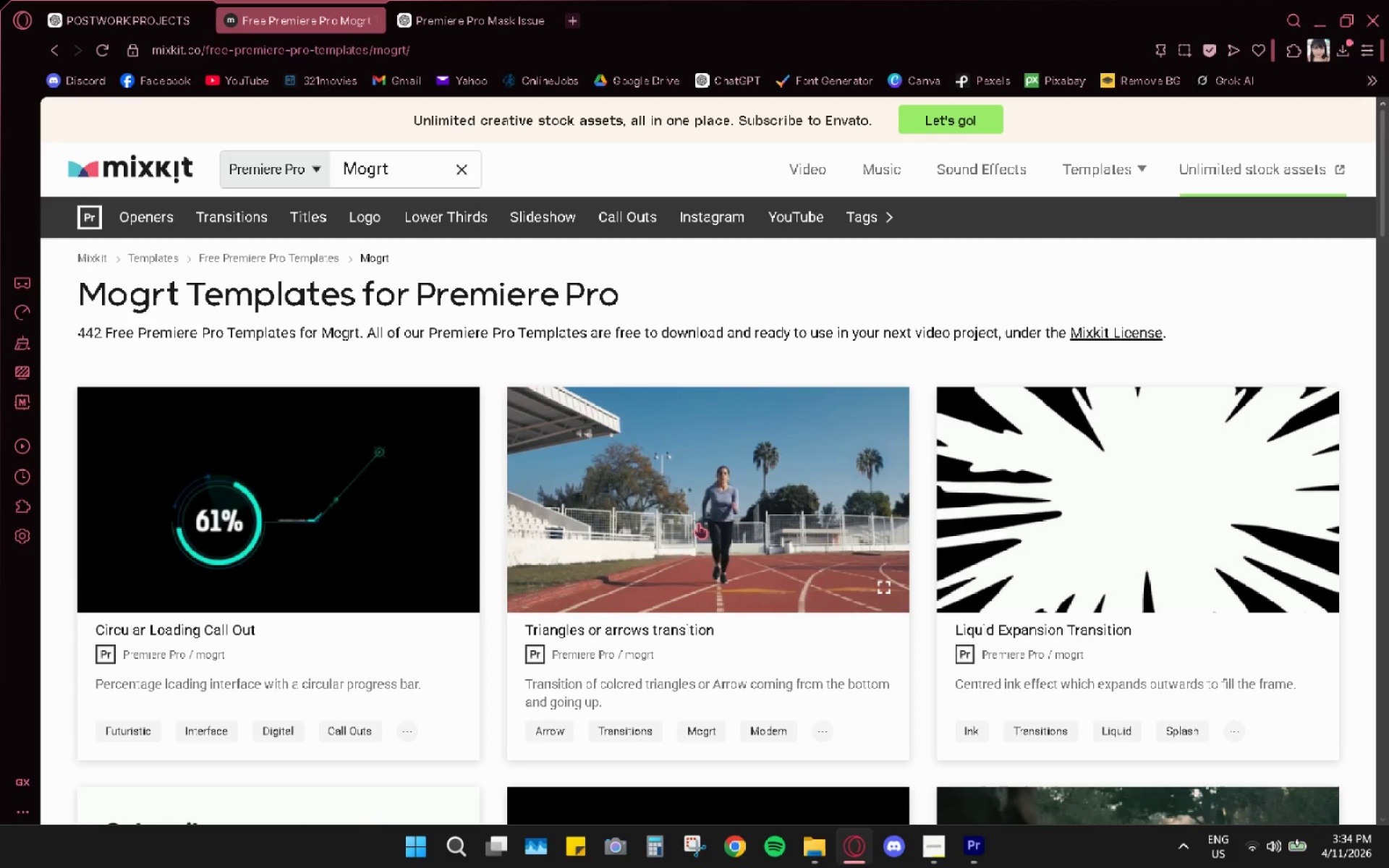 
wait(146.08)
 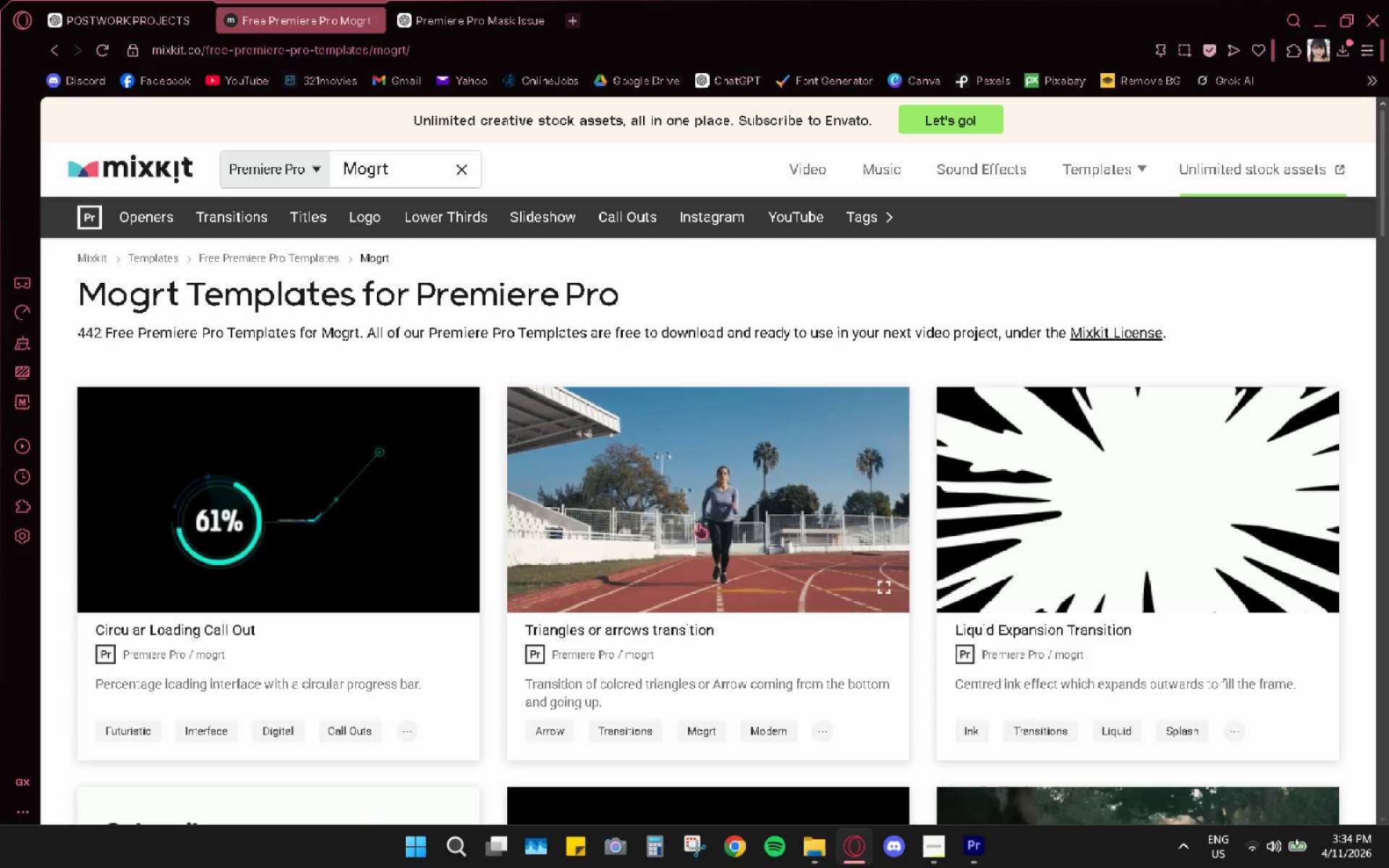 
scroll: coordinate [342, 342], scroll_direction: down, amount: 20.0
 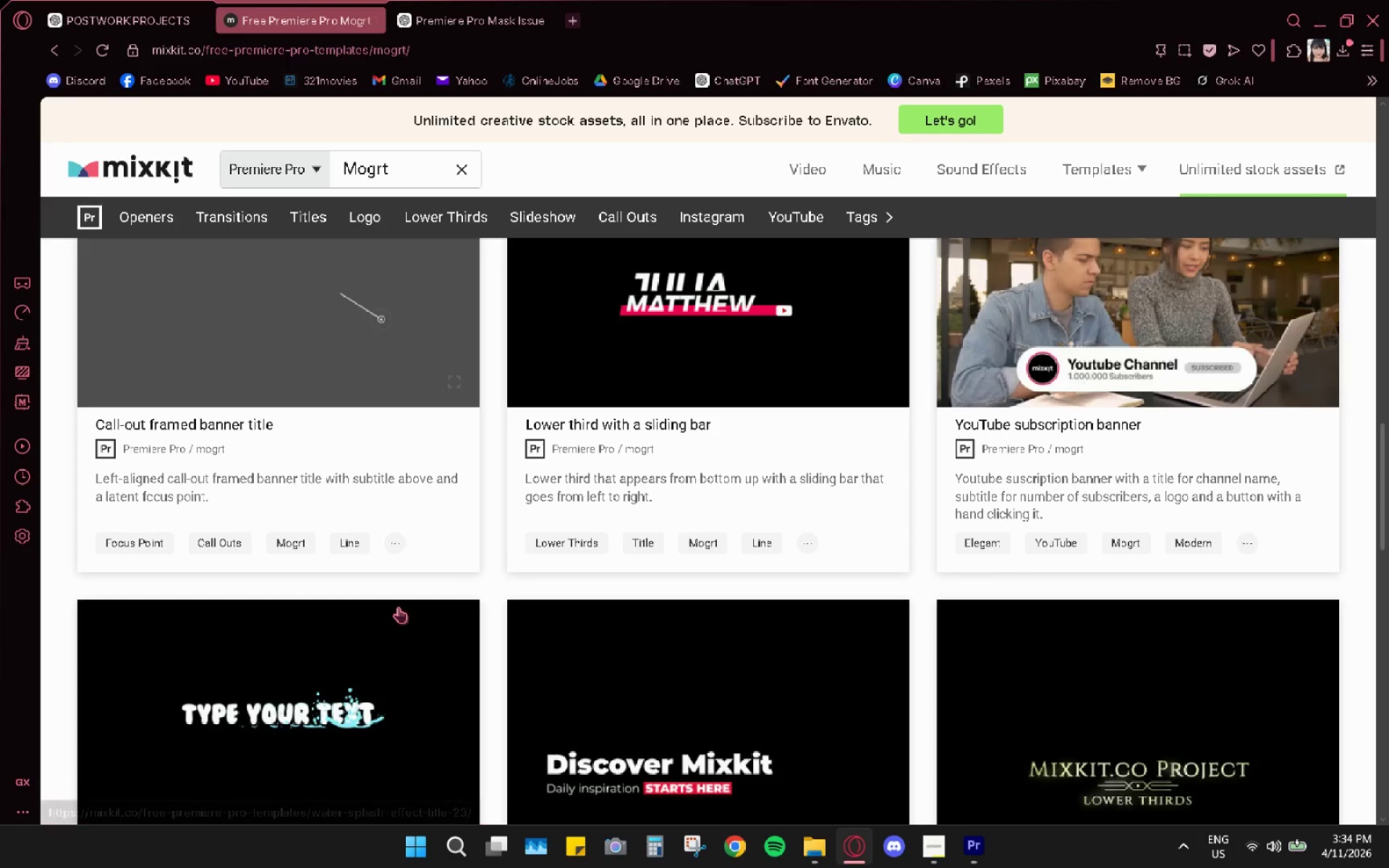 
scroll: coordinate [868, 571], scroll_direction: down, amount: 12.0
 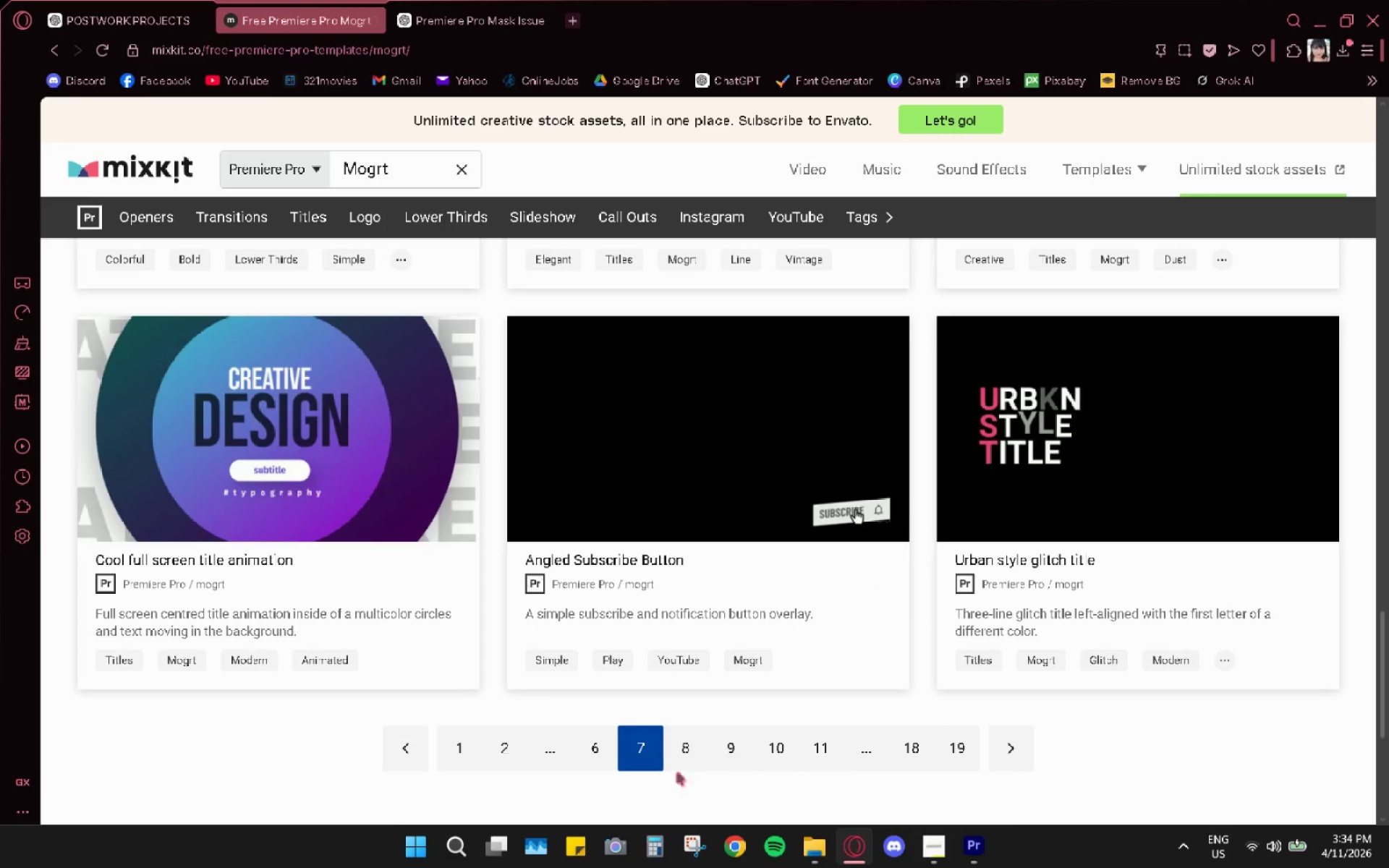 
left_click([684, 750])
 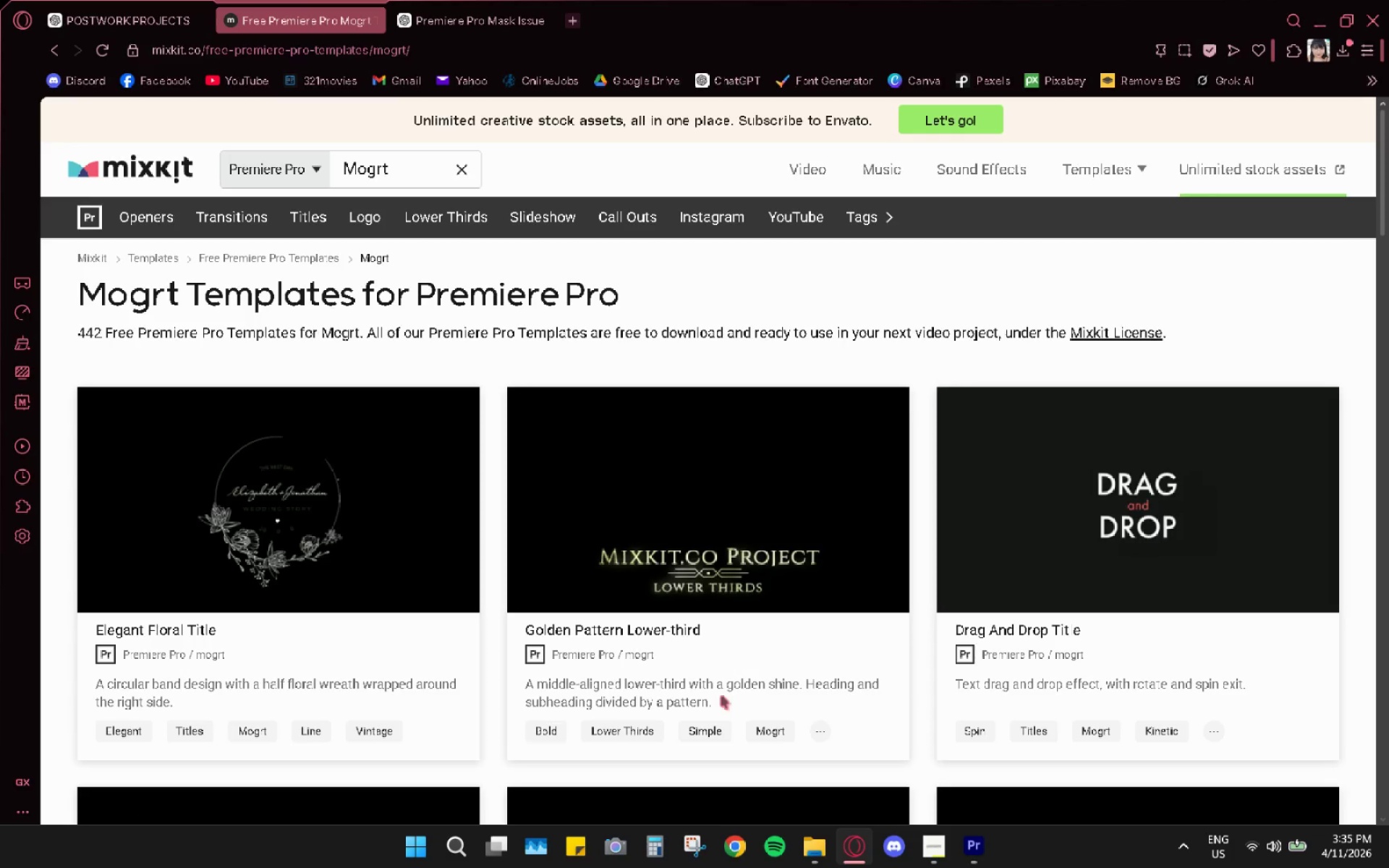 
scroll: coordinate [762, 625], scroll_direction: down, amount: 22.0
 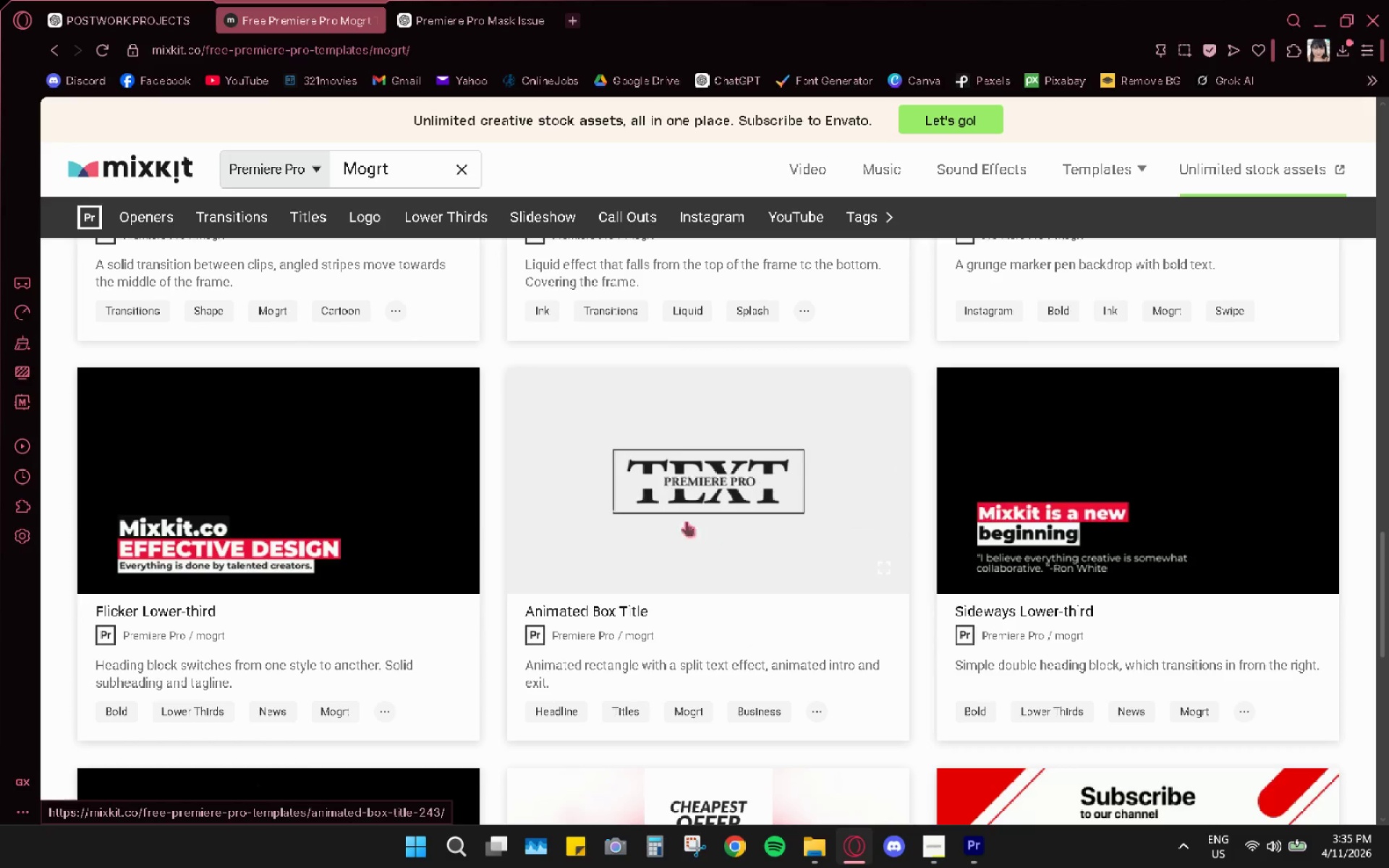 
scroll: coordinate [440, 548], scroll_direction: down, amount: 8.0
 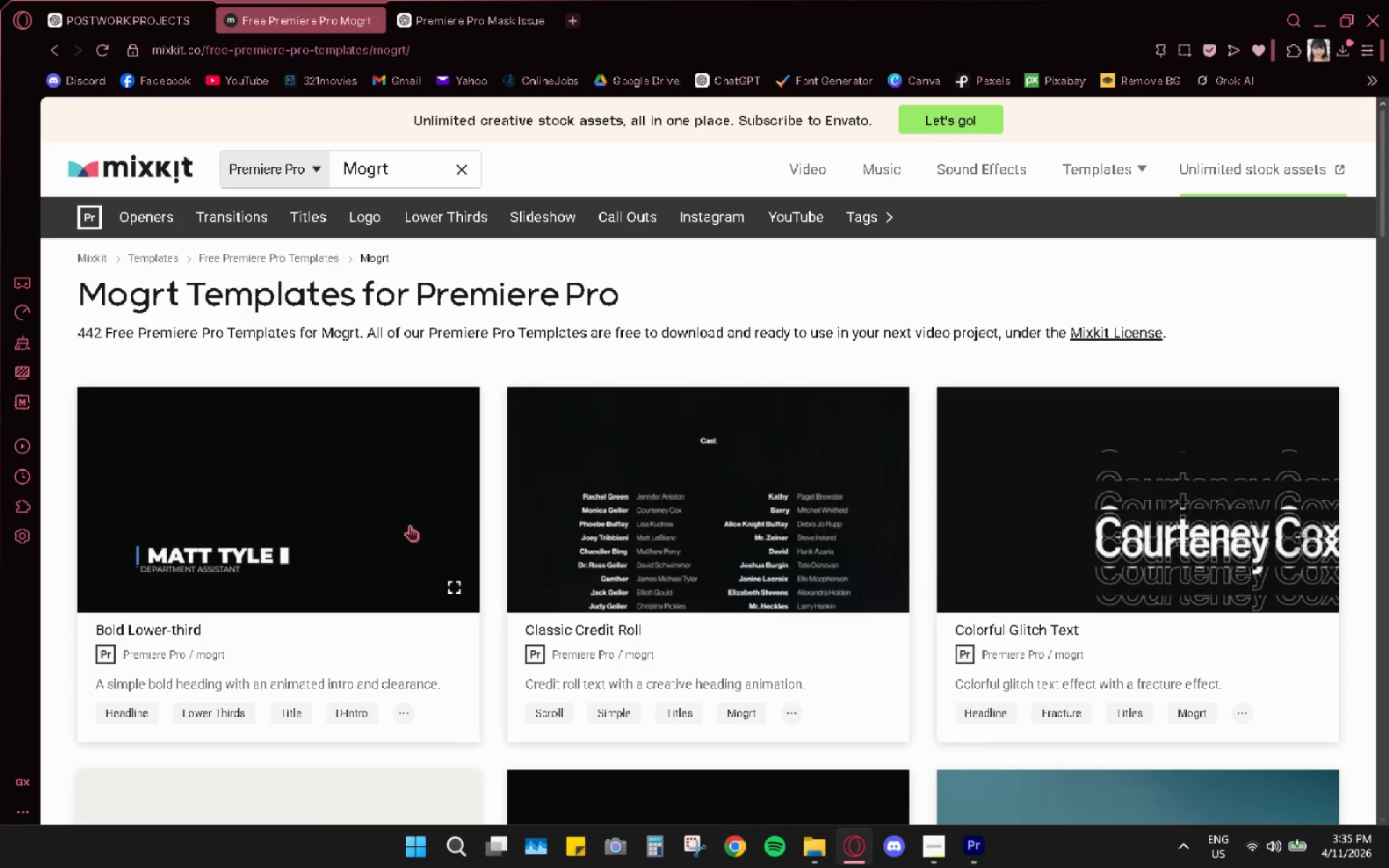 
wait(7.68)
 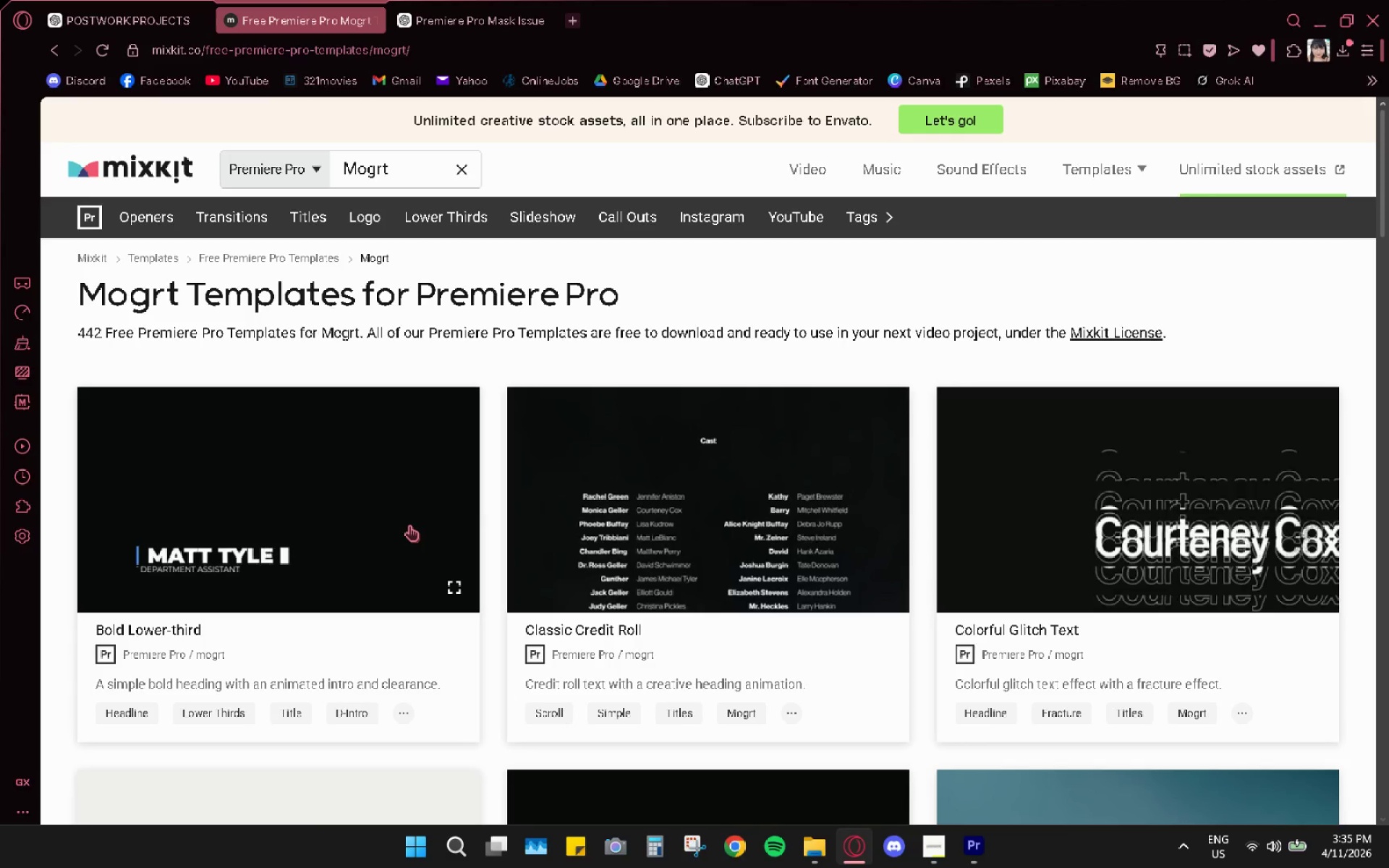 
scroll: coordinate [307, 577], scroll_direction: down, amount: 5.0
 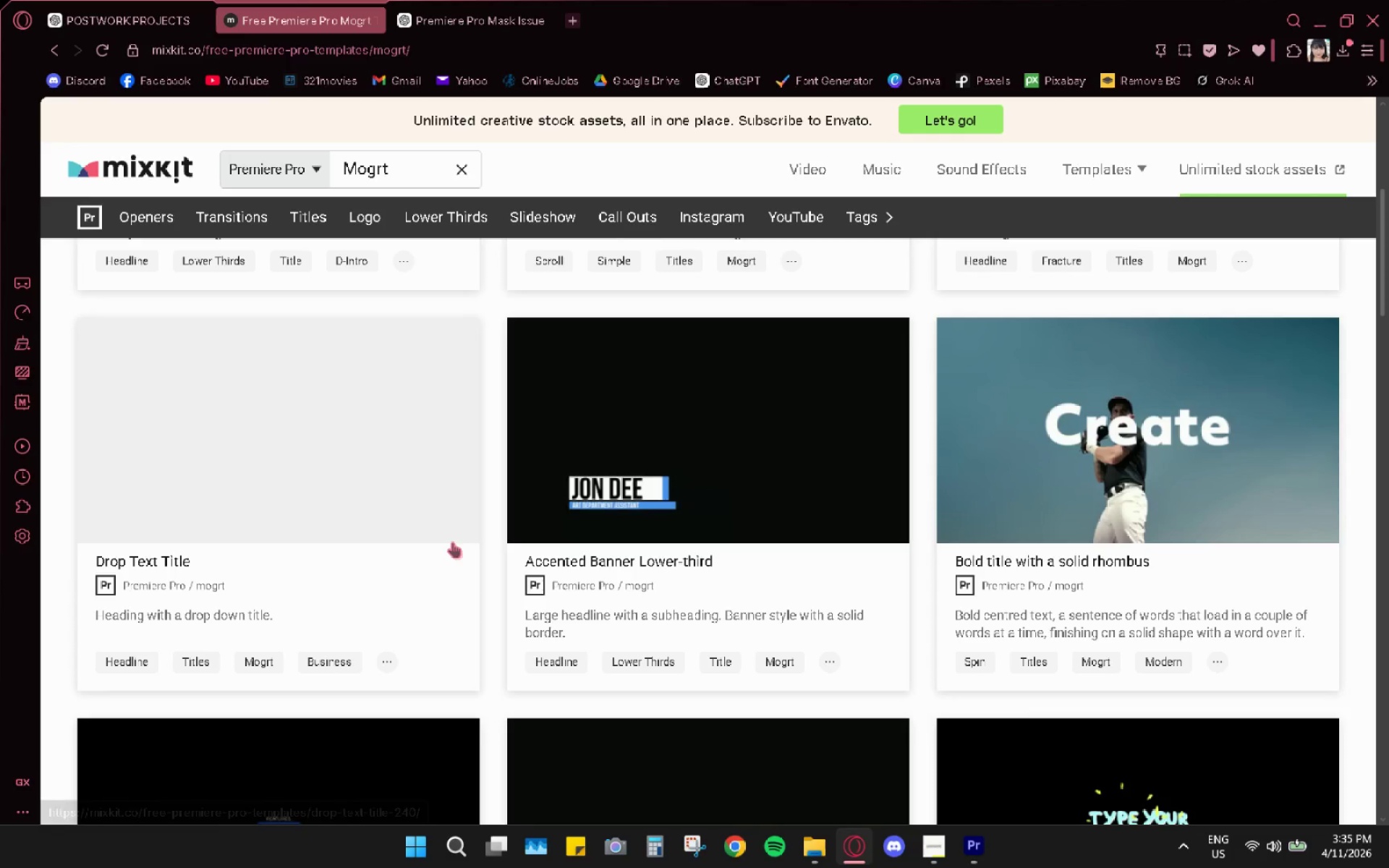 
scroll: coordinate [349, 532], scroll_direction: up, amount: 5.0
 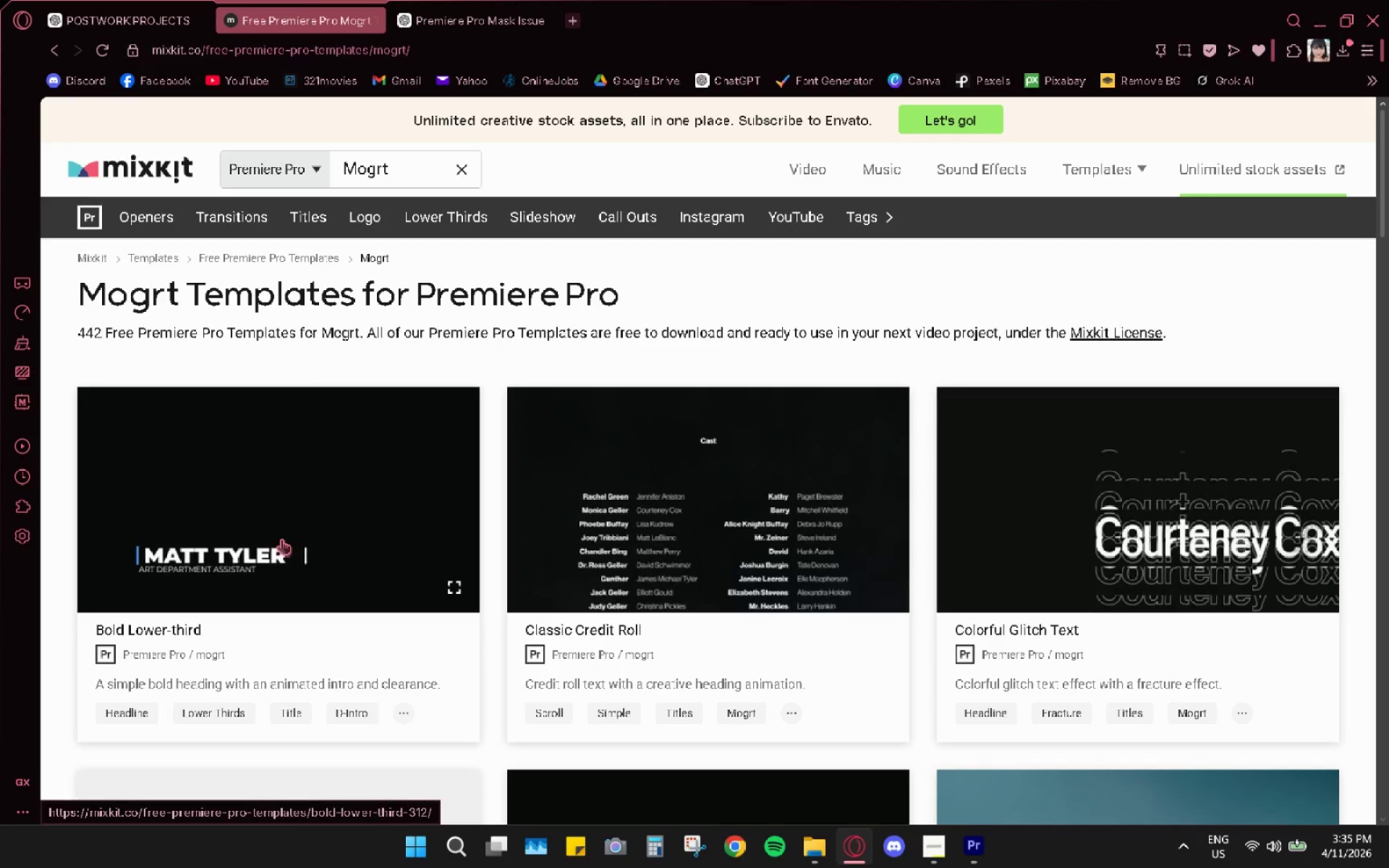 
left_click([381, 545])
 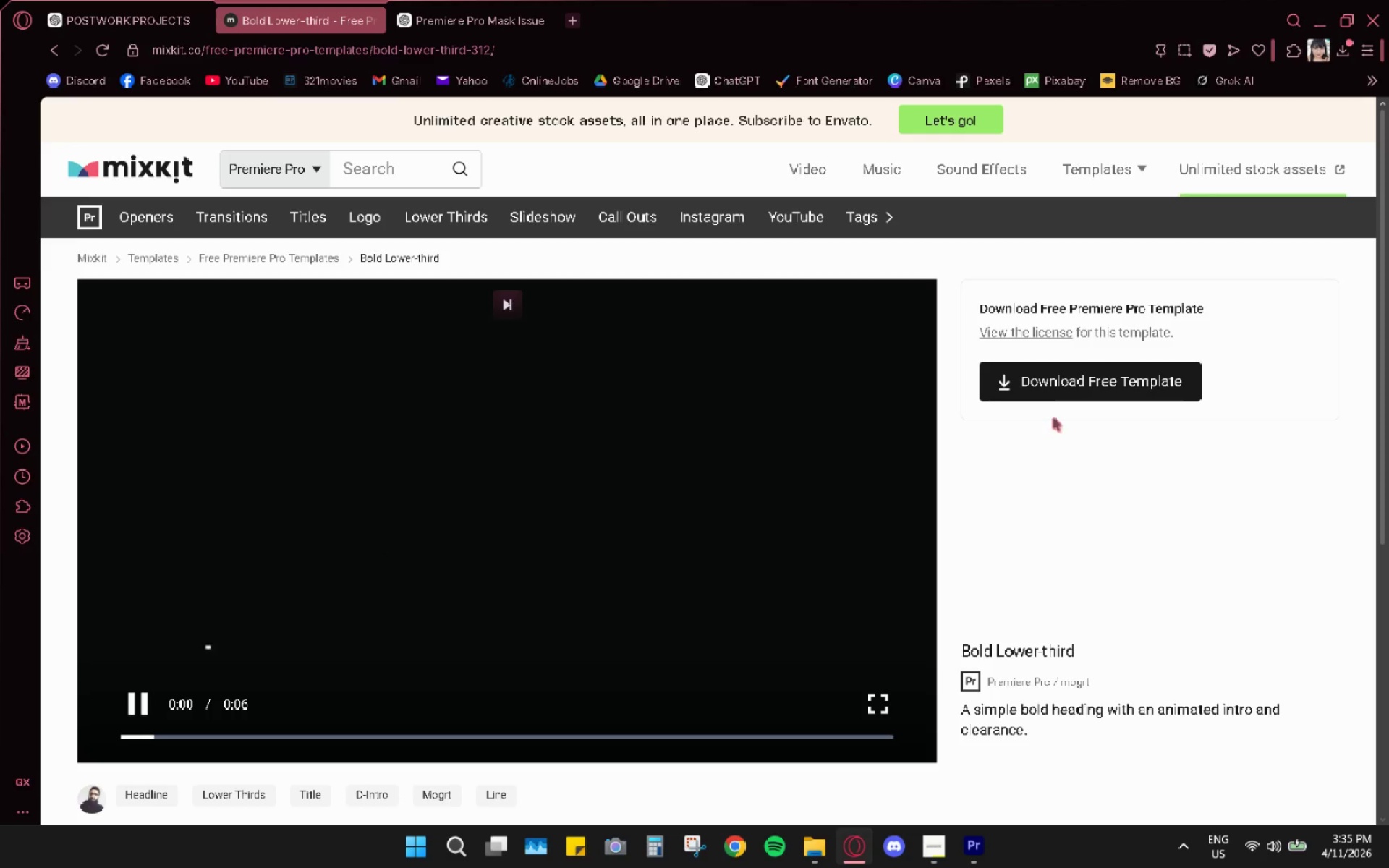 
left_click([1051, 388])
 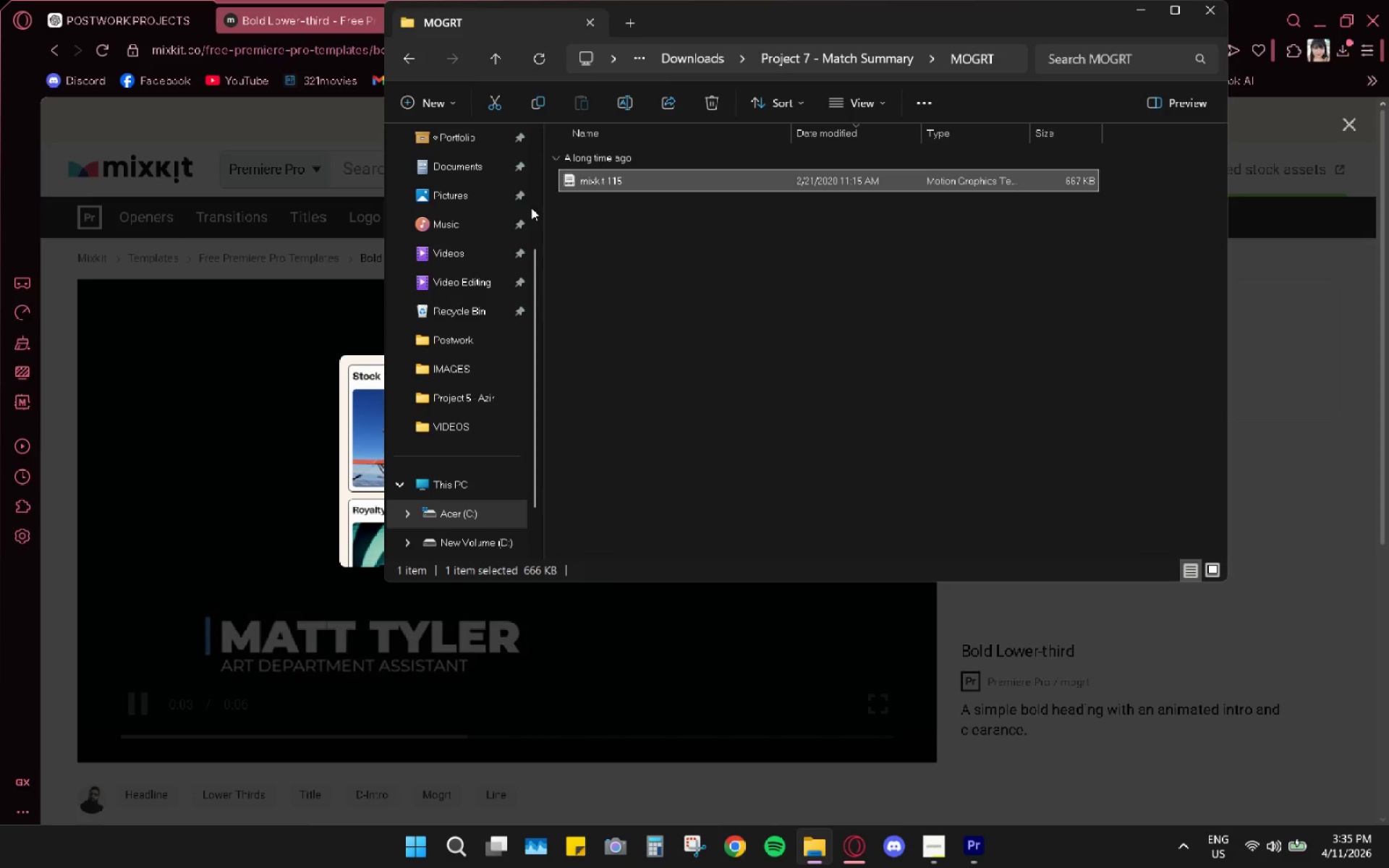 
left_click([396, 64])
 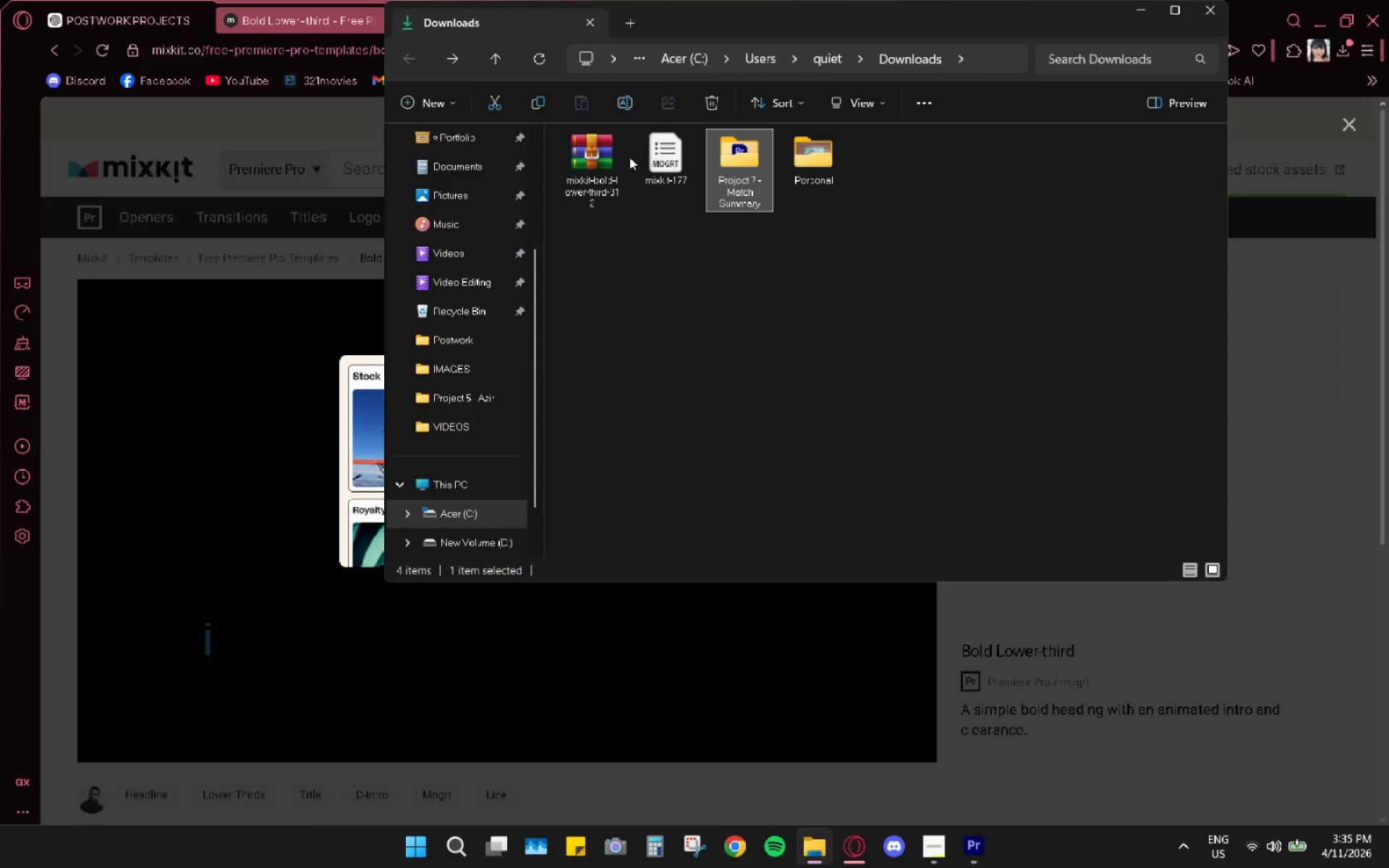 
double_click([613, 162])
 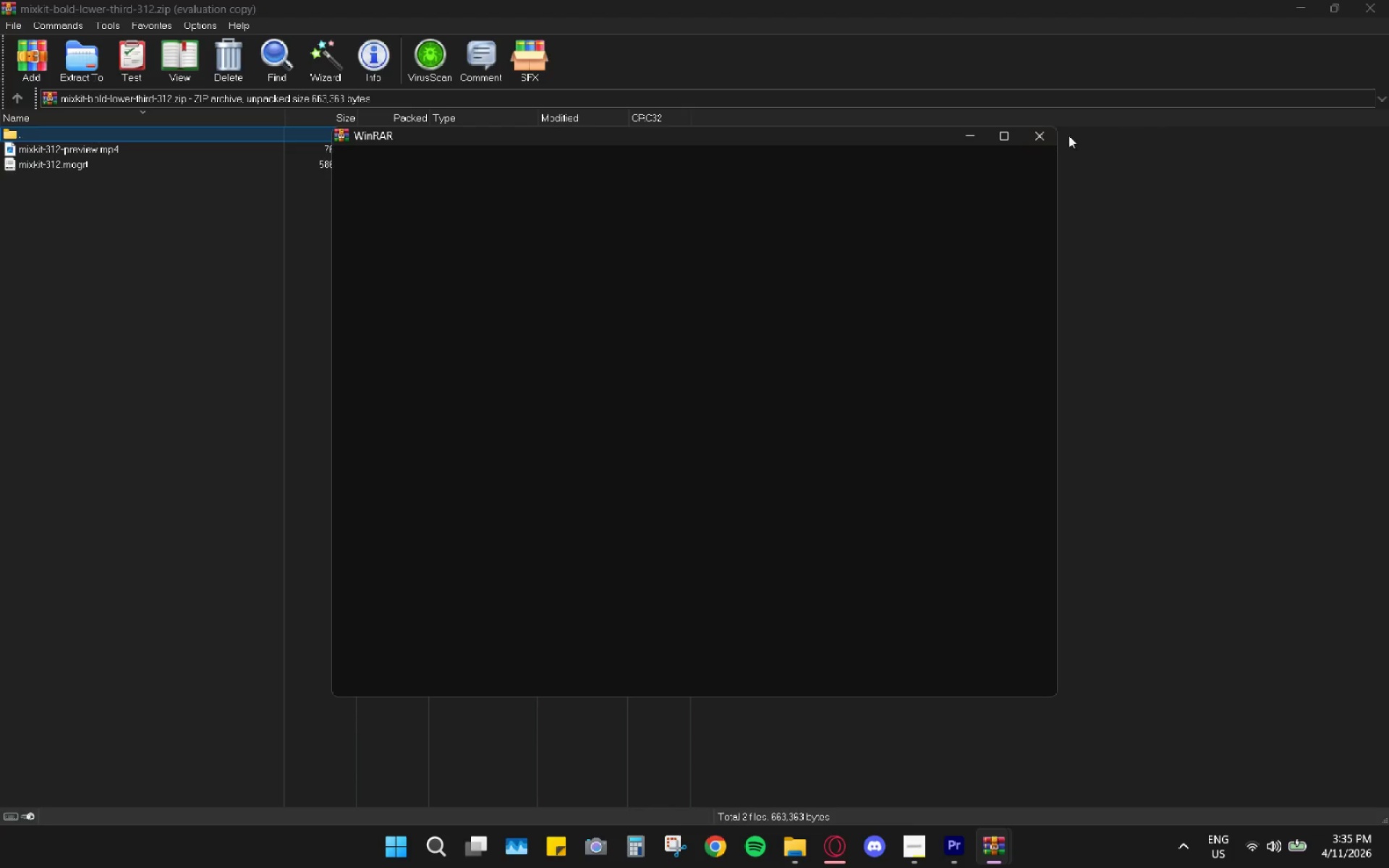 
left_click([1037, 139])
 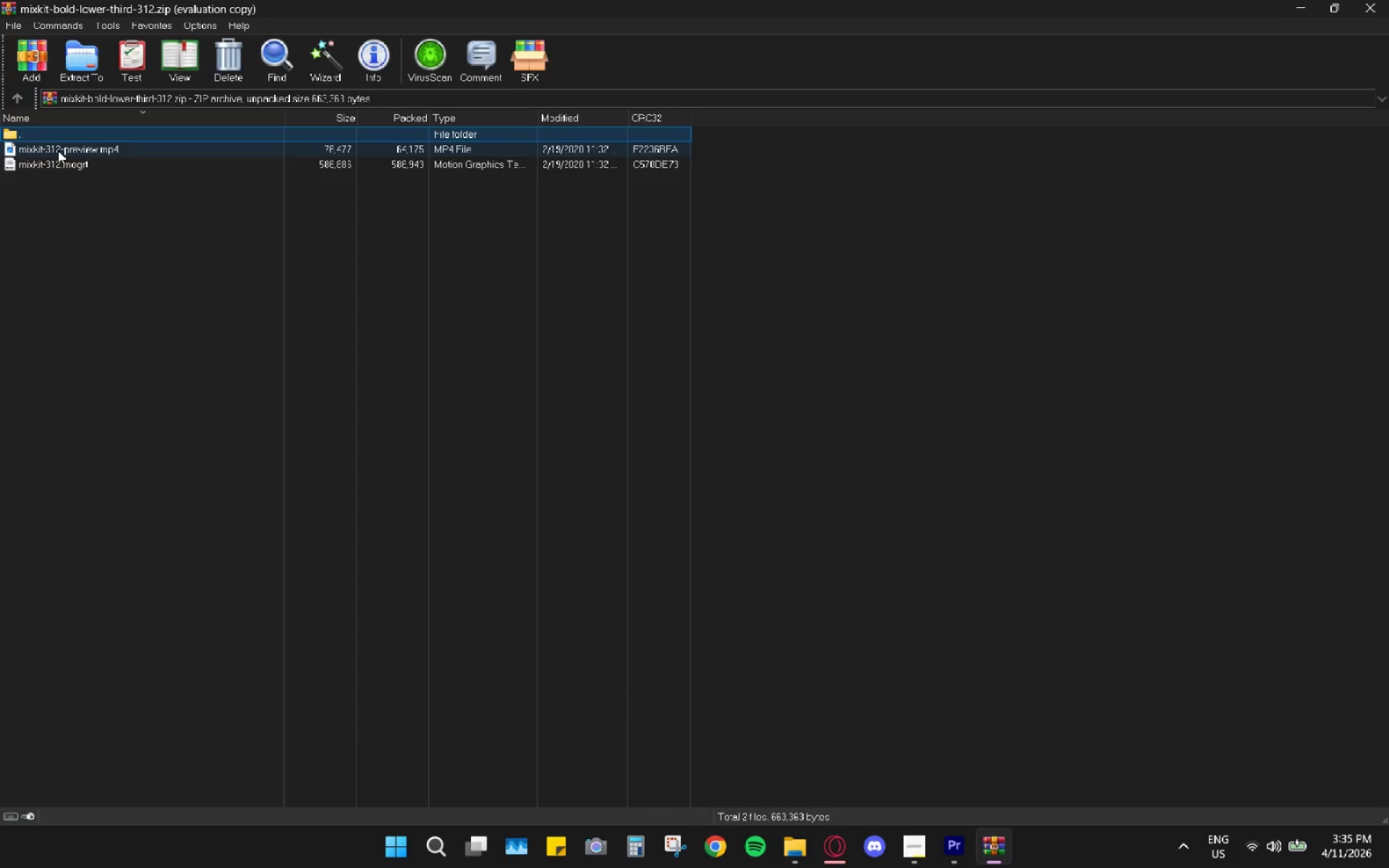 
left_click([53, 166])
 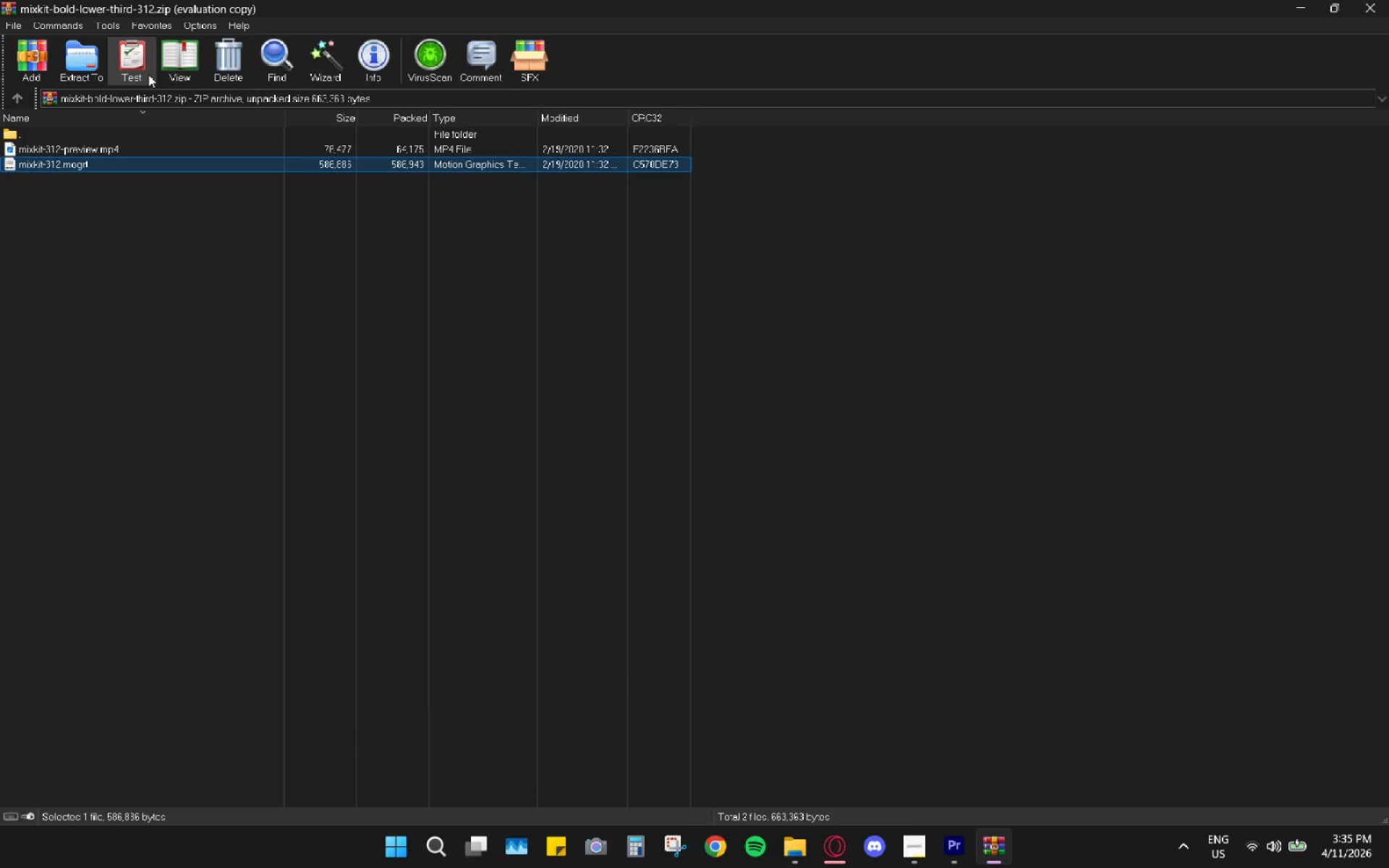 
left_click([94, 69])
 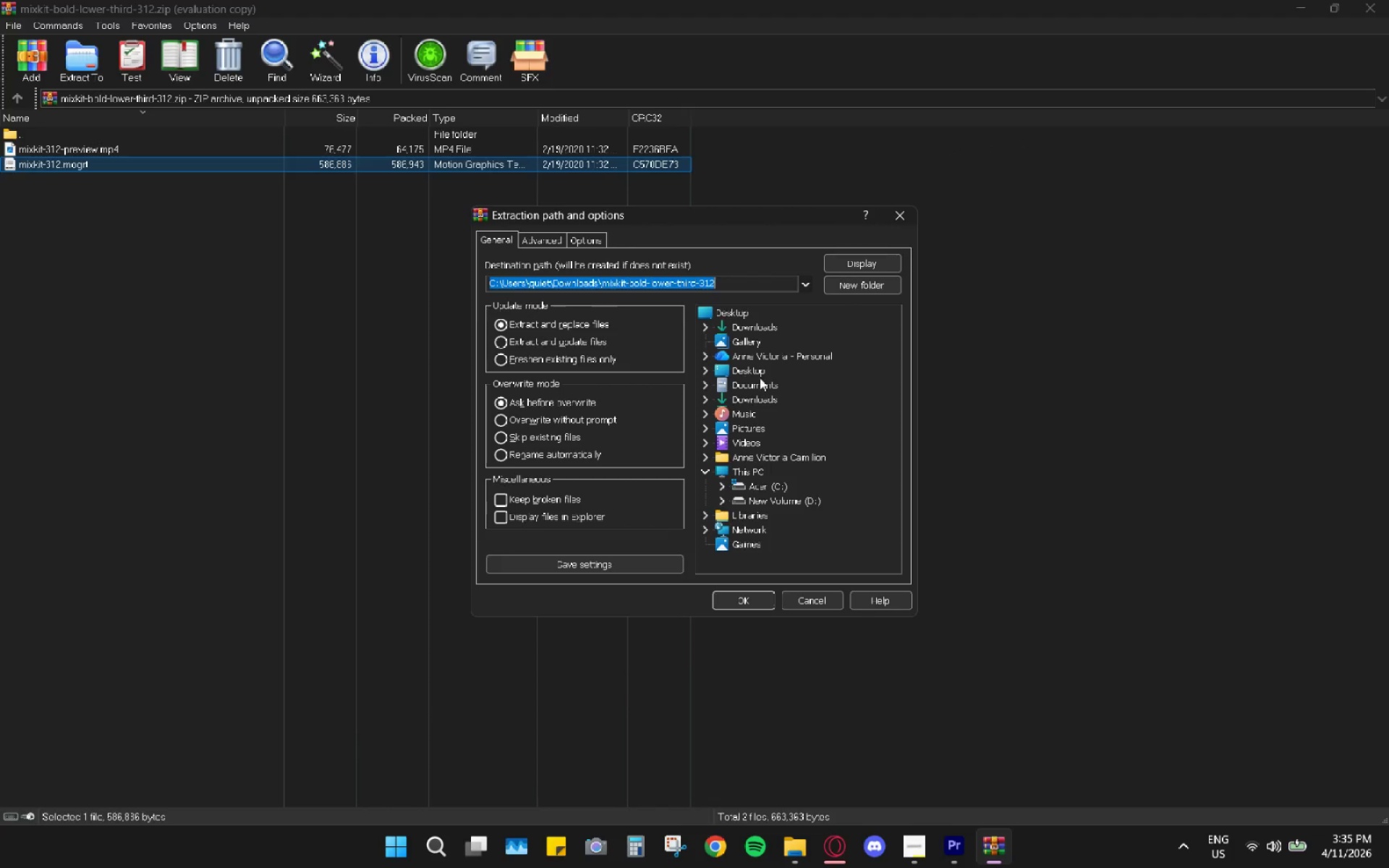 
double_click([763, 399])
 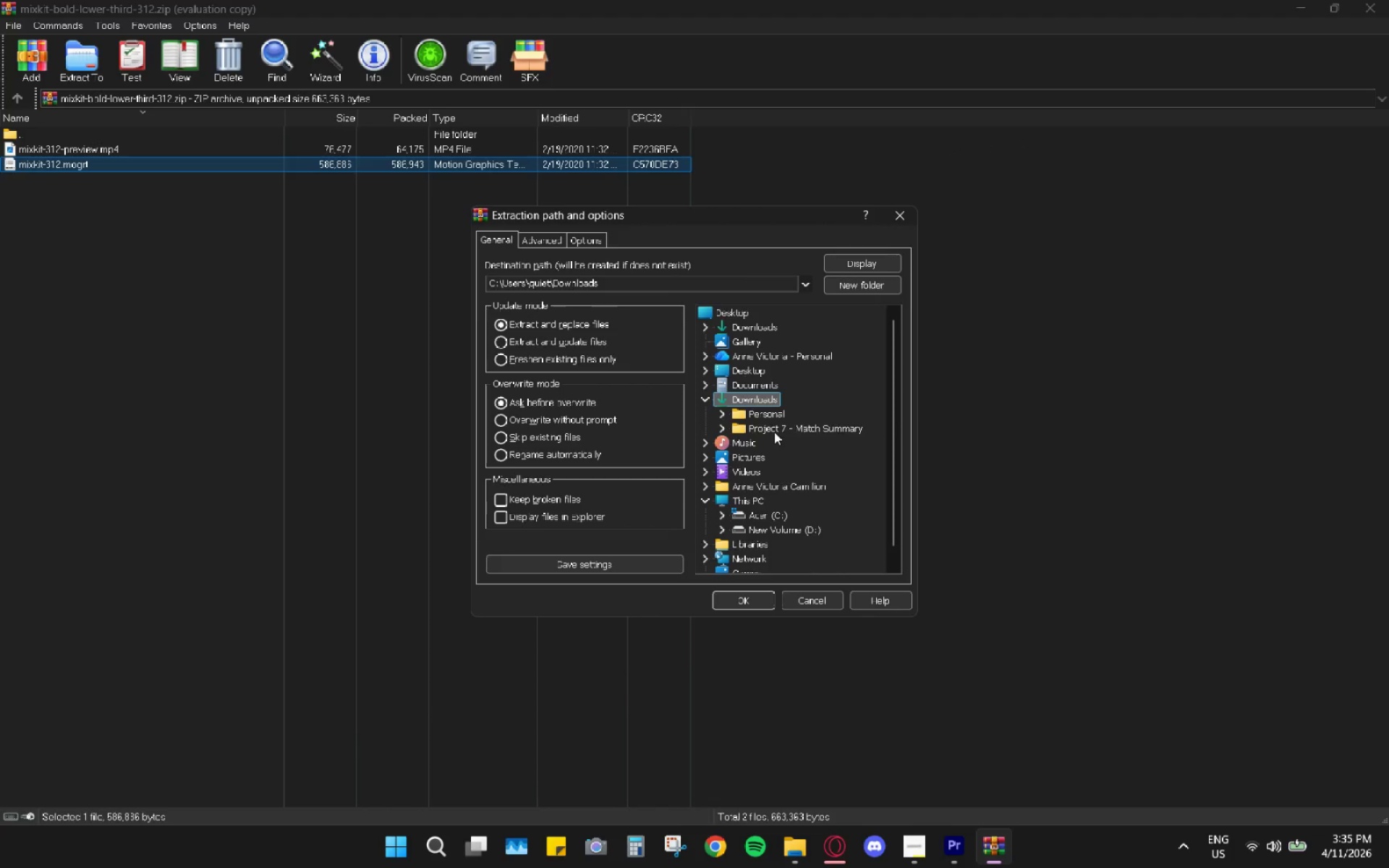 
left_click([774, 432])
 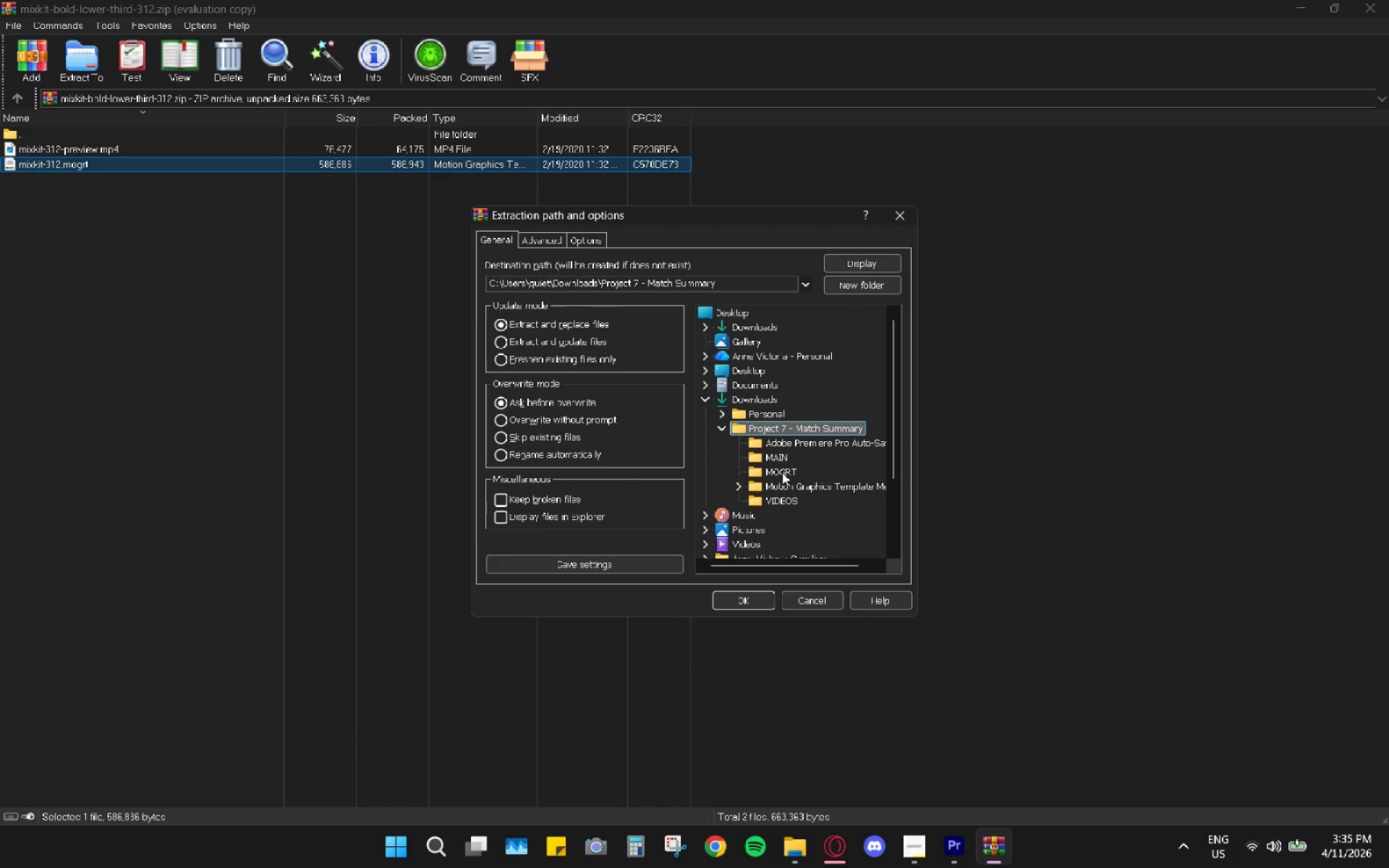 
double_click([782, 472])
 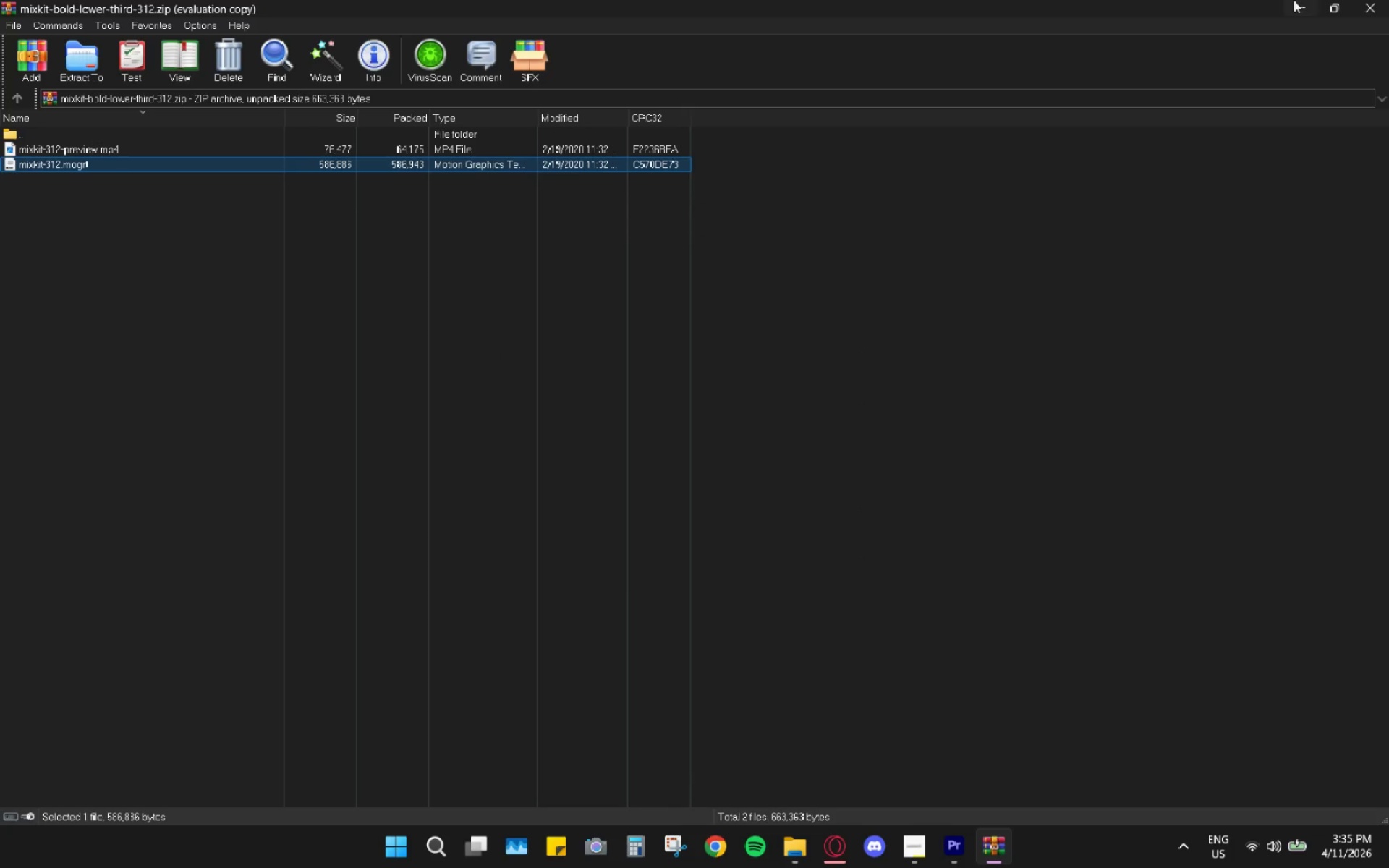 
left_click([1361, 13])
 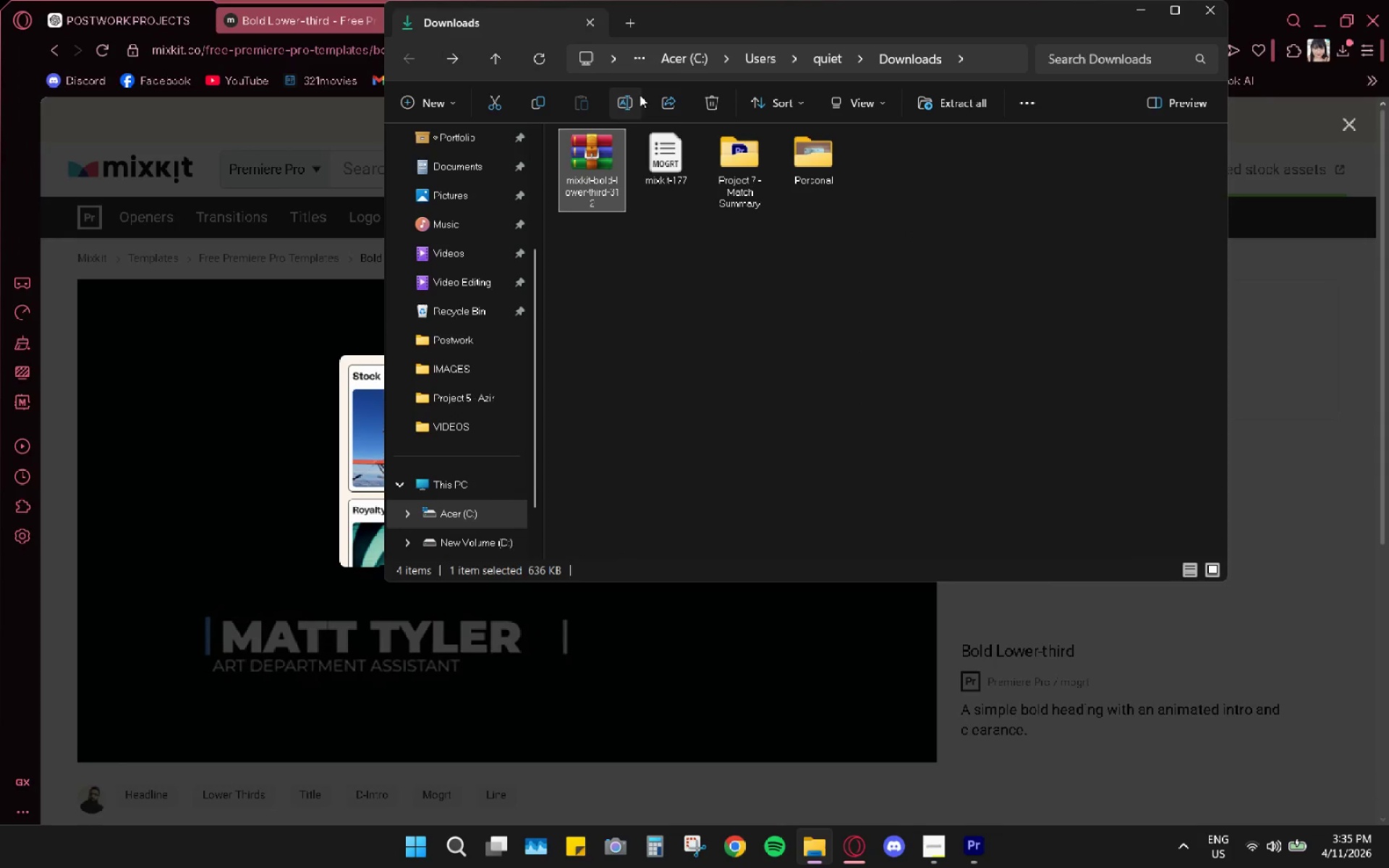 
left_click([714, 103])
 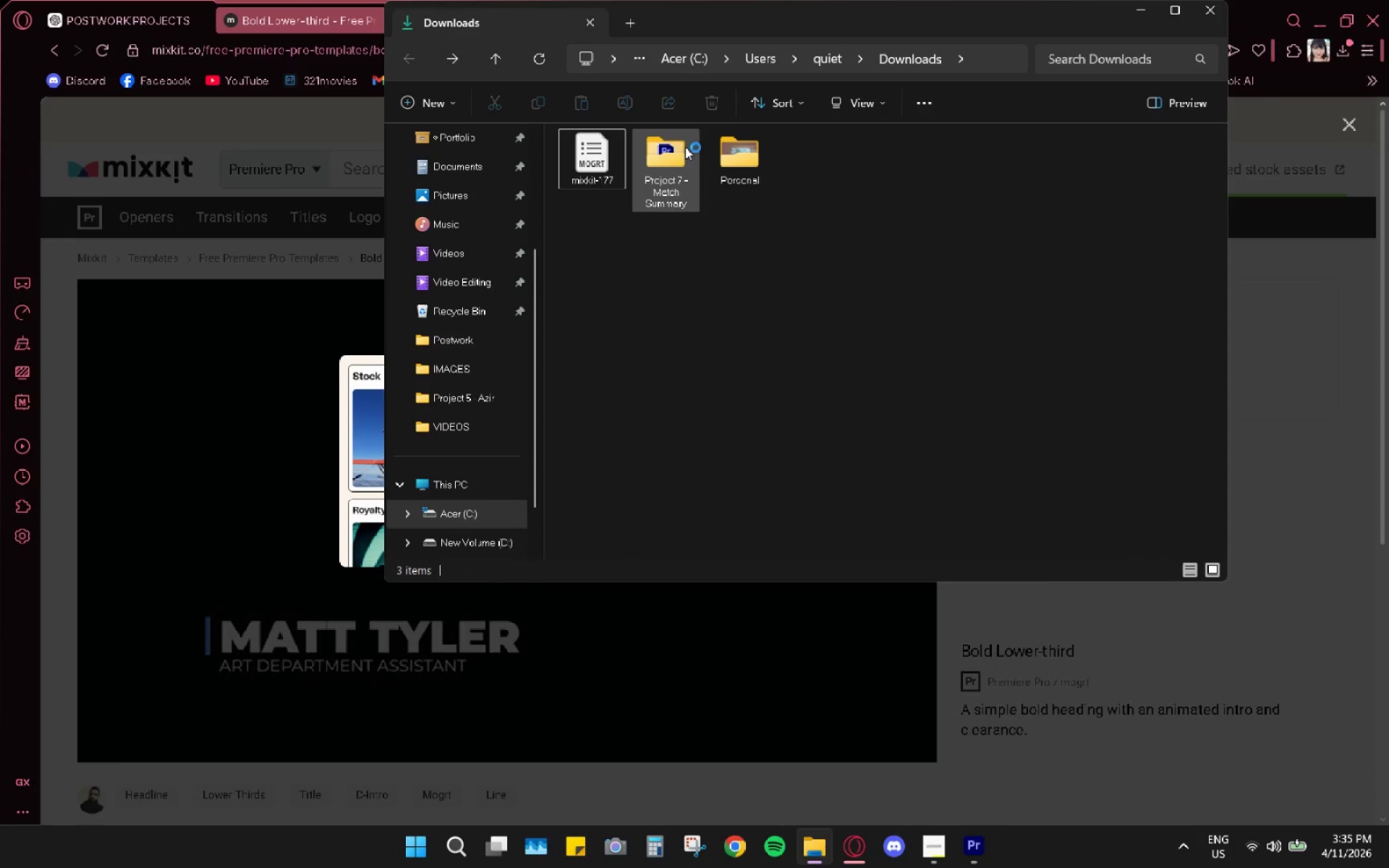 
double_click([685, 147])
 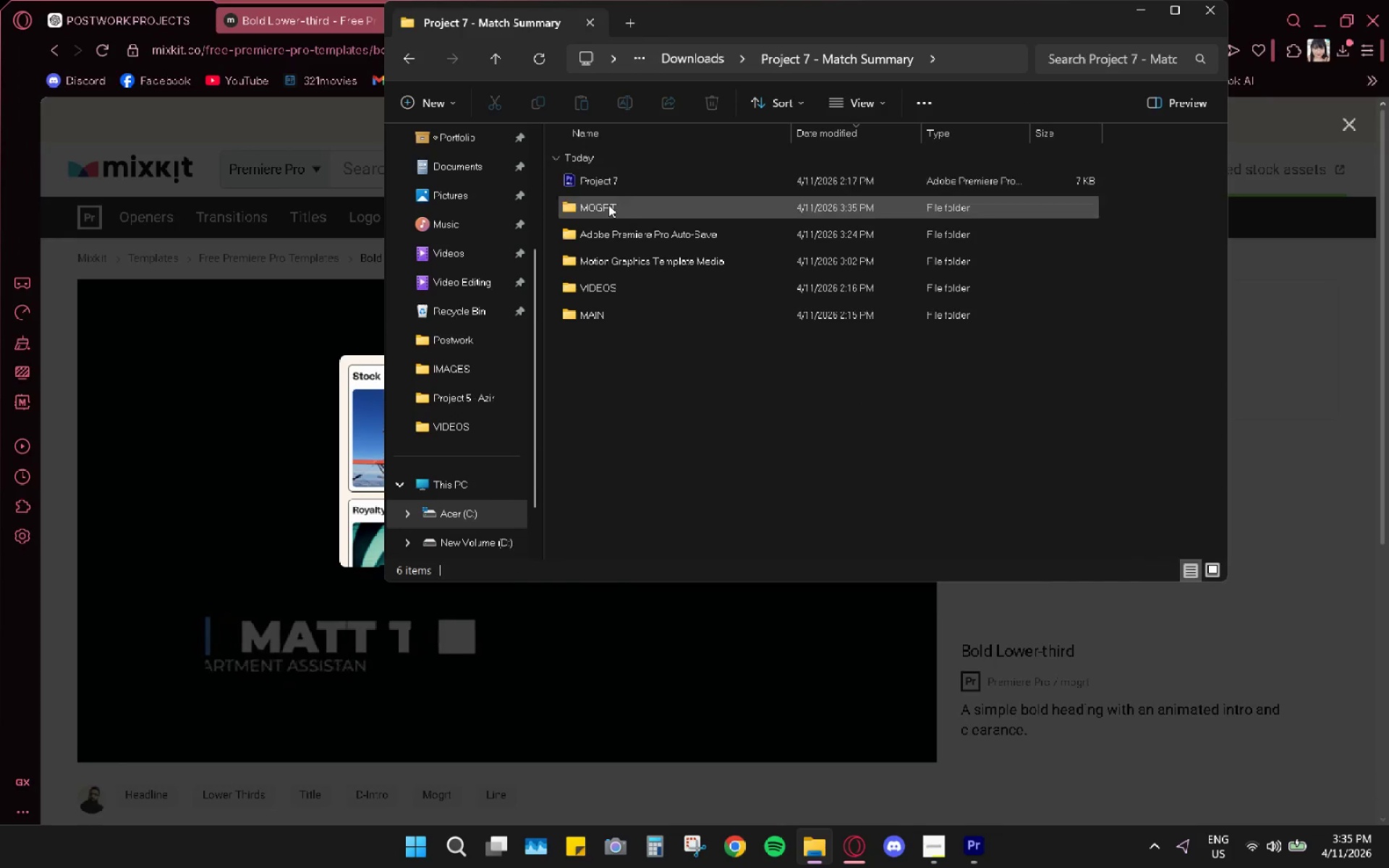 
double_click([608, 206])
 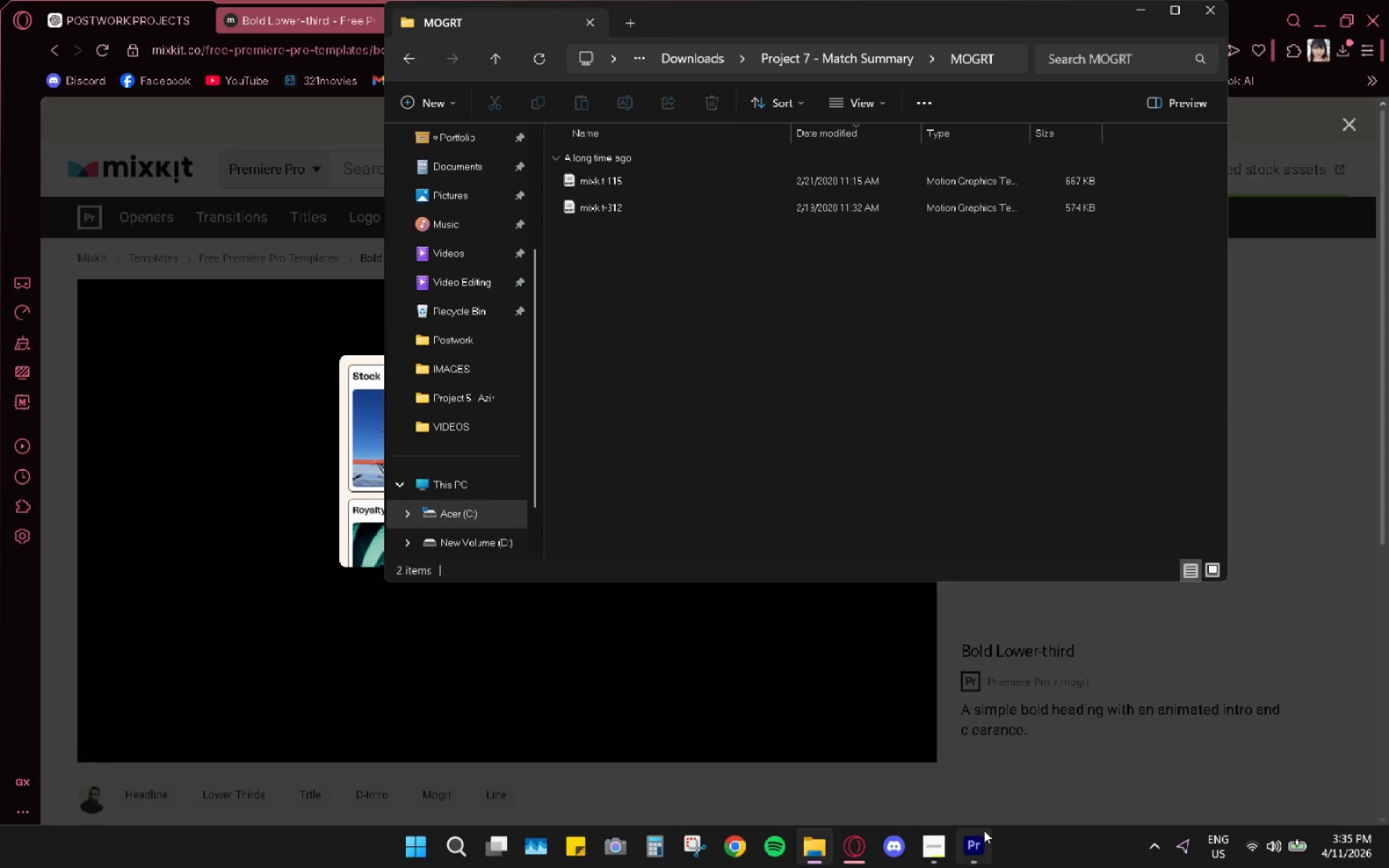 
left_click([981, 833])
 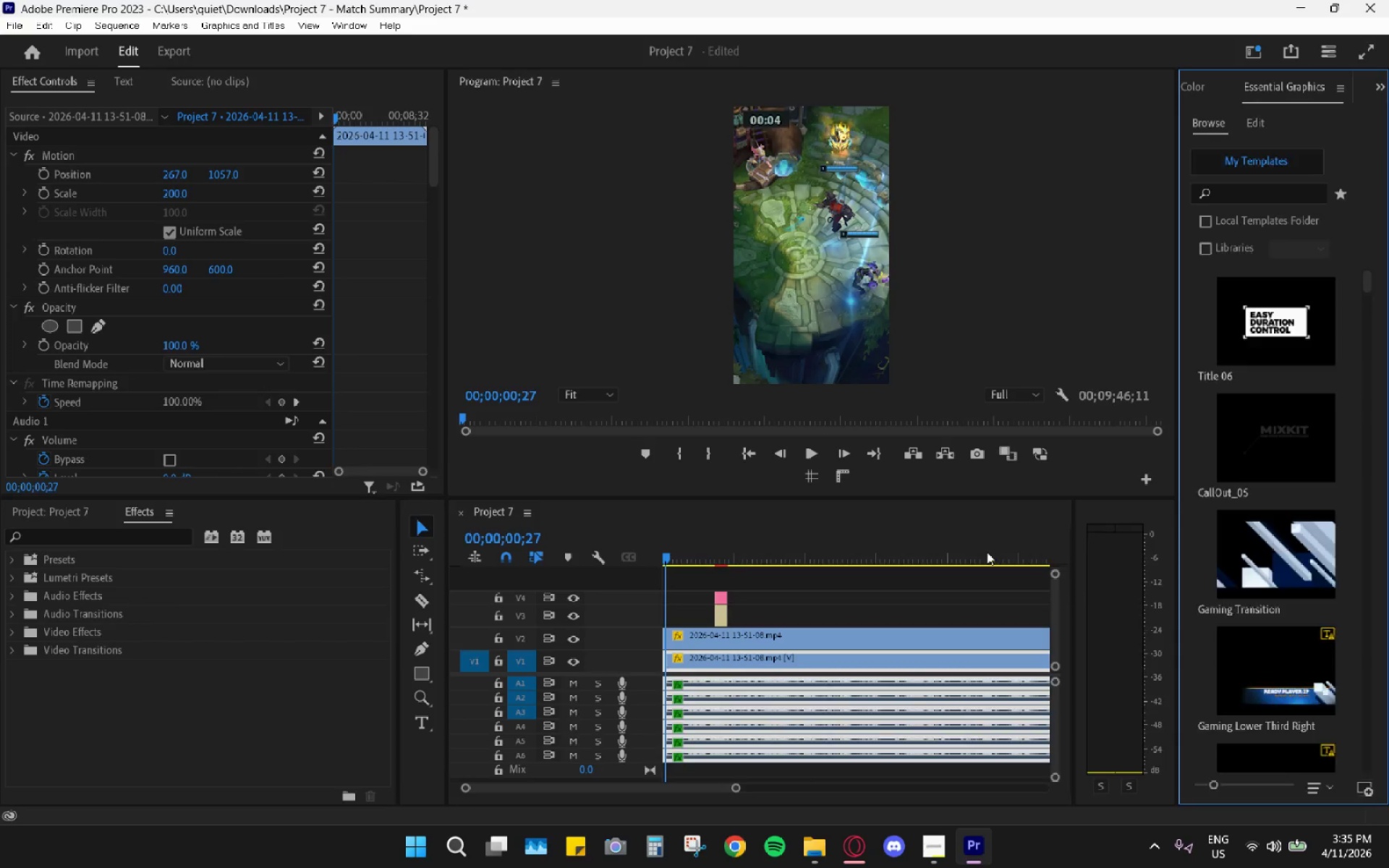 
left_click([817, 846])
 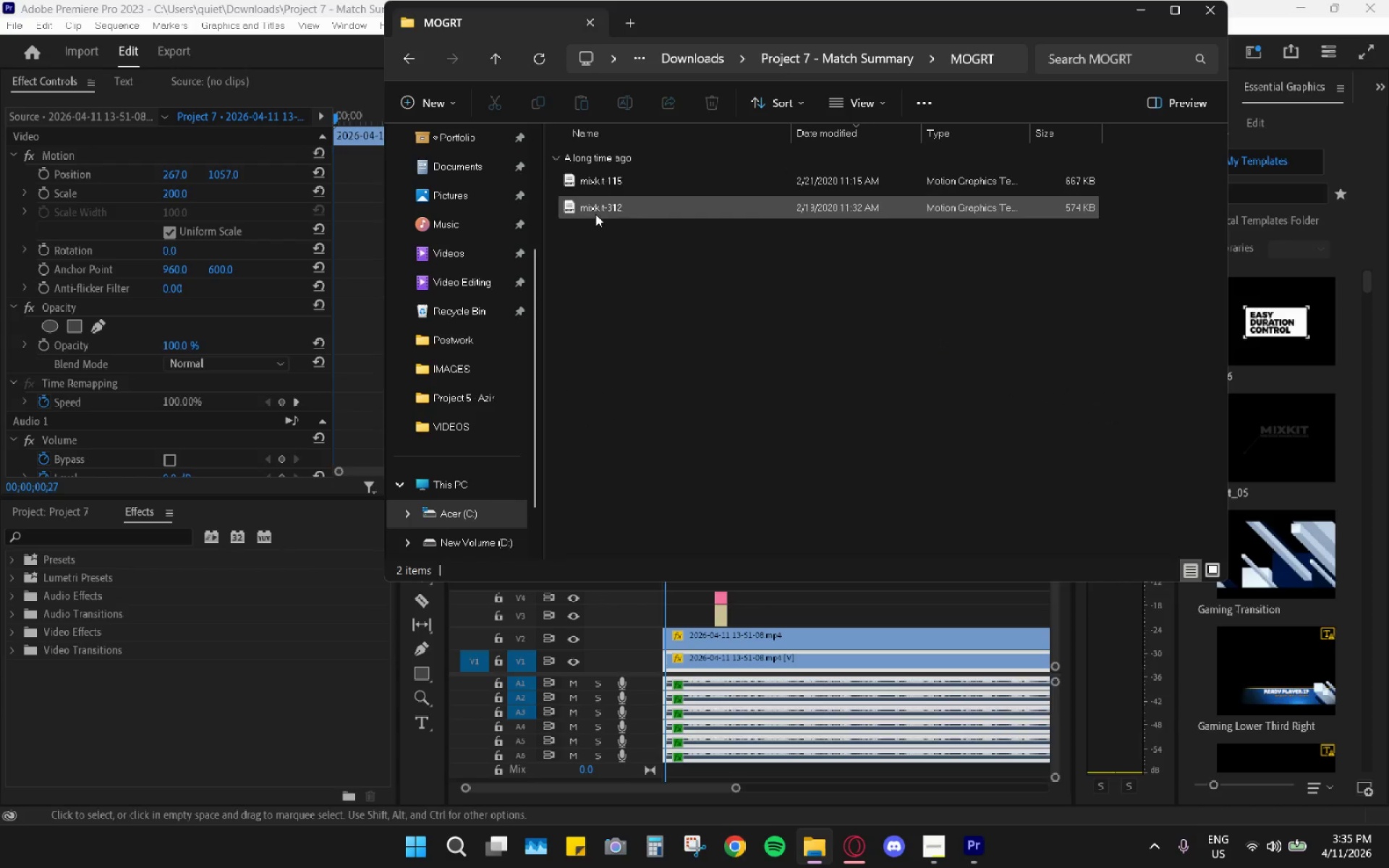 
left_click_drag(start_coordinate=[606, 208], to_coordinate=[1275, 328])
 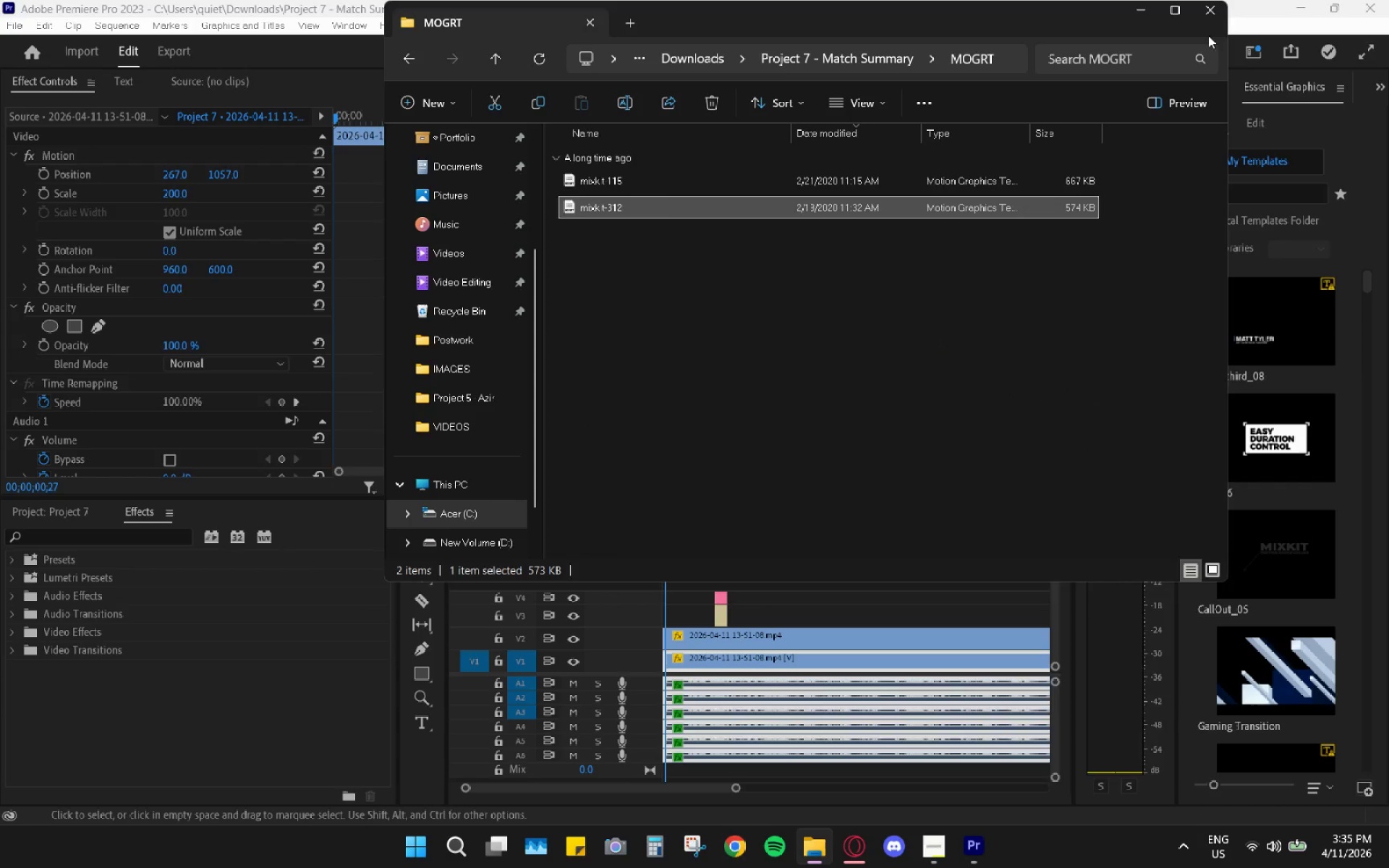 
left_click([1128, 16])
 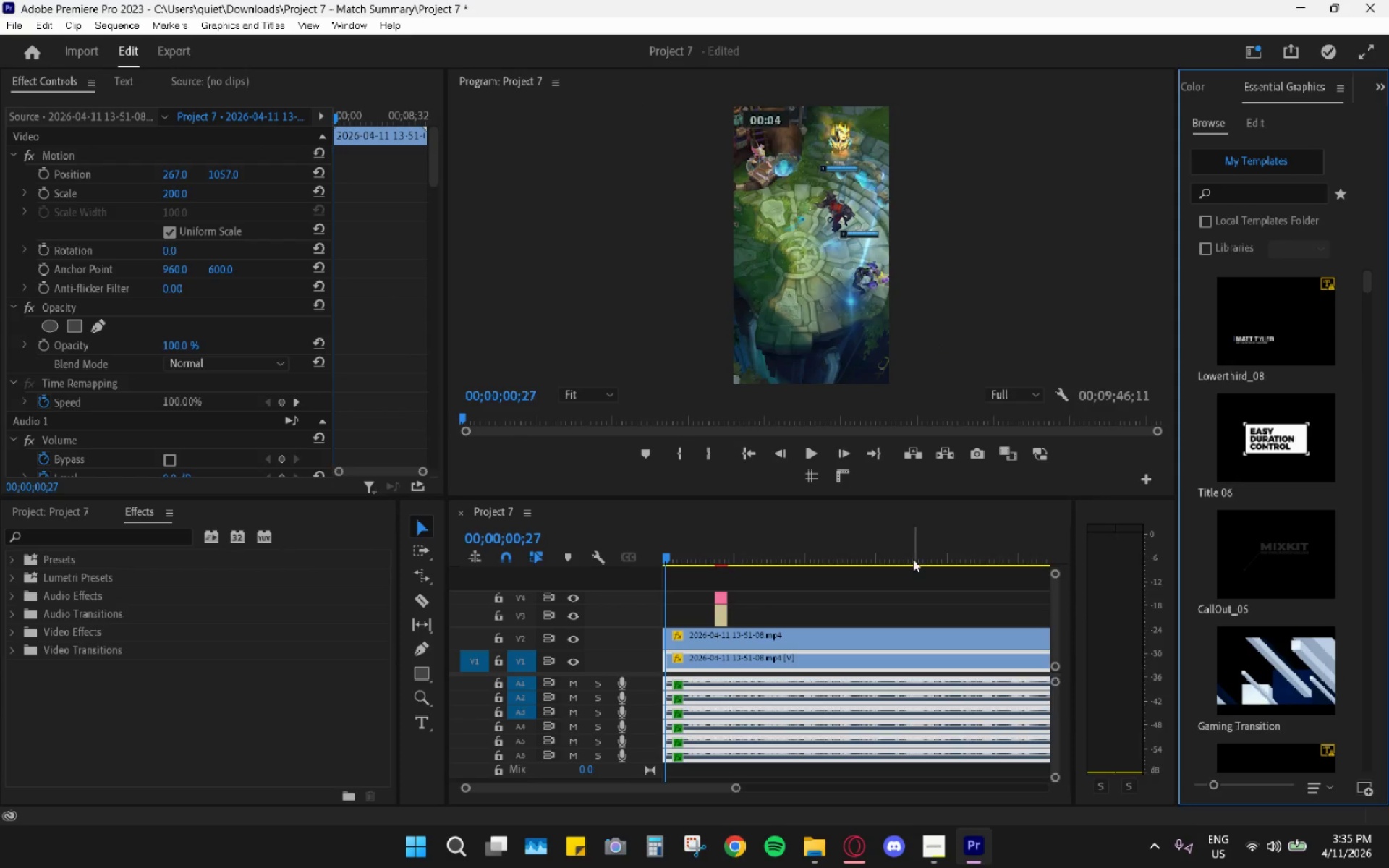 
hold_key(key=AltLeft, duration=0.55)
hold_key(key=AltLeft, duration=0.42)
hold_key(key=AltLeft, duration=0.55)
scroll: coordinate [816, 621], scroll_direction: up, amount: 36.0
 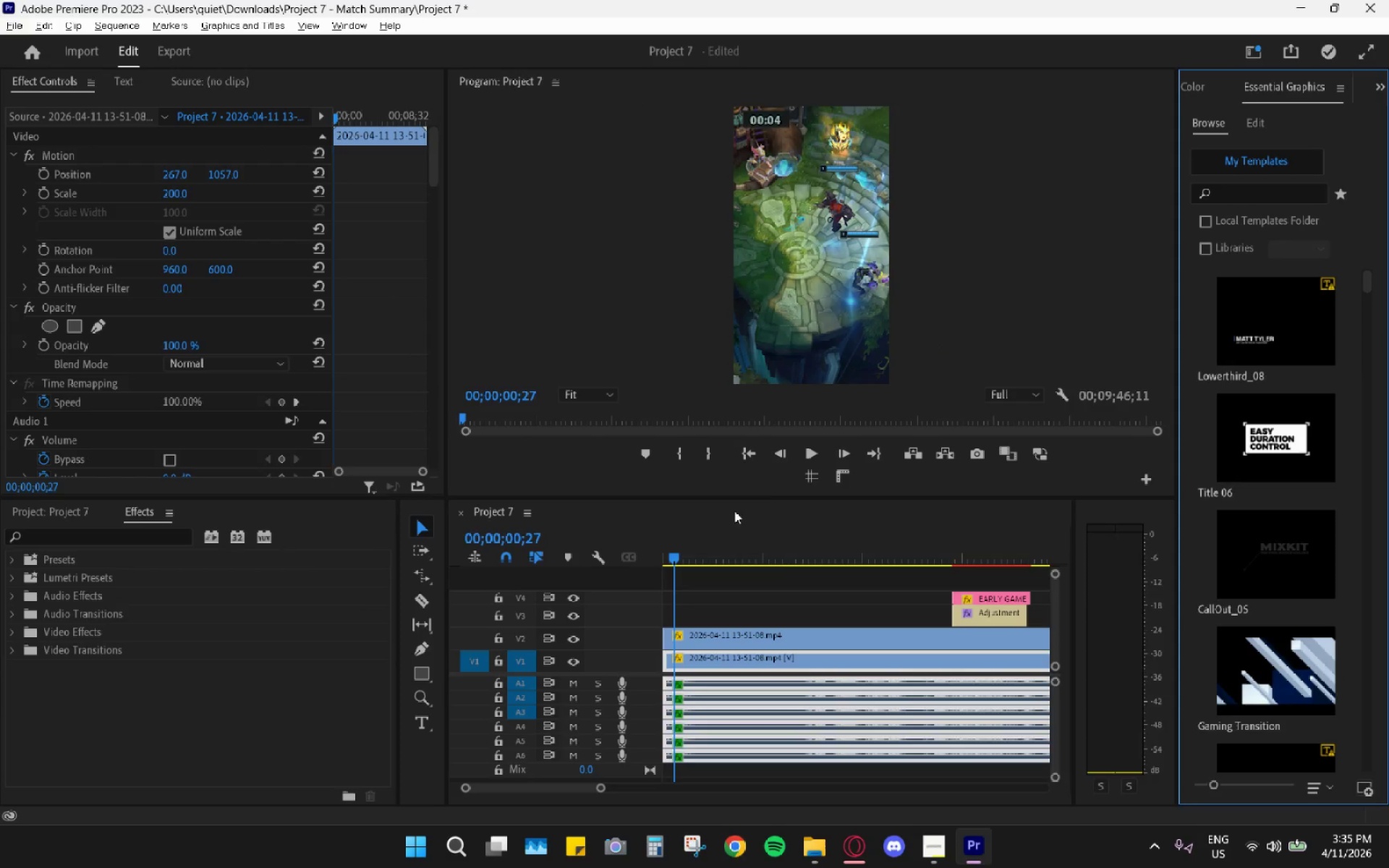 
wait(17.98)
 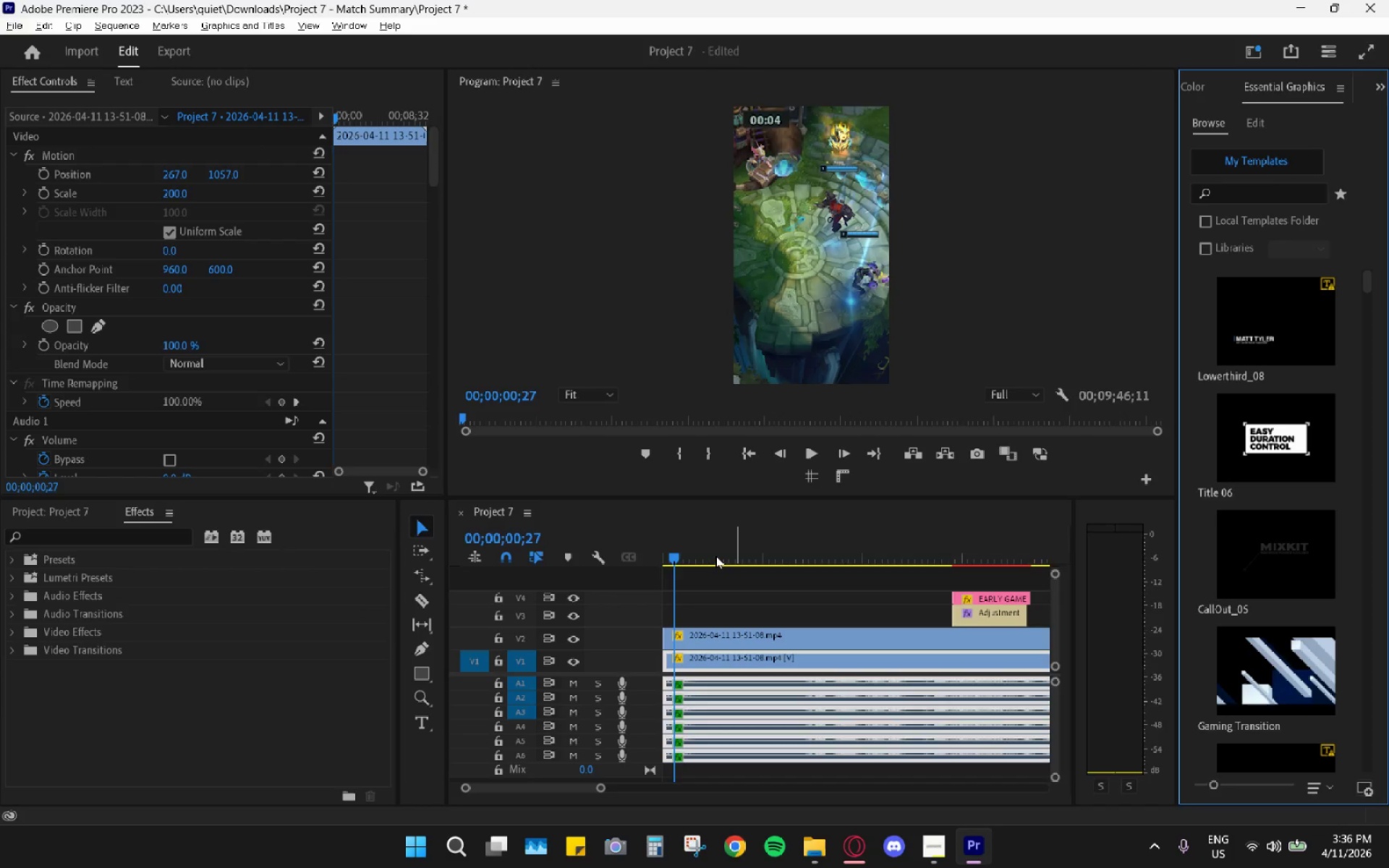 
left_click_drag(start_coordinate=[1249, 323], to_coordinate=[669, 610])
 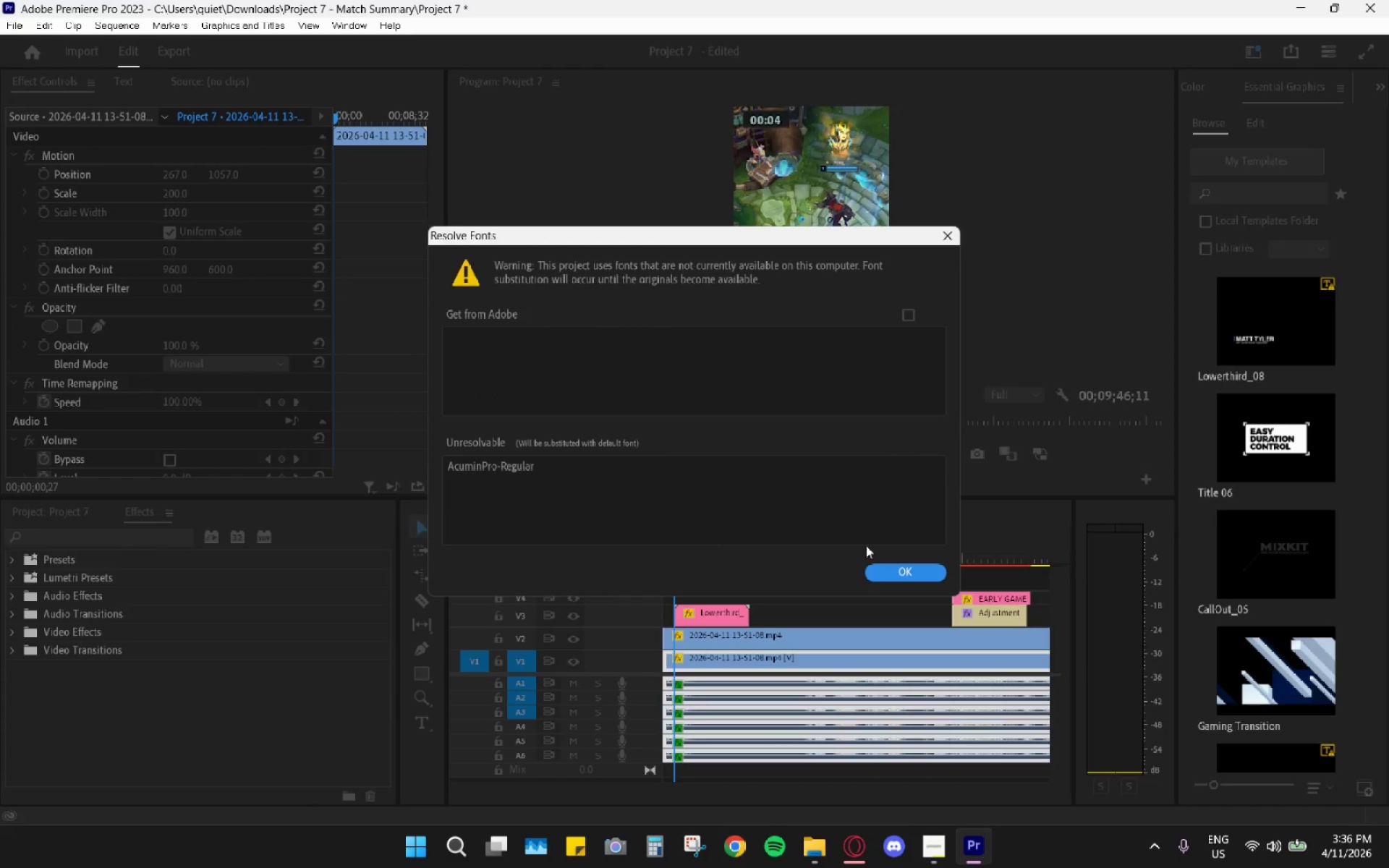 
left_click([912, 576])
 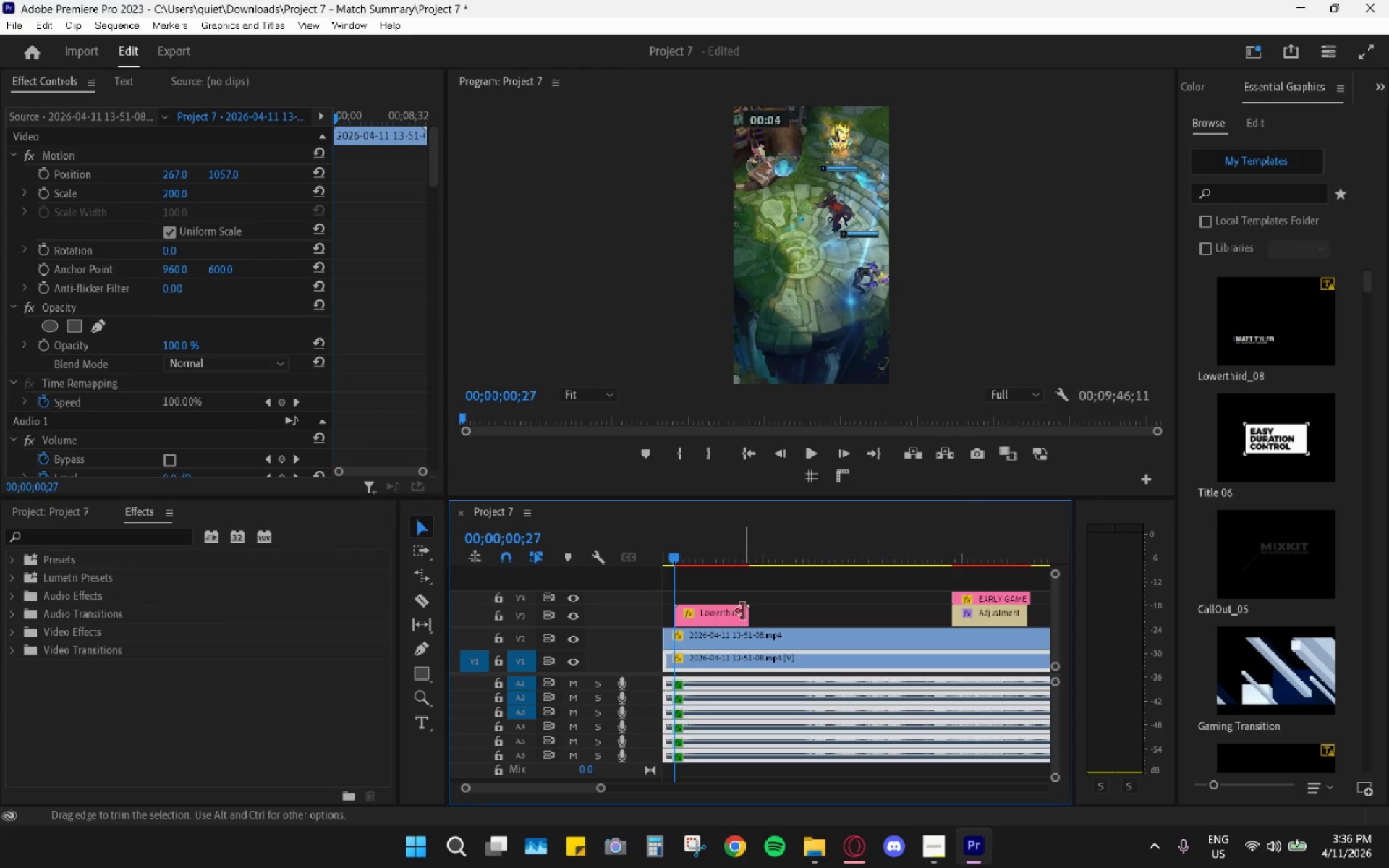 
left_click_drag(start_coordinate=[718, 621], to_coordinate=[672, 603])
 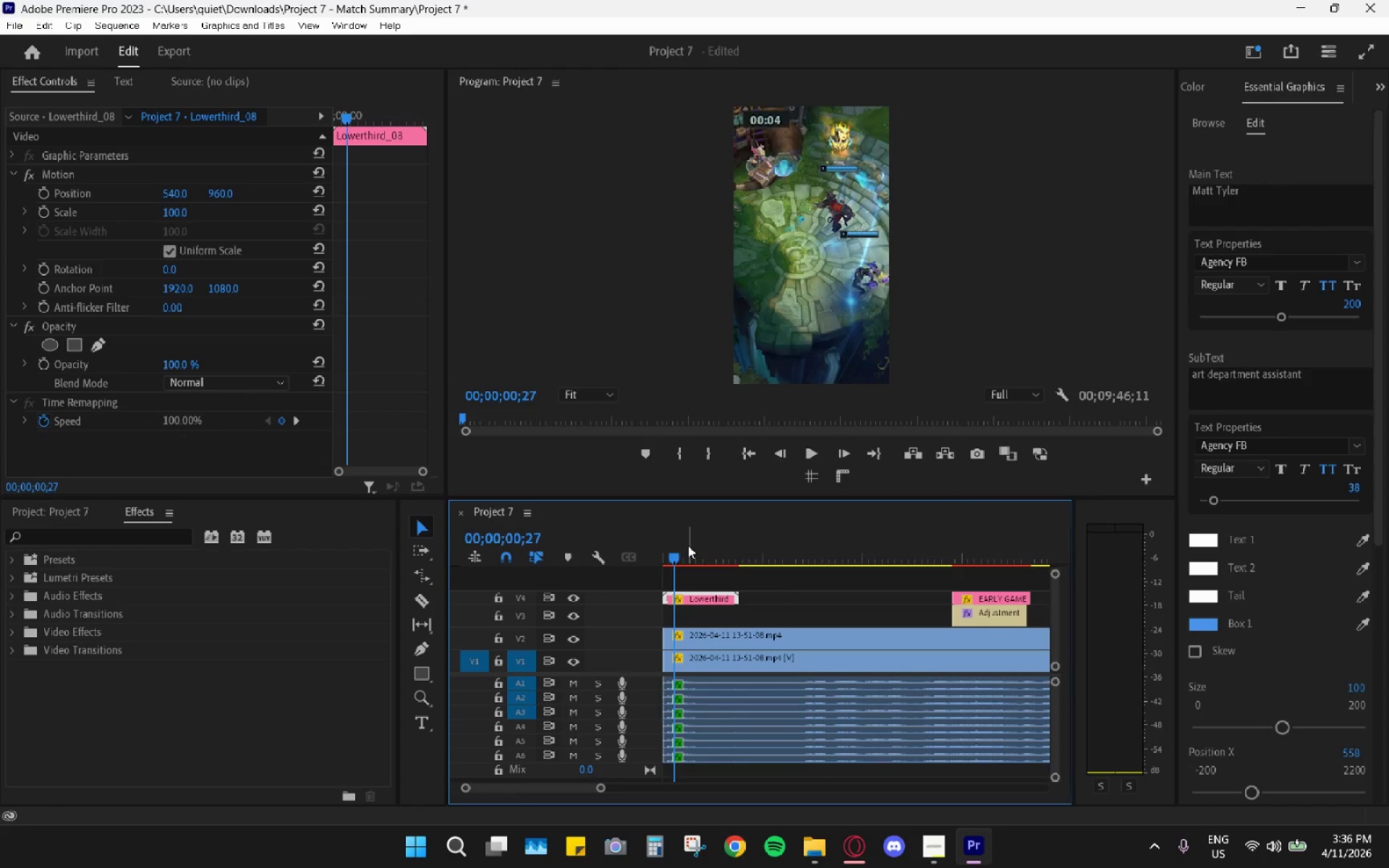 
left_click_drag(start_coordinate=[688, 545], to_coordinate=[637, 558])
 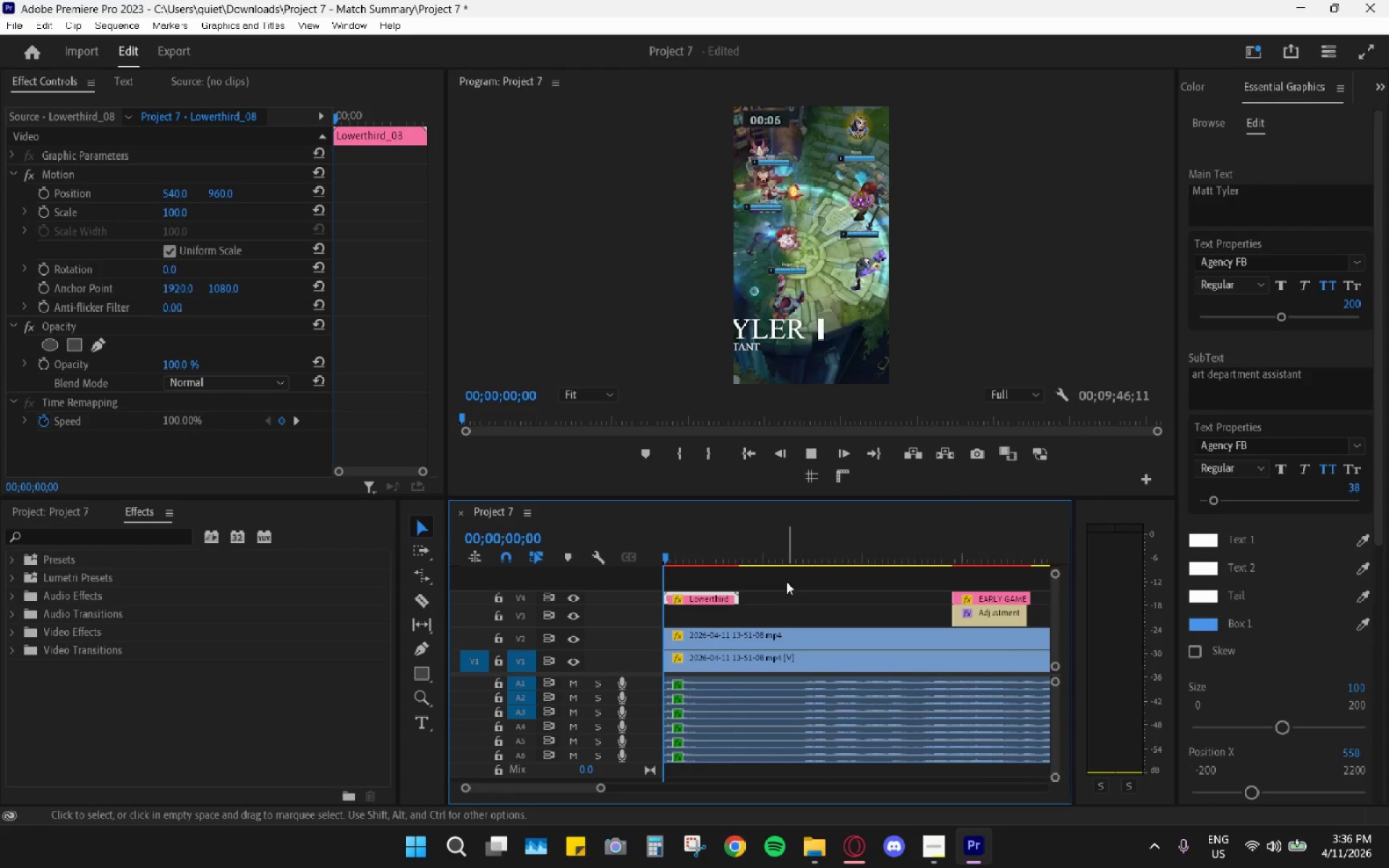 
key(Space)
 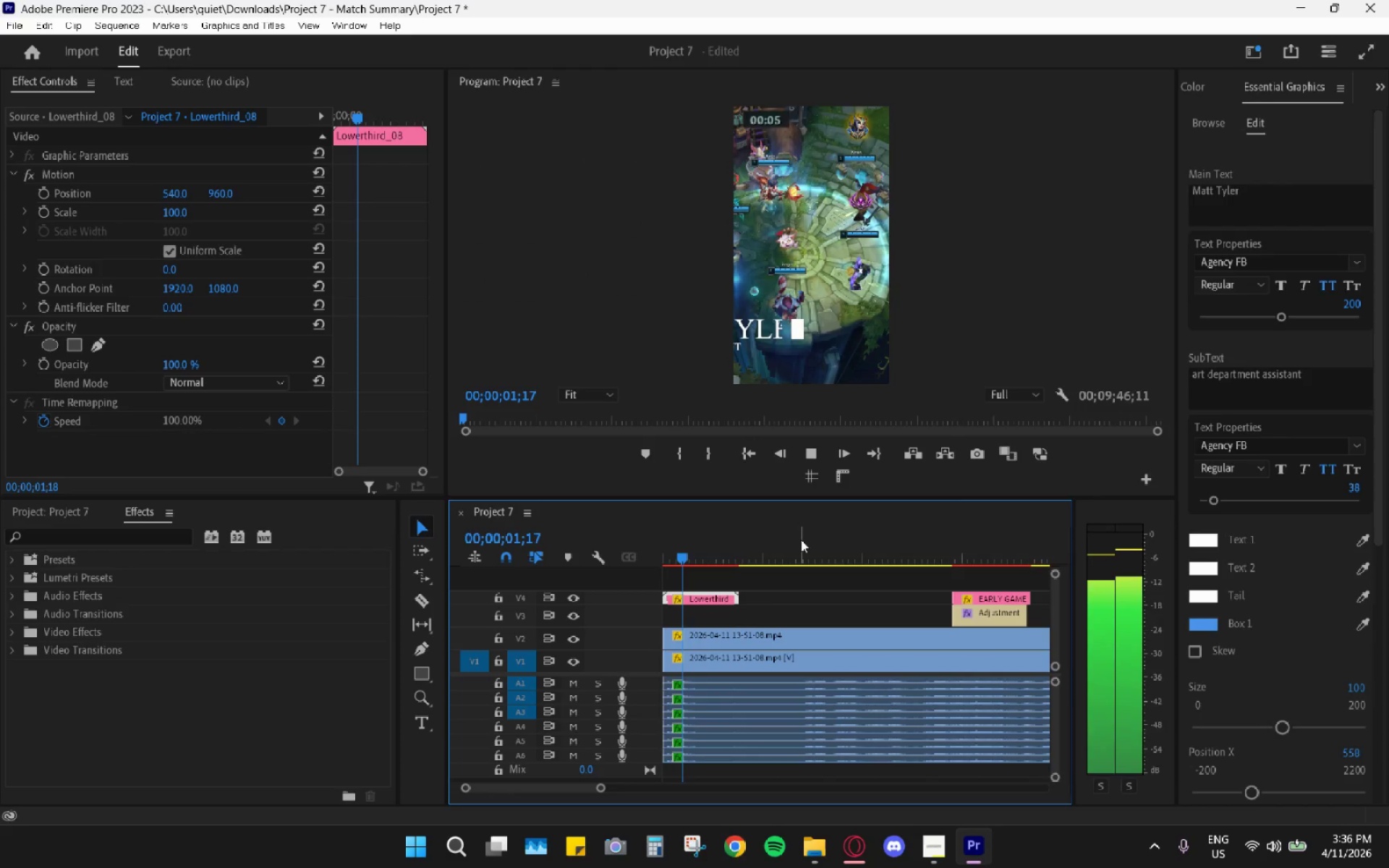 
key(Space)
 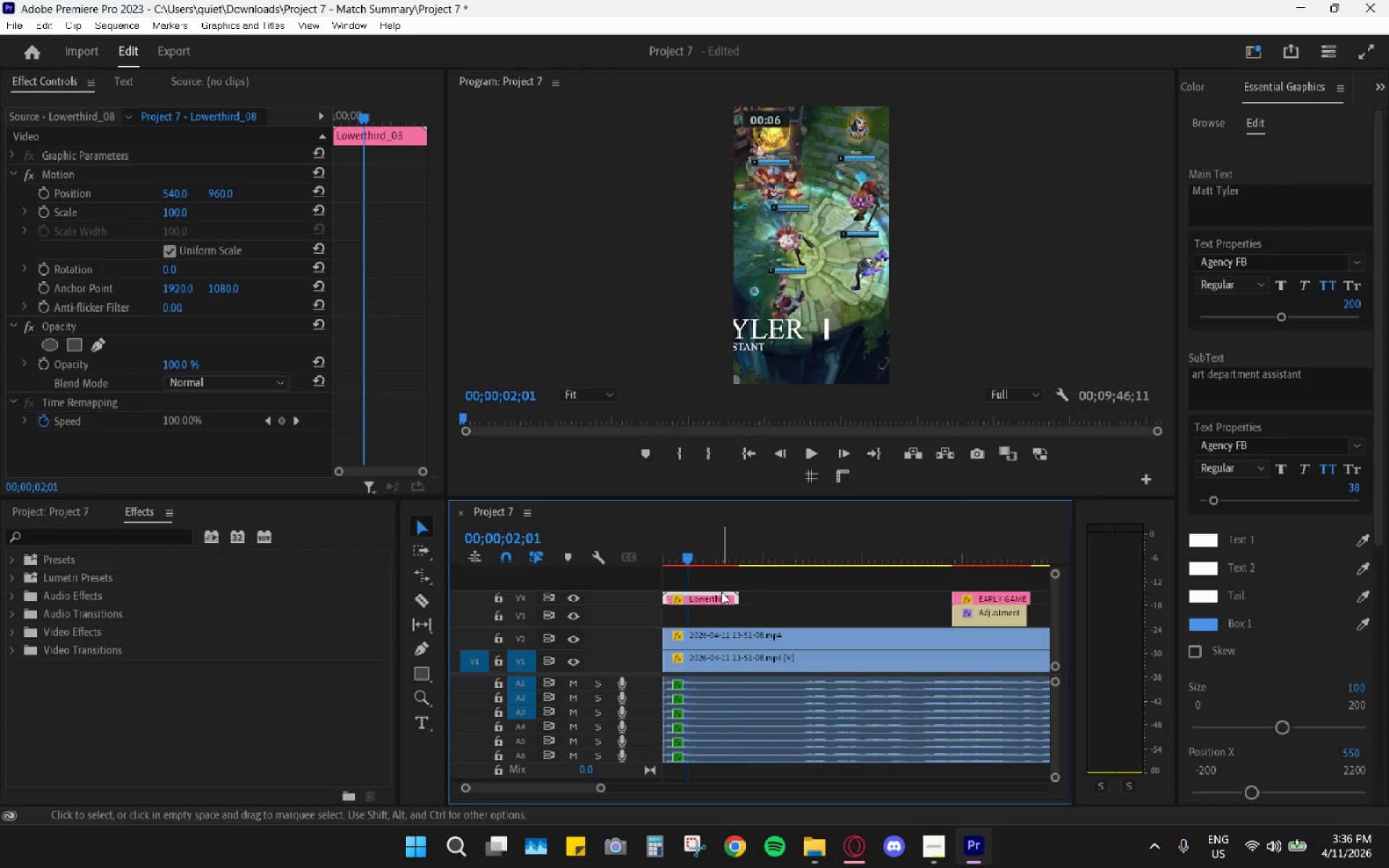 
left_click([722, 598])
 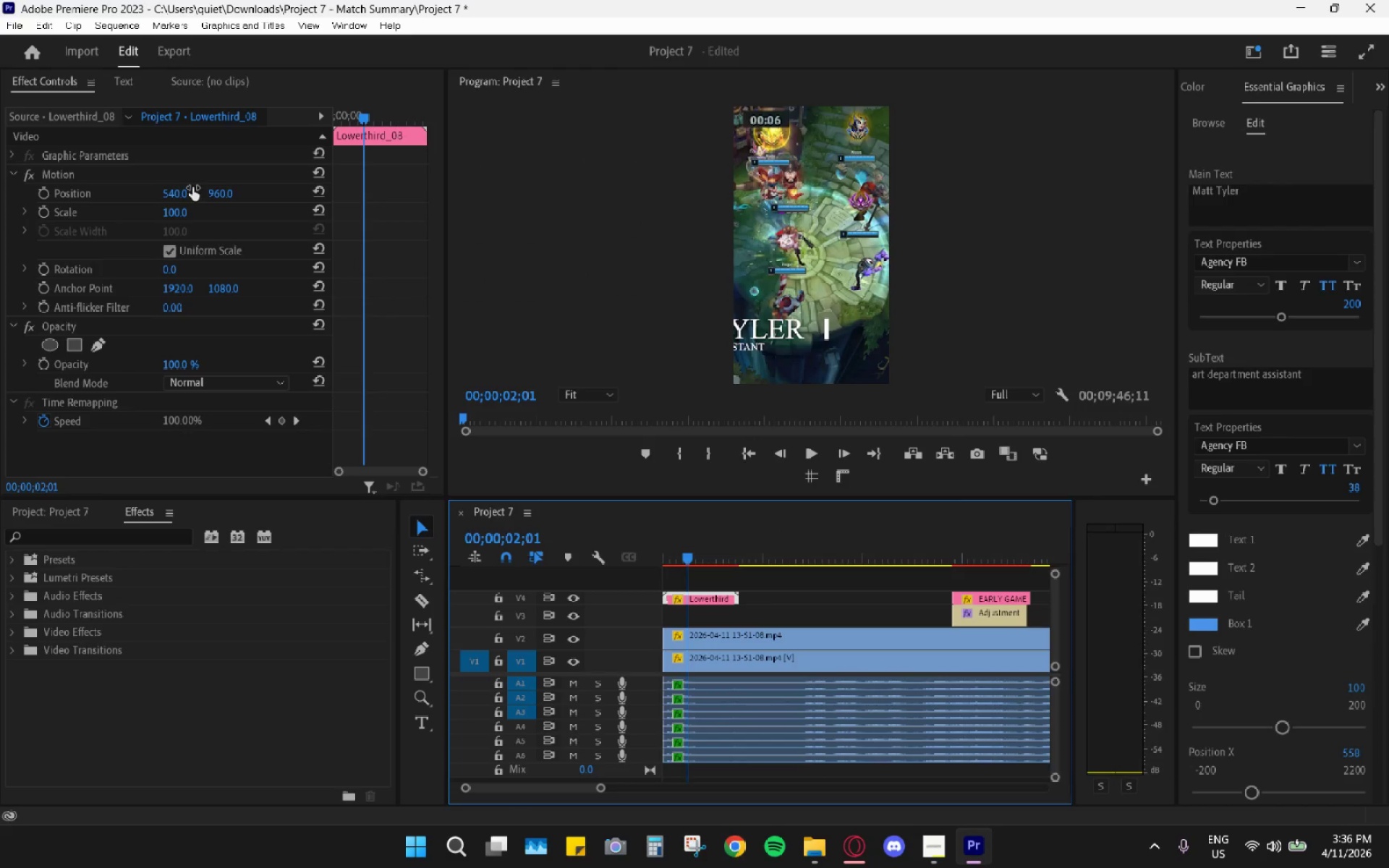 
left_click_drag(start_coordinate=[182, 192], to_coordinate=[582, 207])
 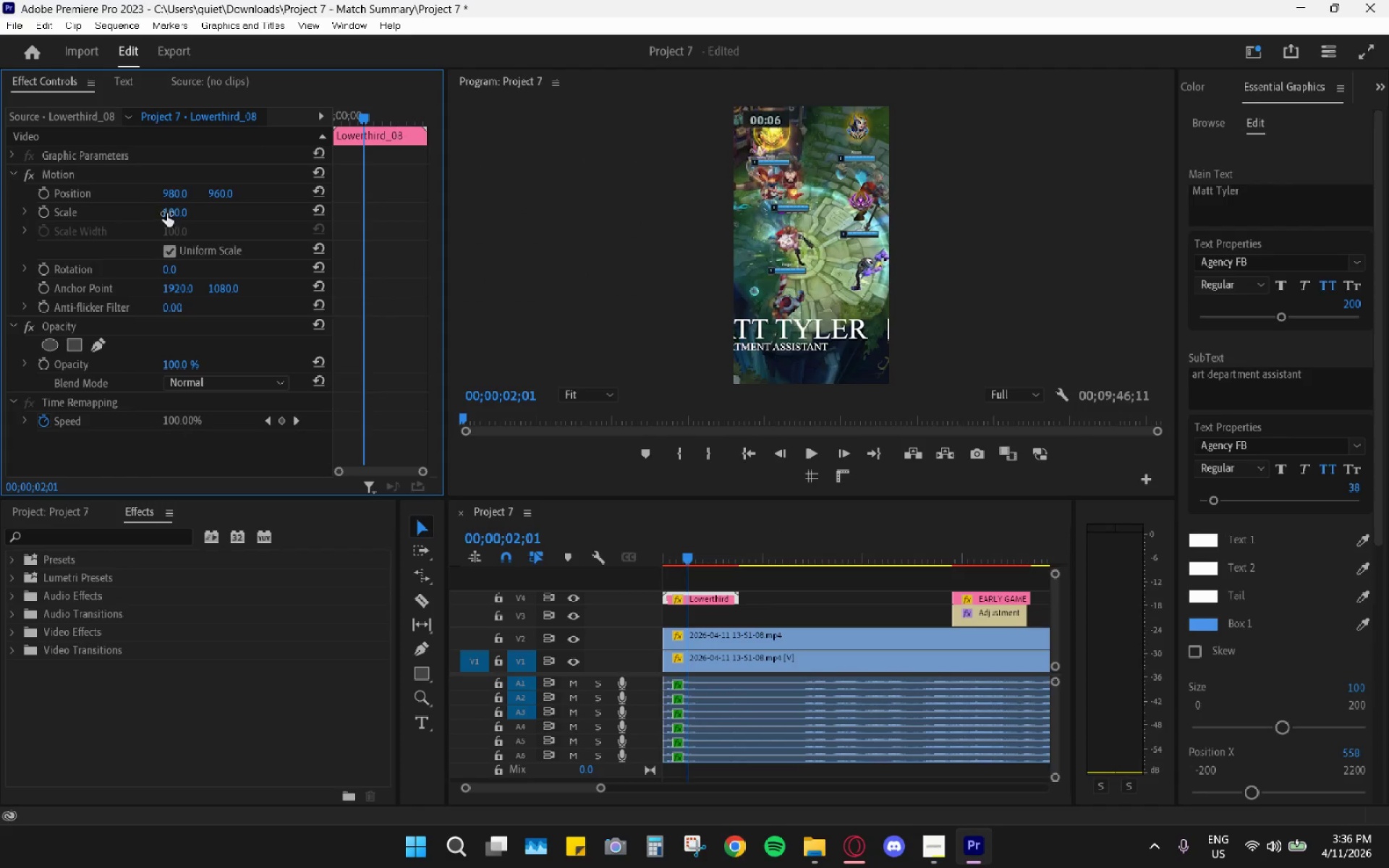 
left_click([166, 213])
 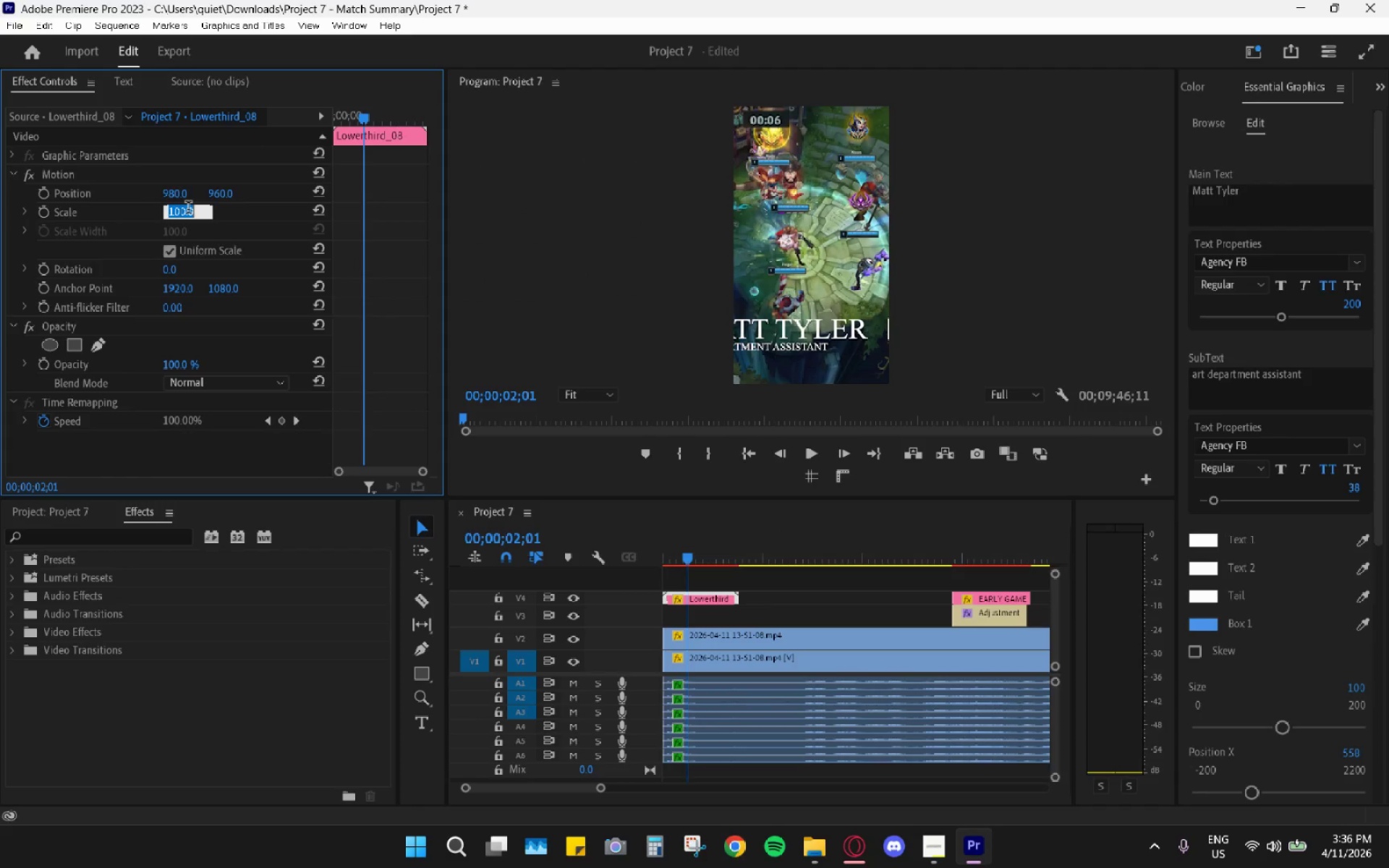 
key(Numpad5)
 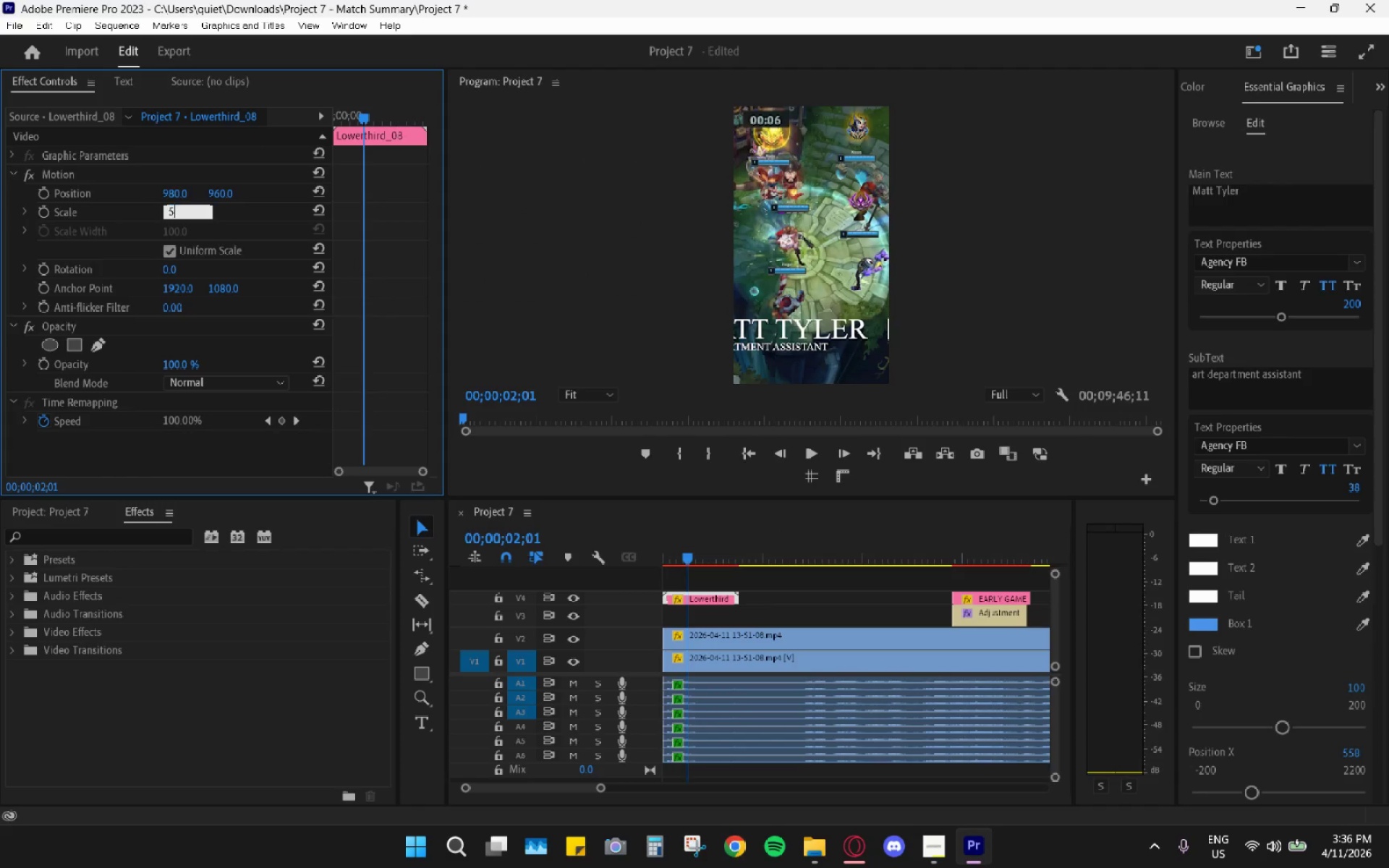 
key(Numpad0)
 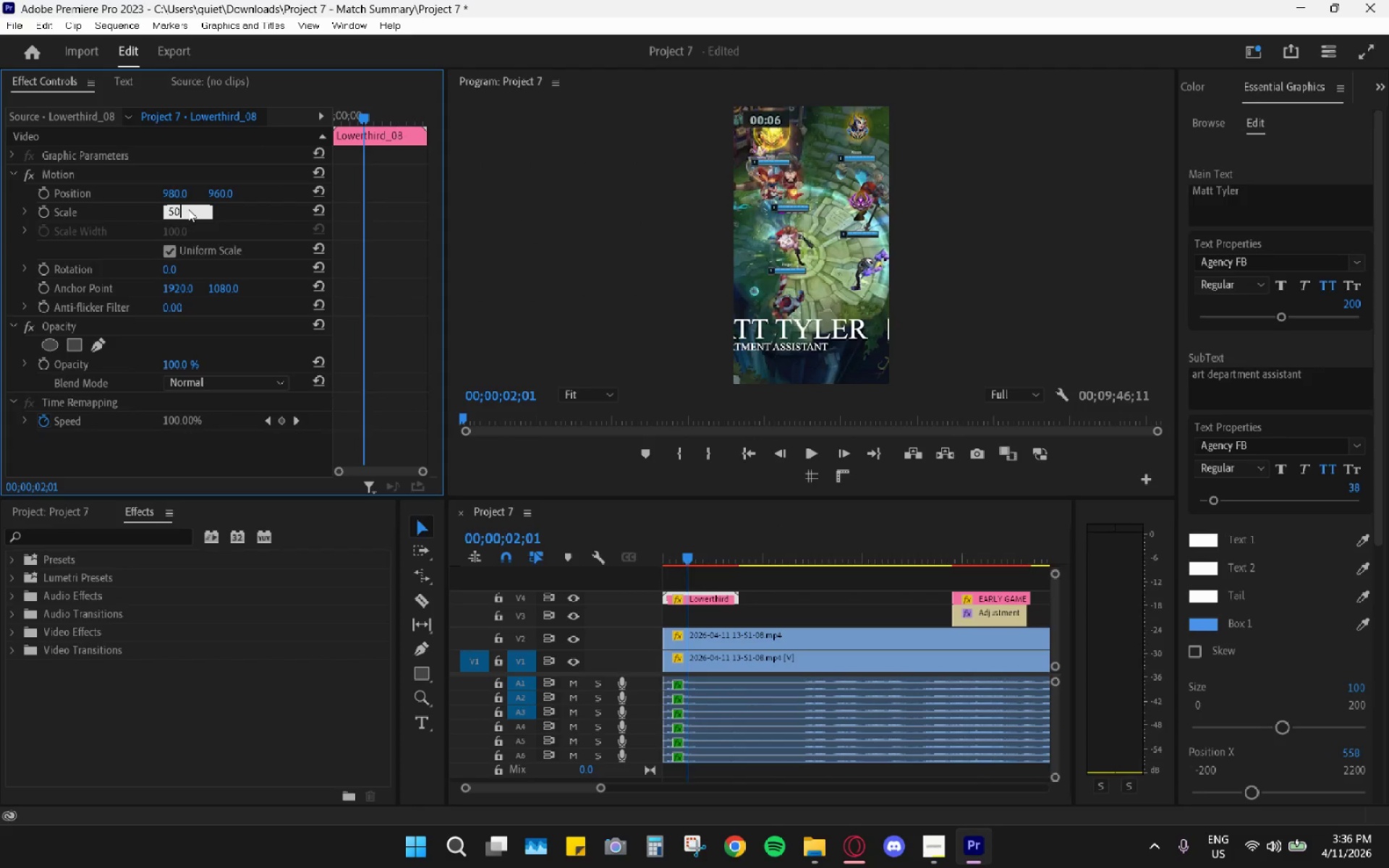 
key(Enter)
 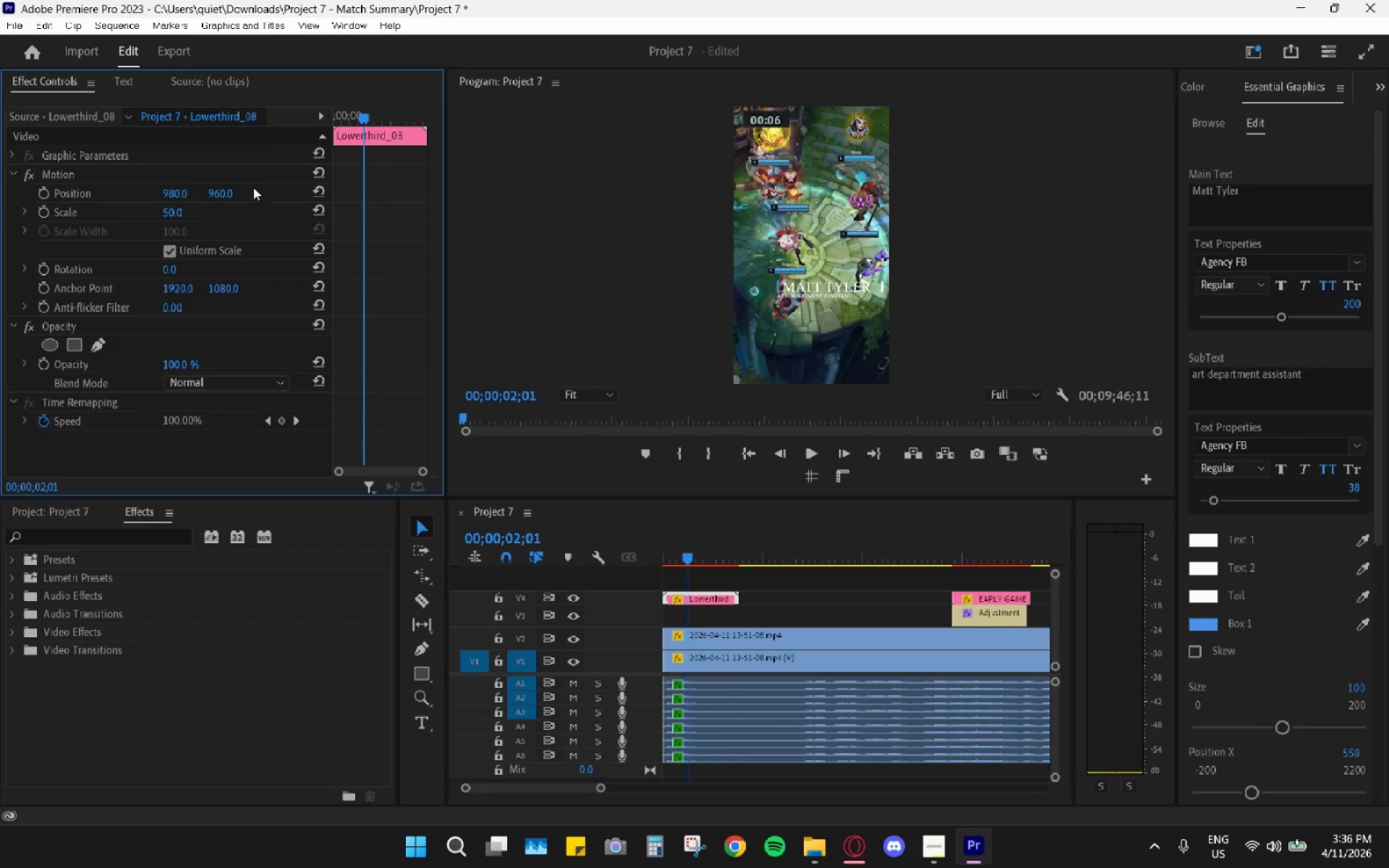 
left_click_drag(start_coordinate=[223, 195], to_coordinate=[164, 172])
 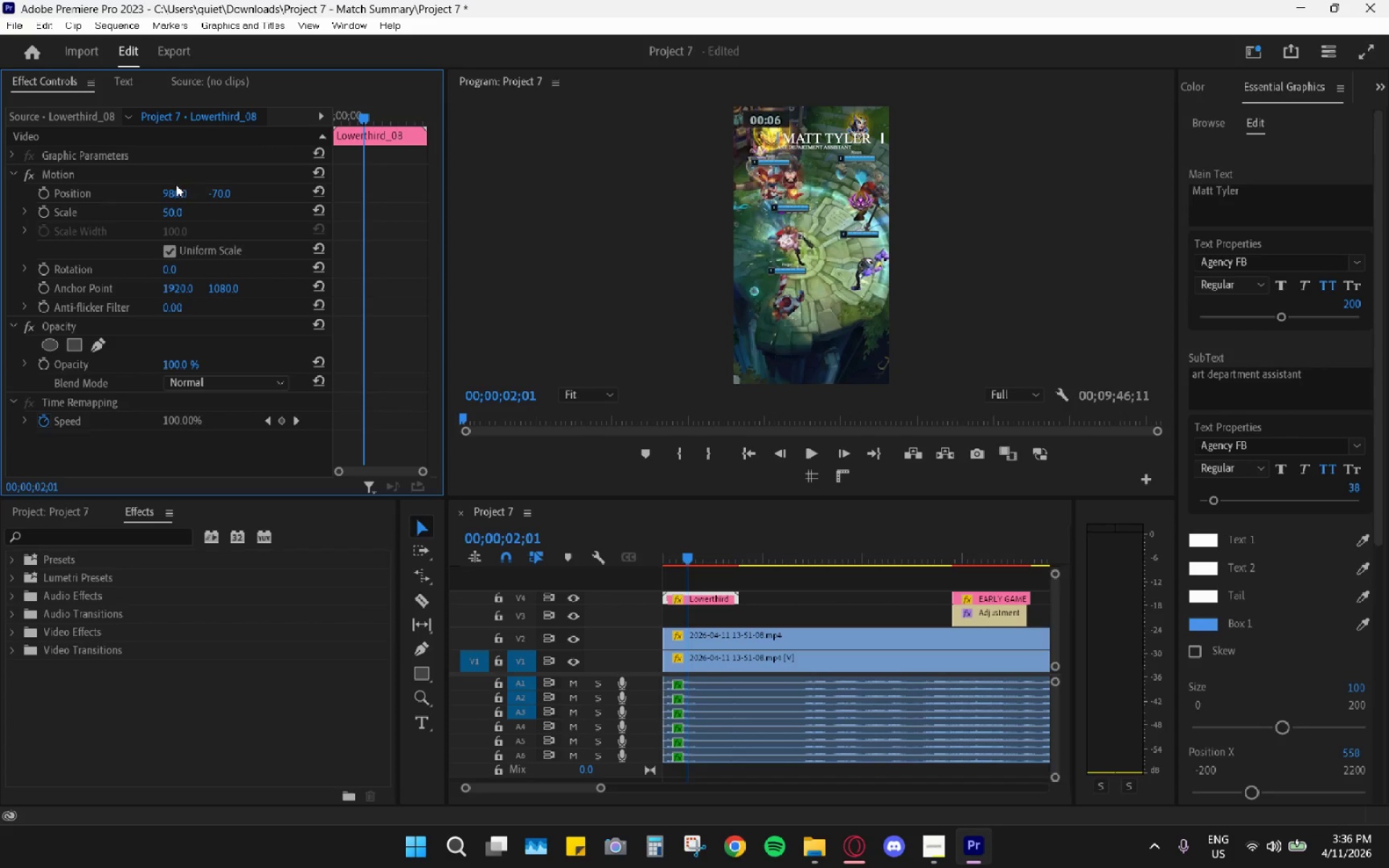 
left_click_drag(start_coordinate=[173, 188], to_coordinate=[61, 202])
 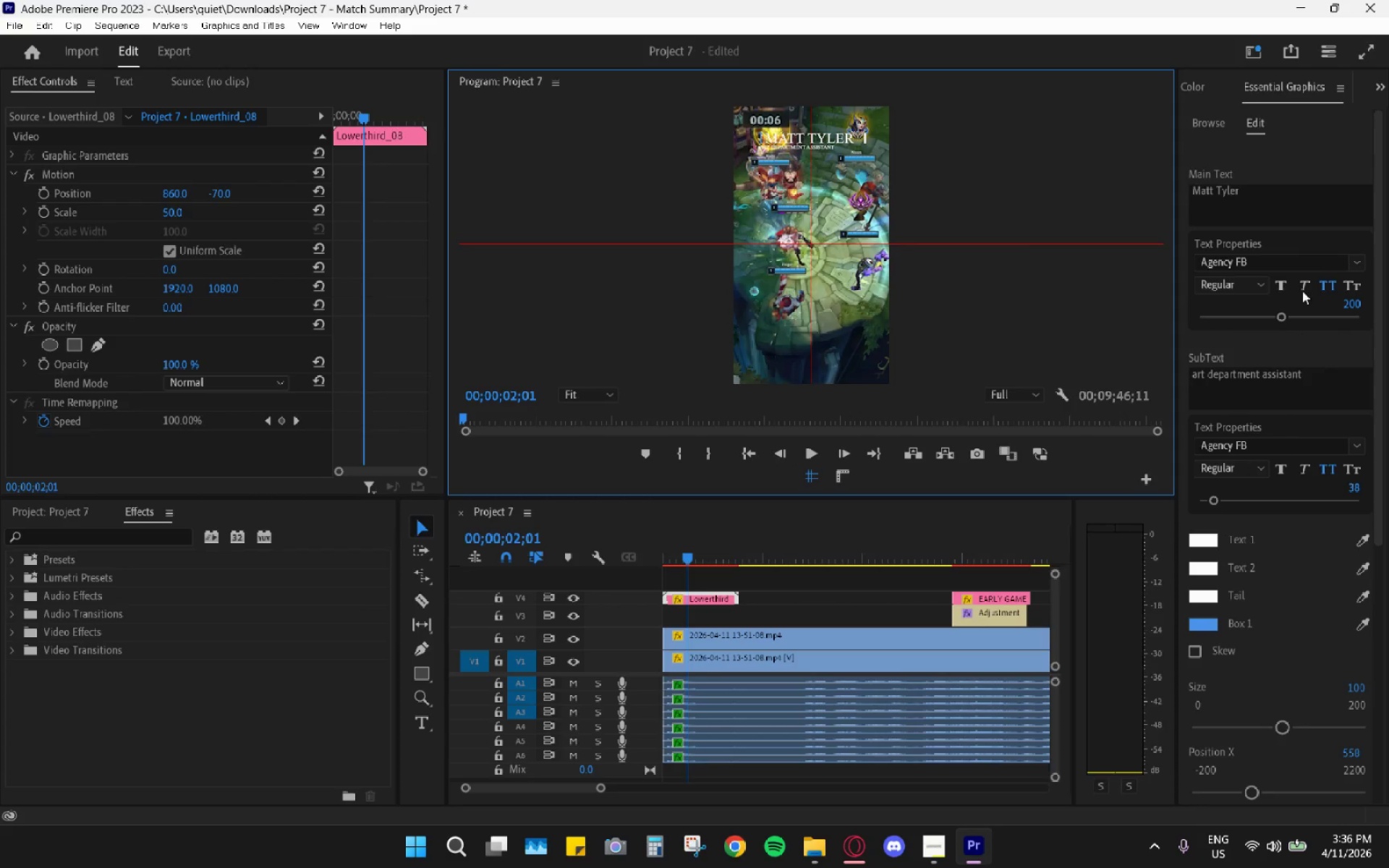 
key(Space)
 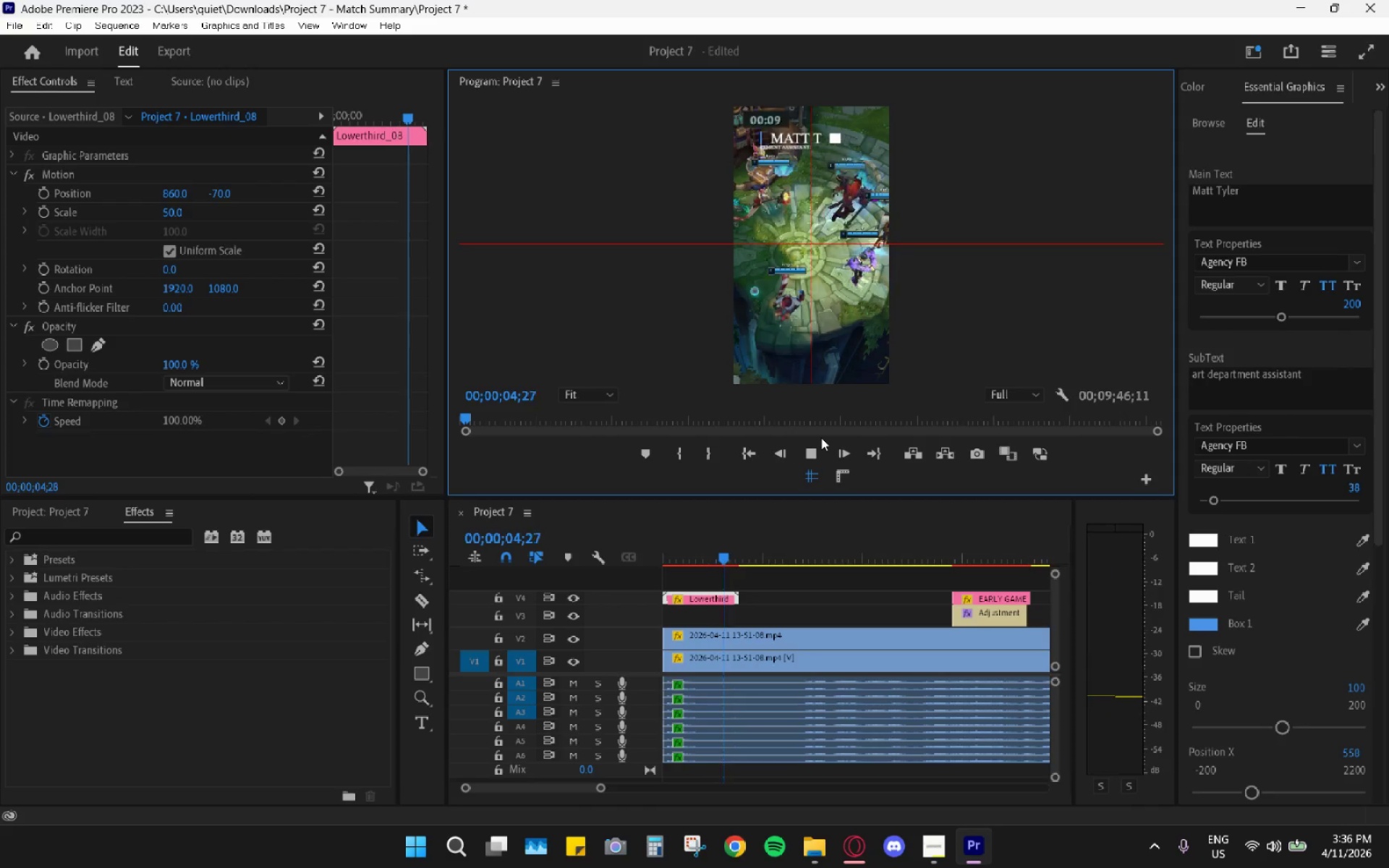 
key(Space)
 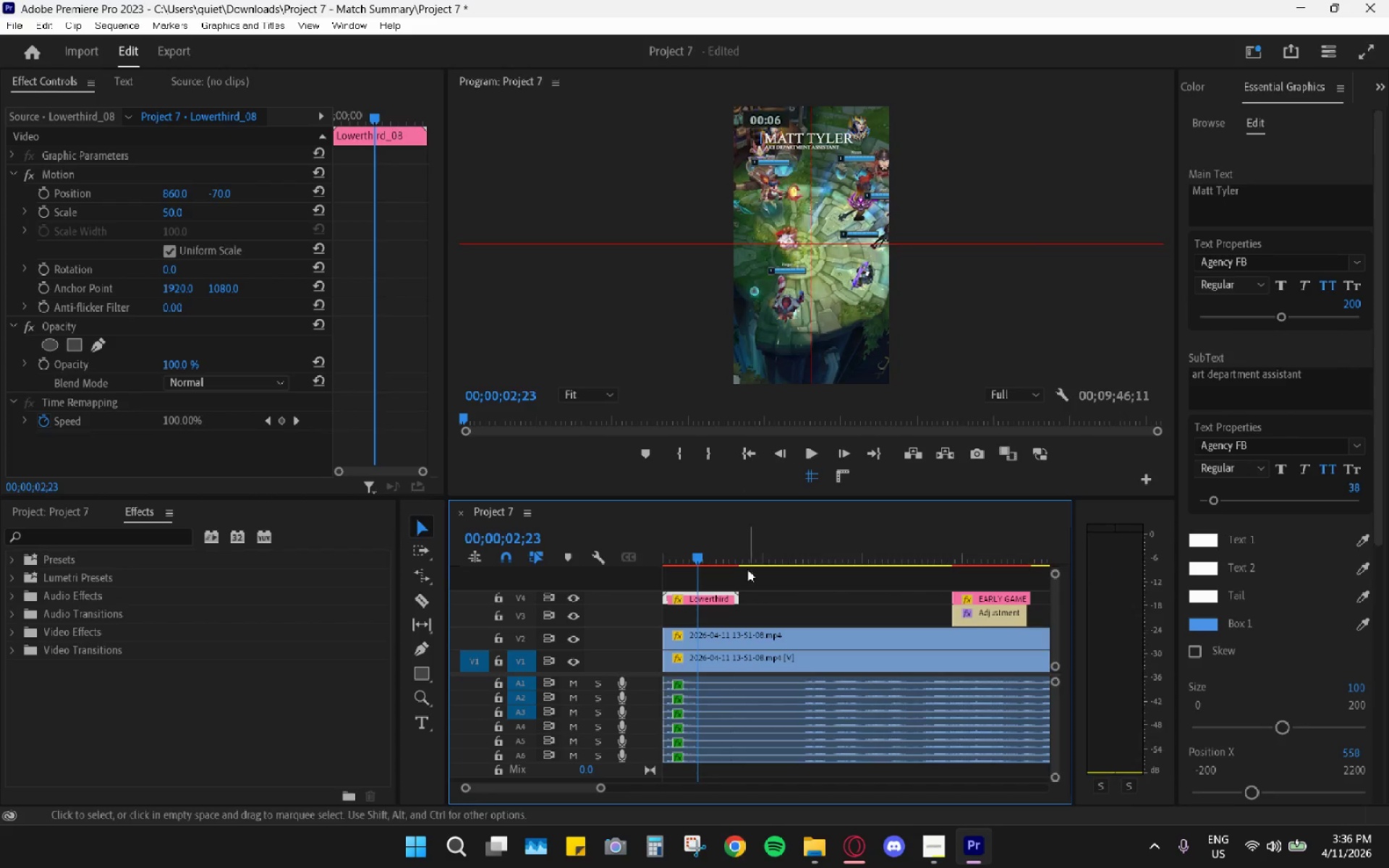 
left_click([733, 644])
 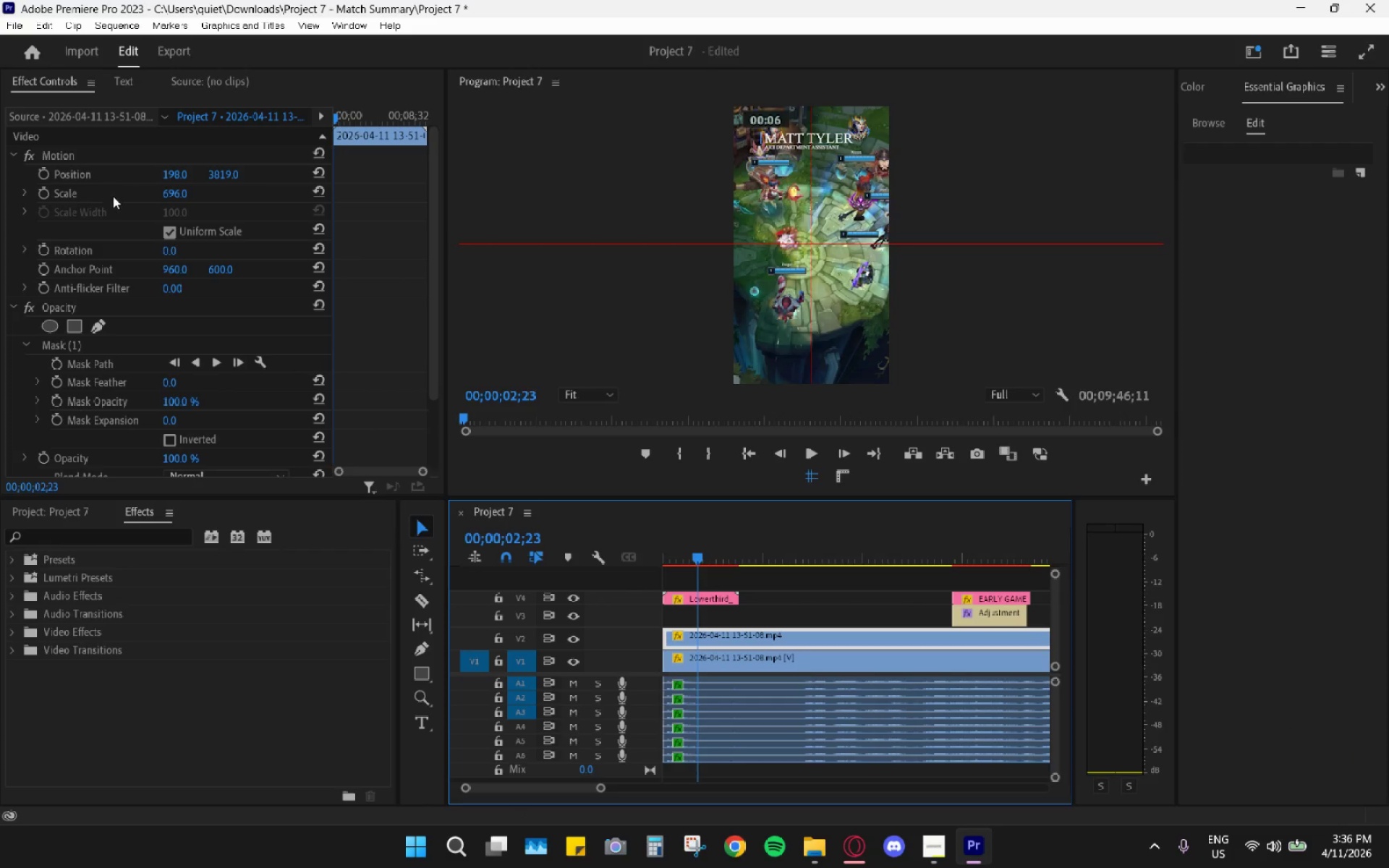 
left_click([174, 189])
 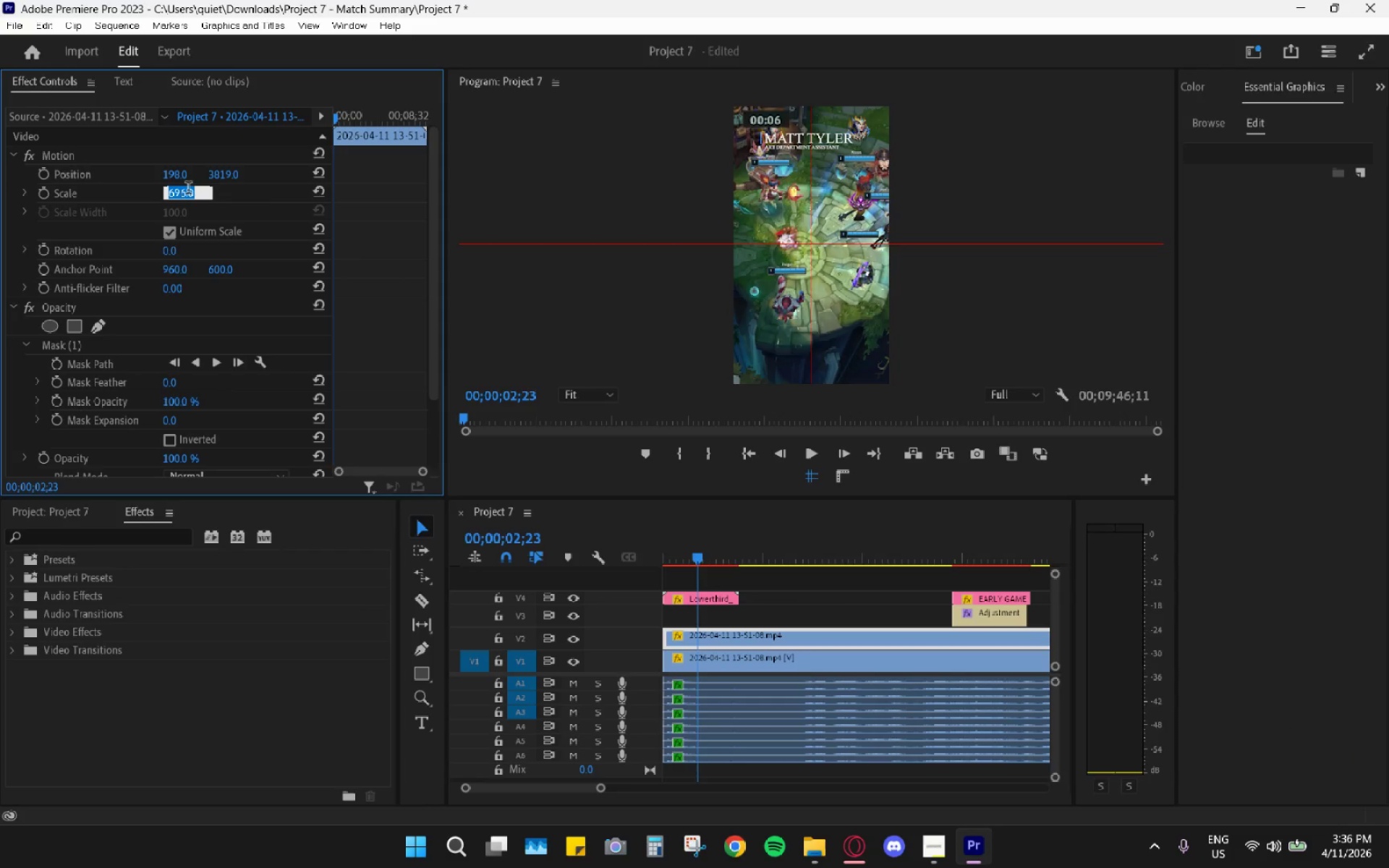 
key(Numpad6)
 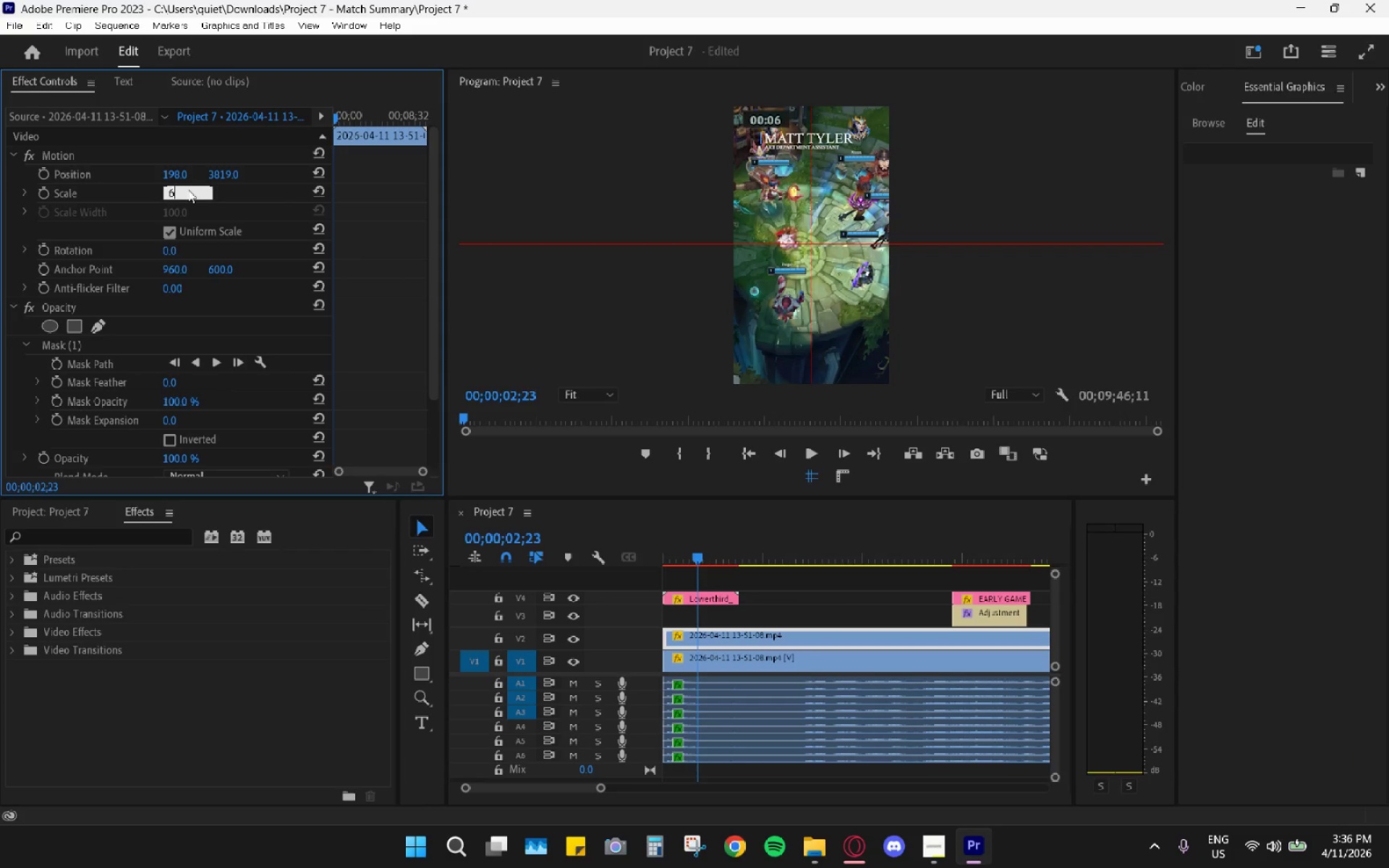 
key(Numpad0)
 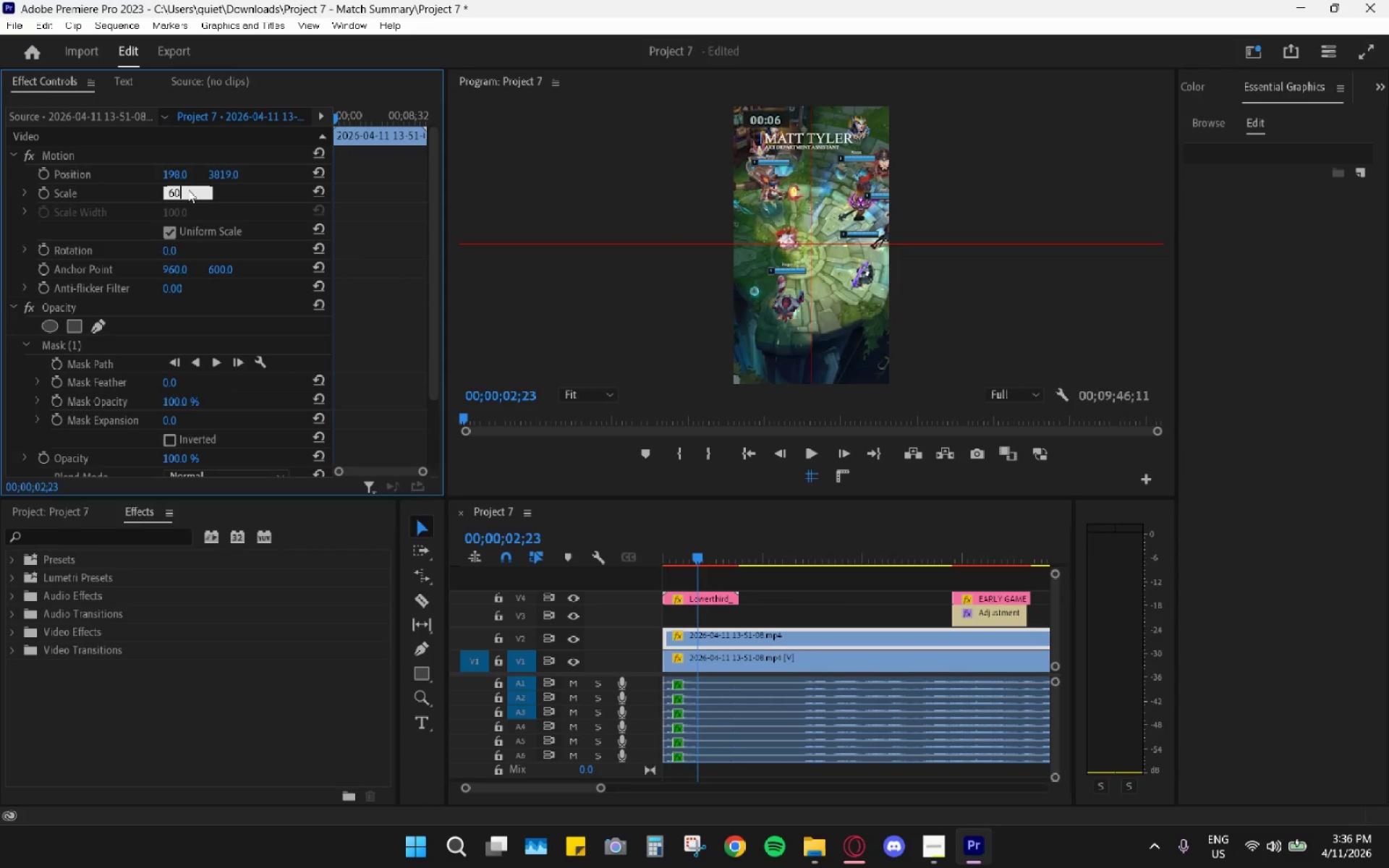 
key(Numpad0)
 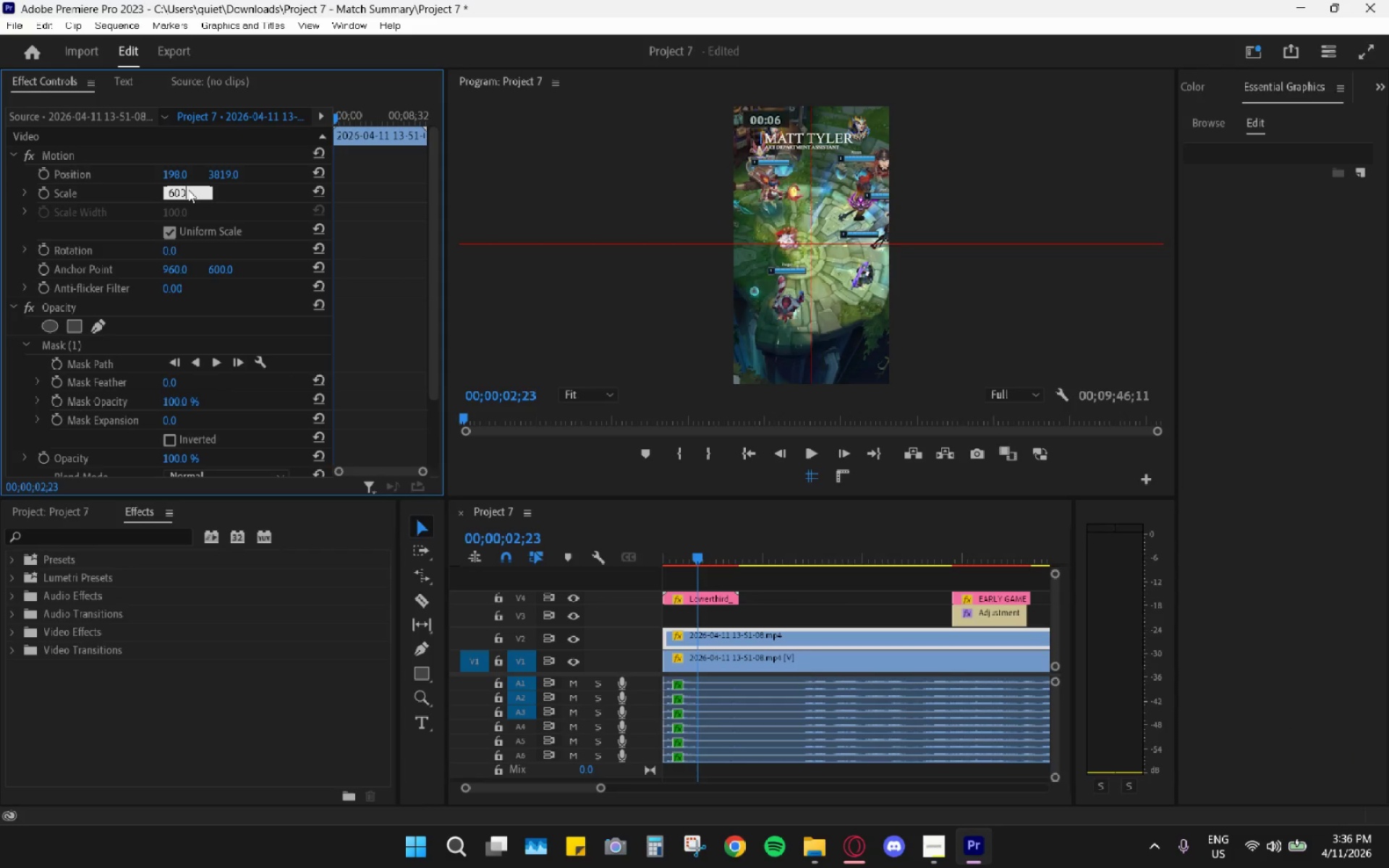 
key(Enter)
 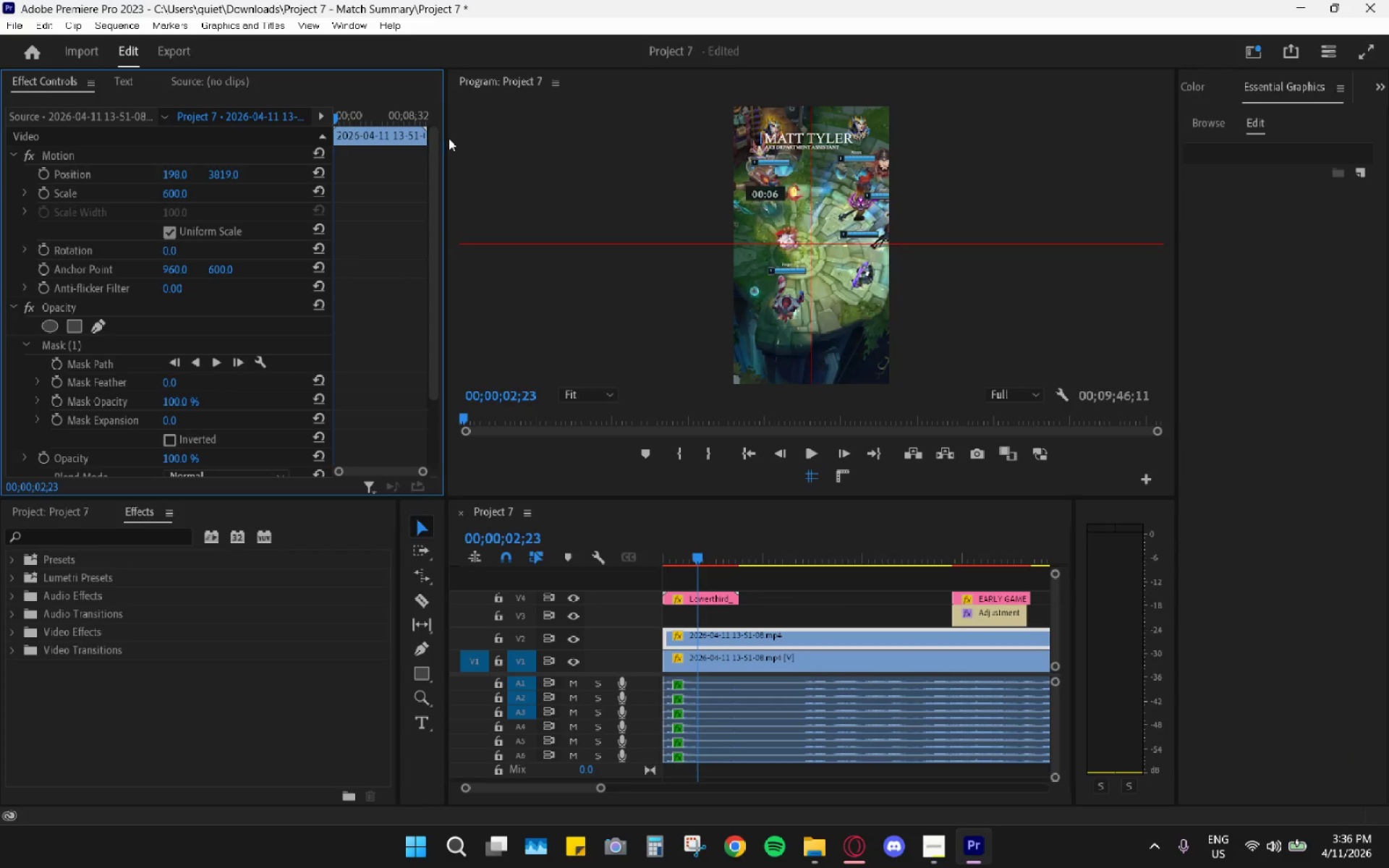 
key(Control+Z)
 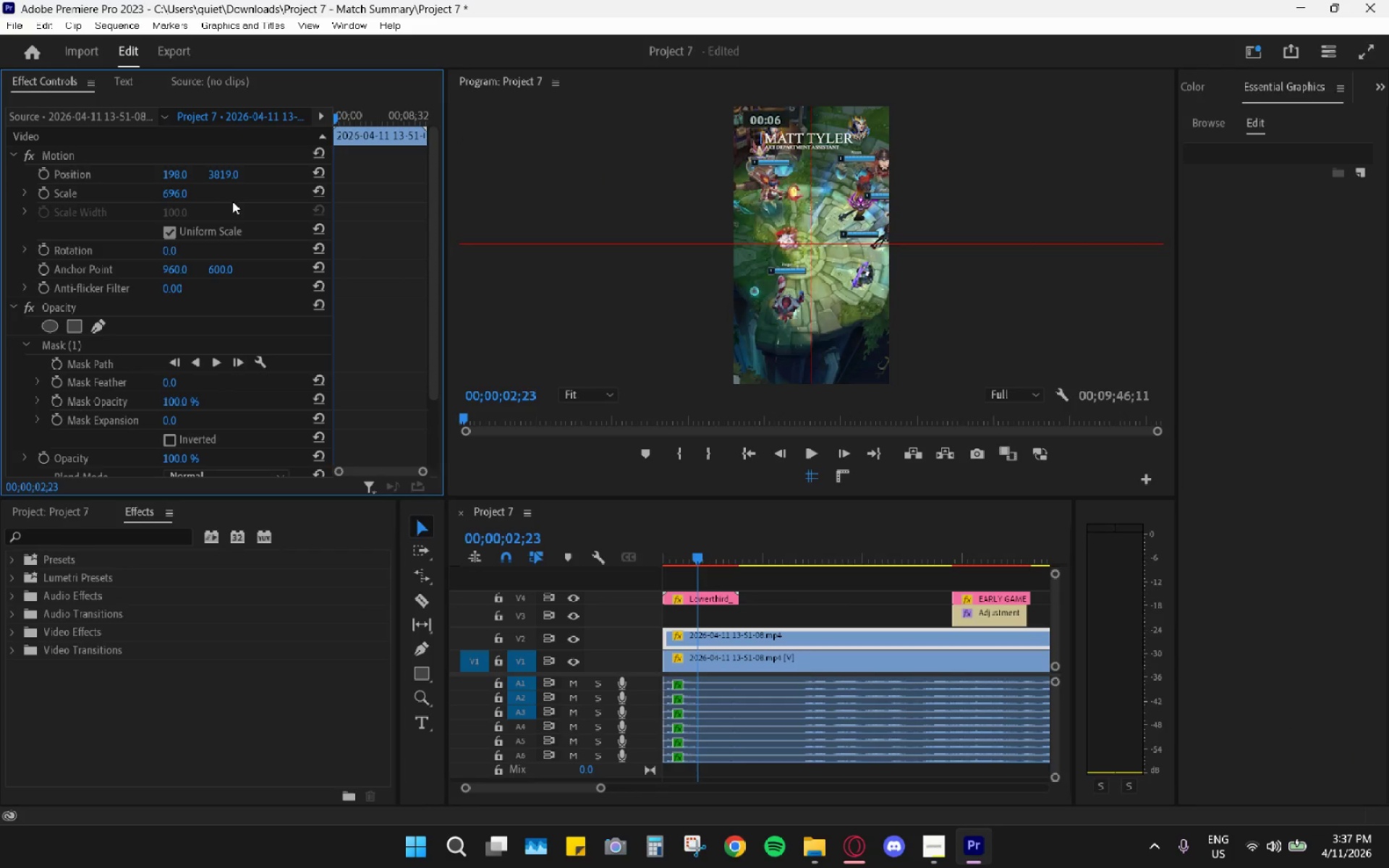 
left_click_drag(start_coordinate=[174, 196], to_coordinate=[98, 205])
 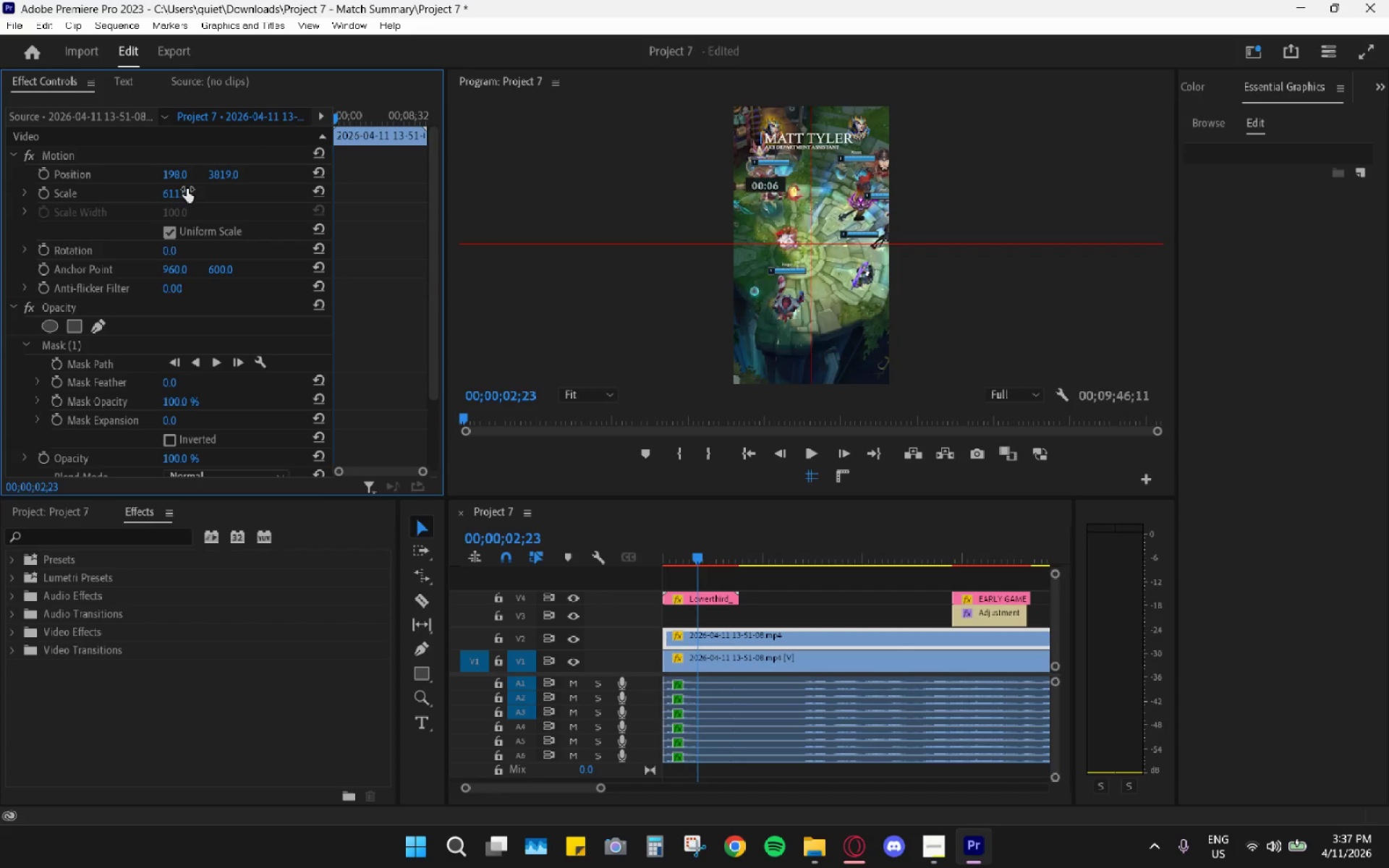 
left_click([185, 189])
 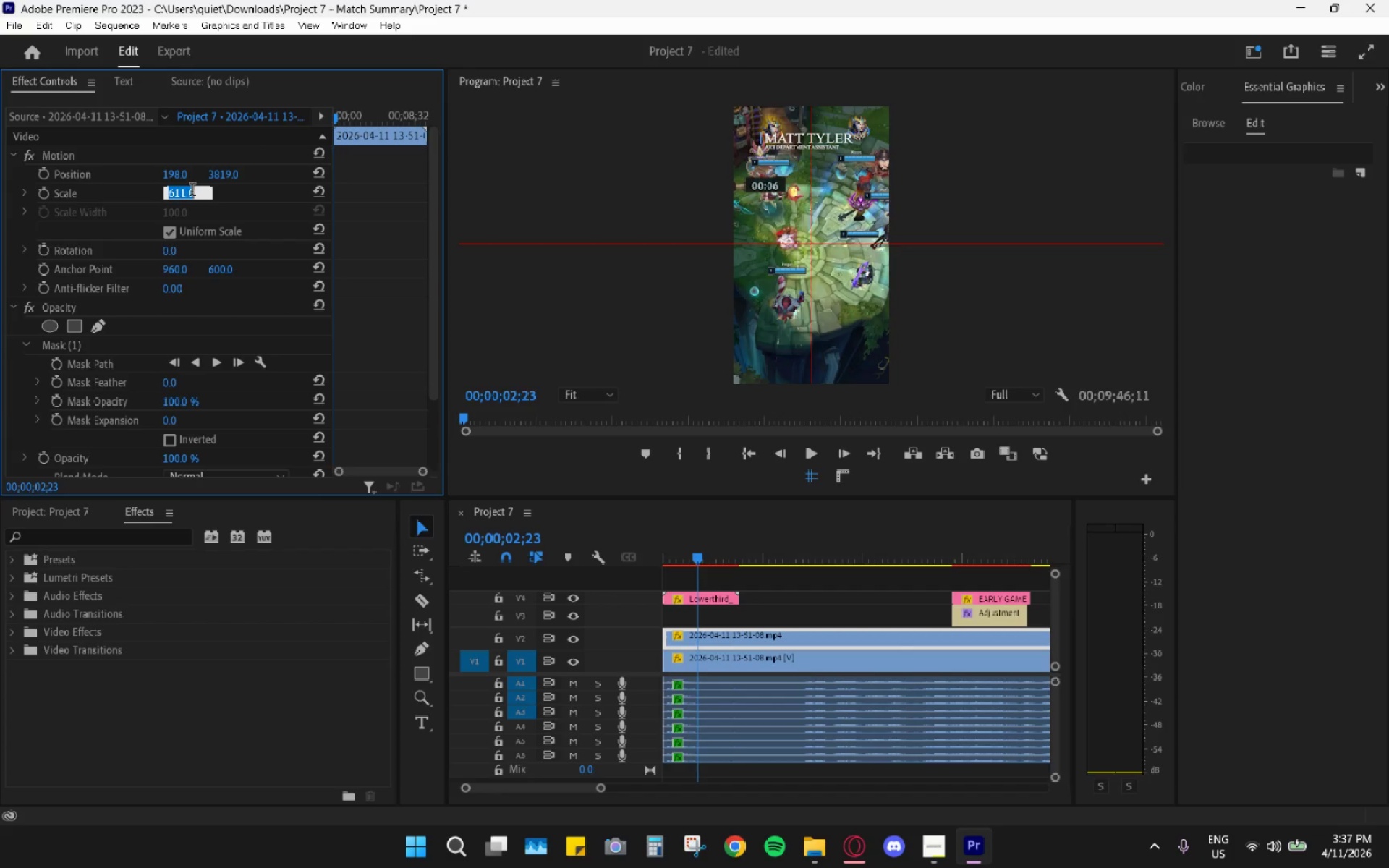 
key(Numpad6)
 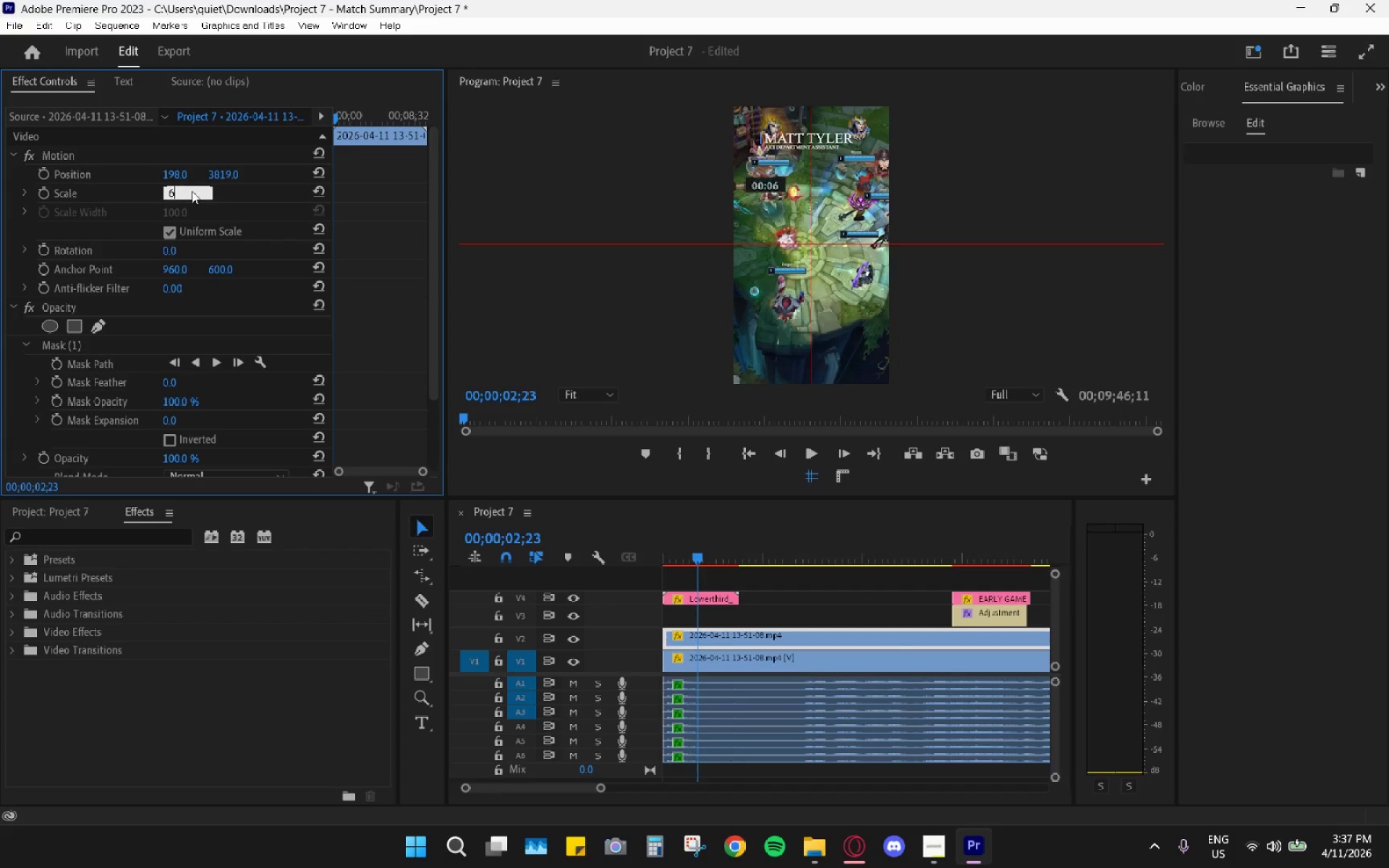 
key(Numpad0)
 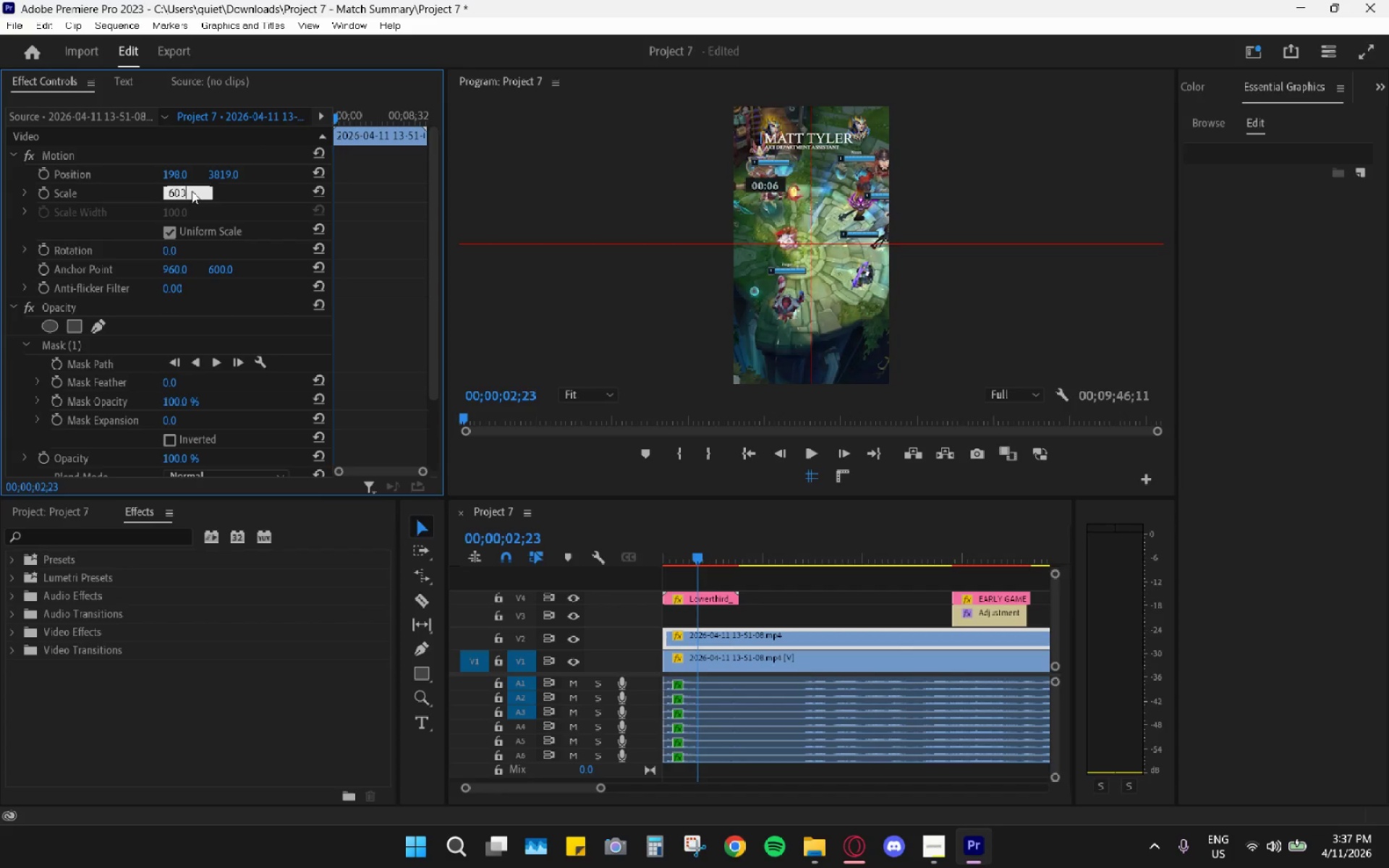 
key(Numpad0)
 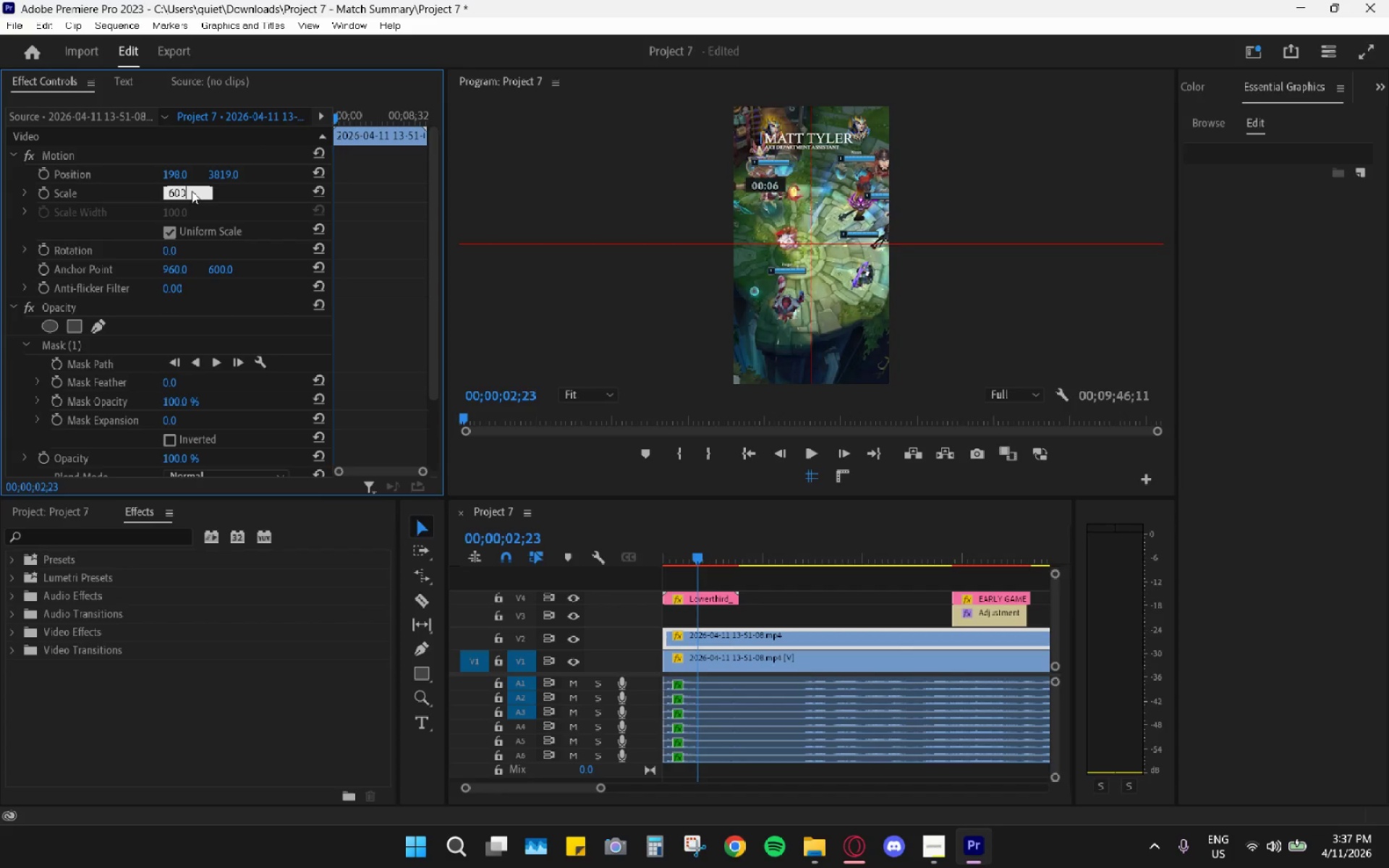 
key(Enter)
 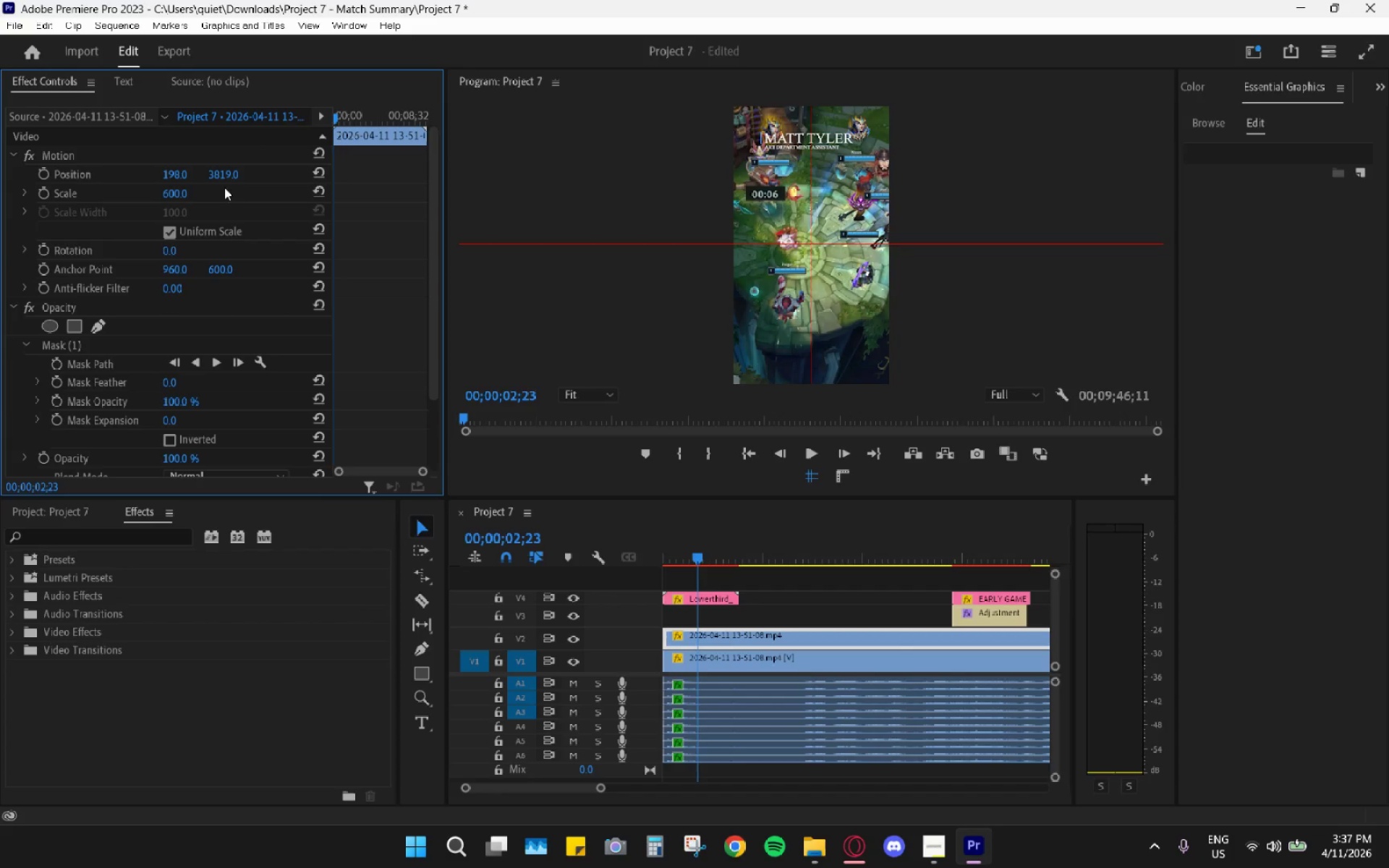 
left_click_drag(start_coordinate=[226, 174], to_coordinate=[216, 176])
 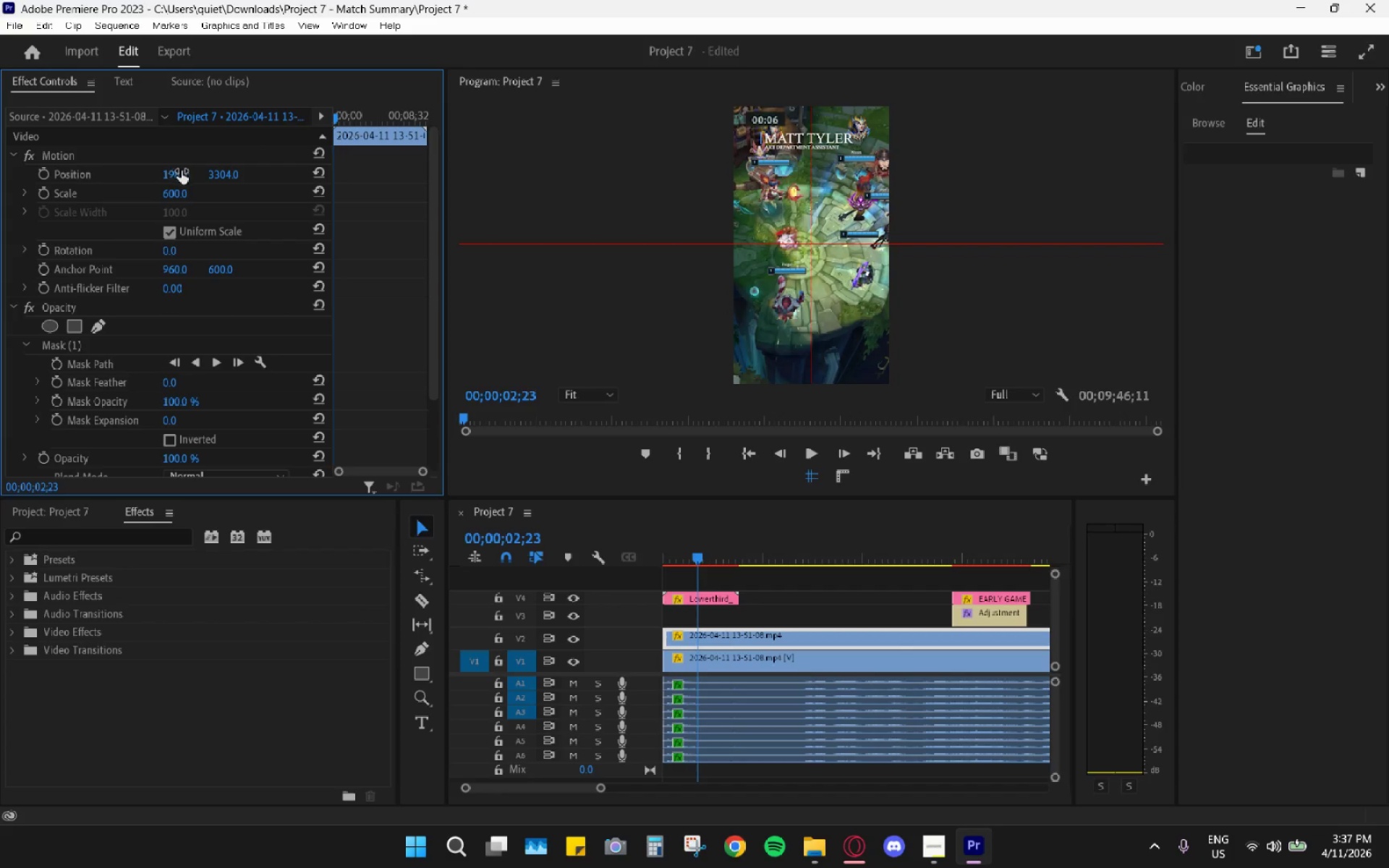 
left_click_drag(start_coordinate=[184, 173], to_coordinate=[100, 163])
 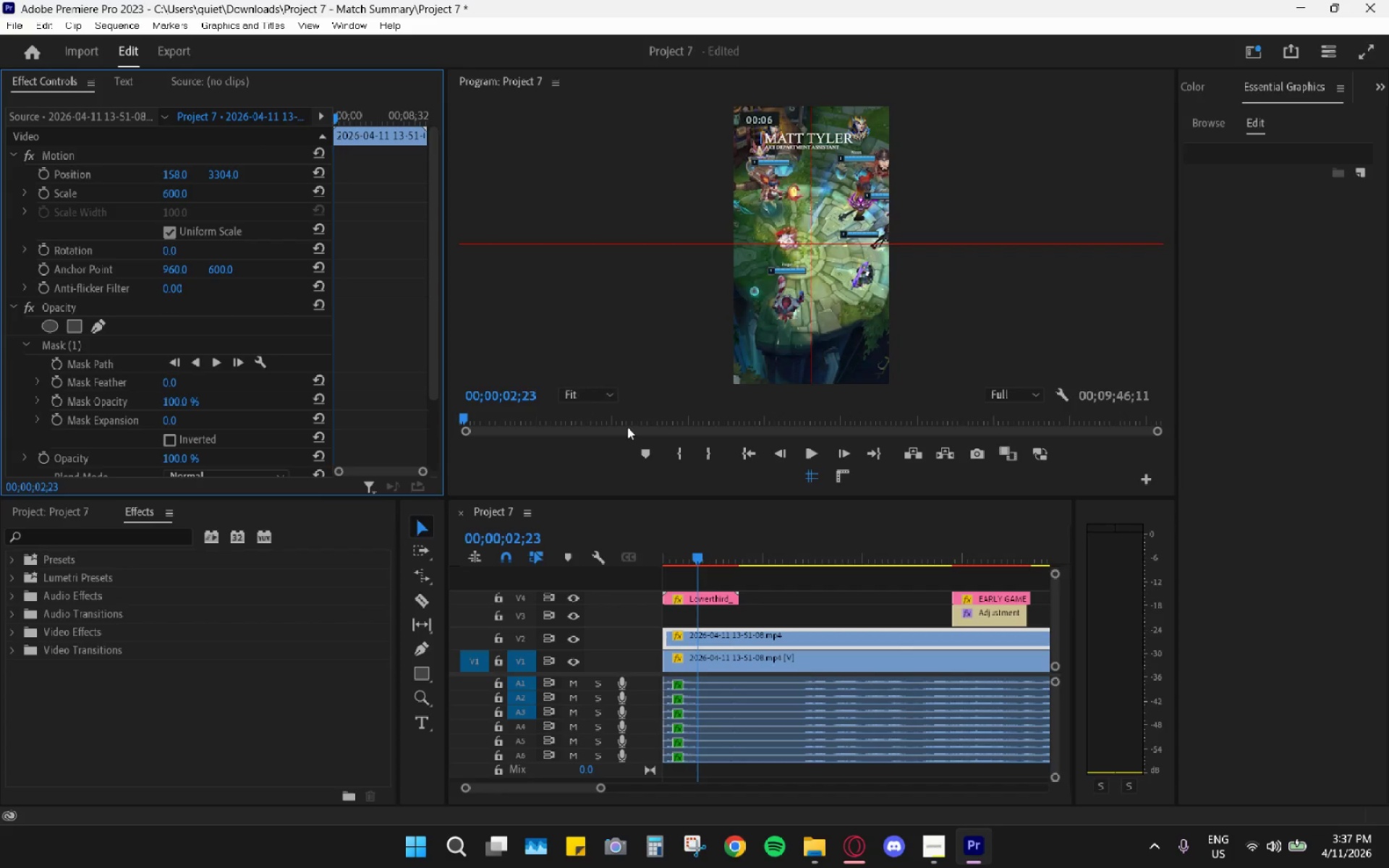 
left_click([715, 595])
 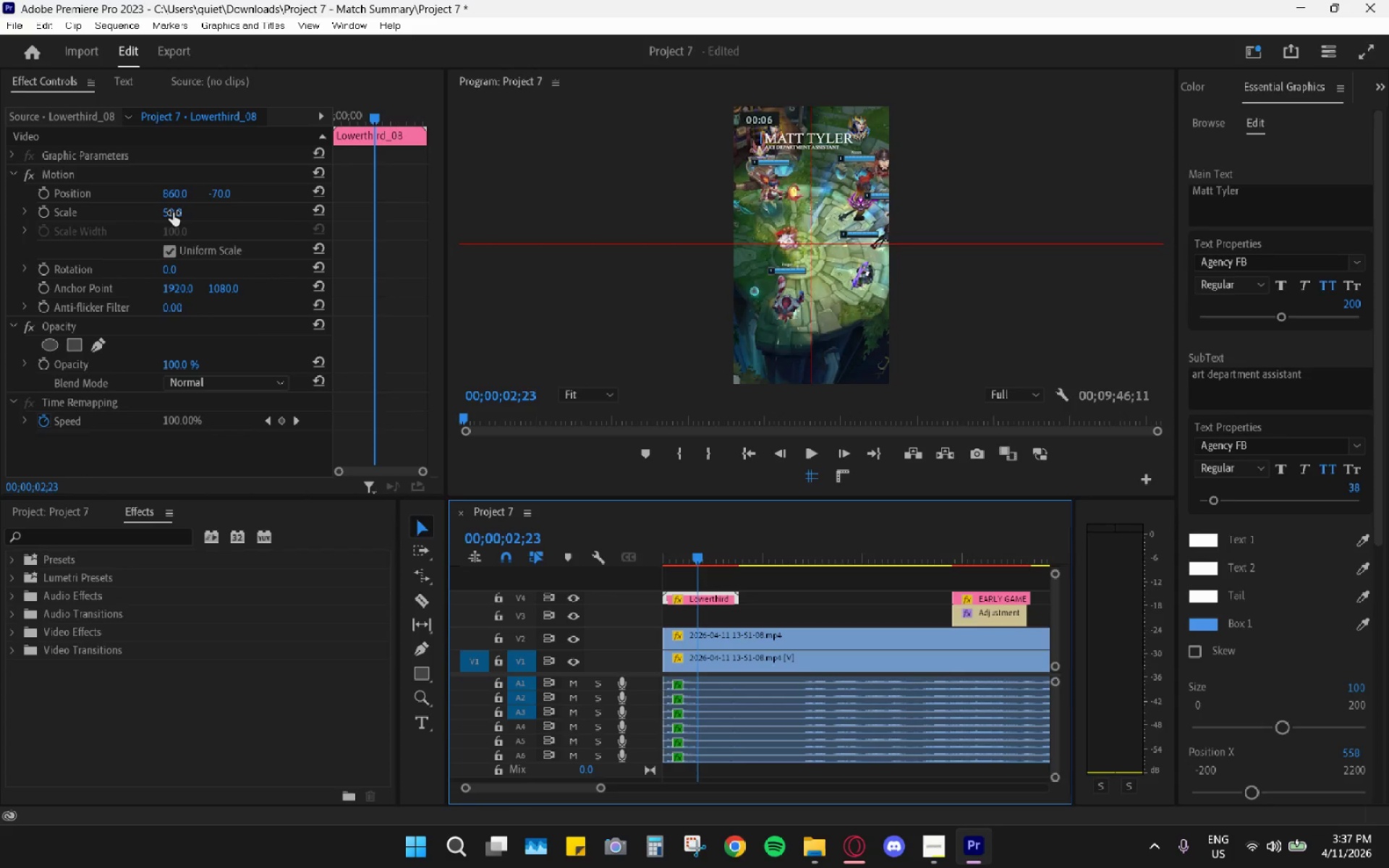 
left_click_drag(start_coordinate=[174, 197], to_coordinate=[355, 190])
 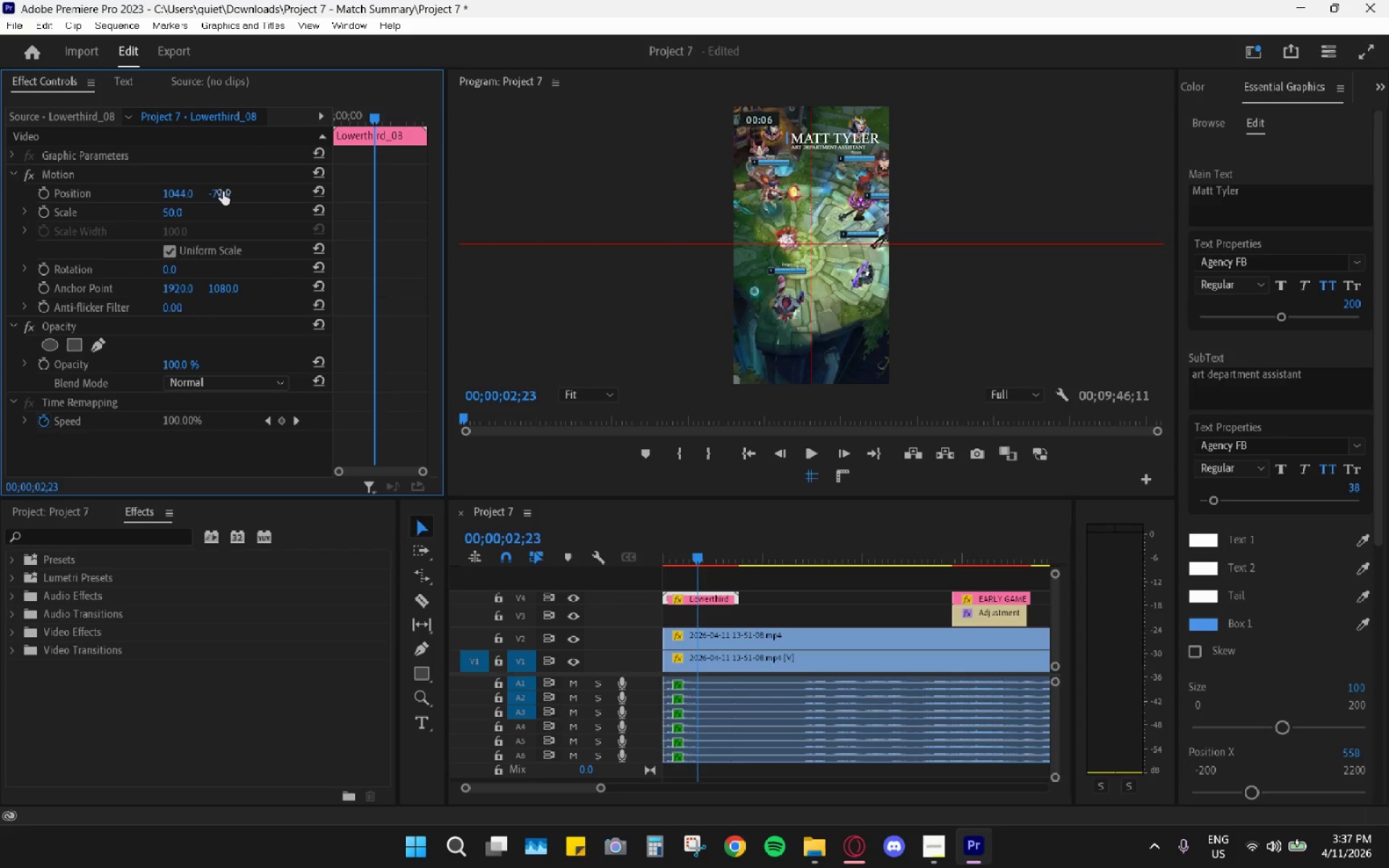 
left_click_drag(start_coordinate=[226, 190], to_coordinate=[95, 229])
 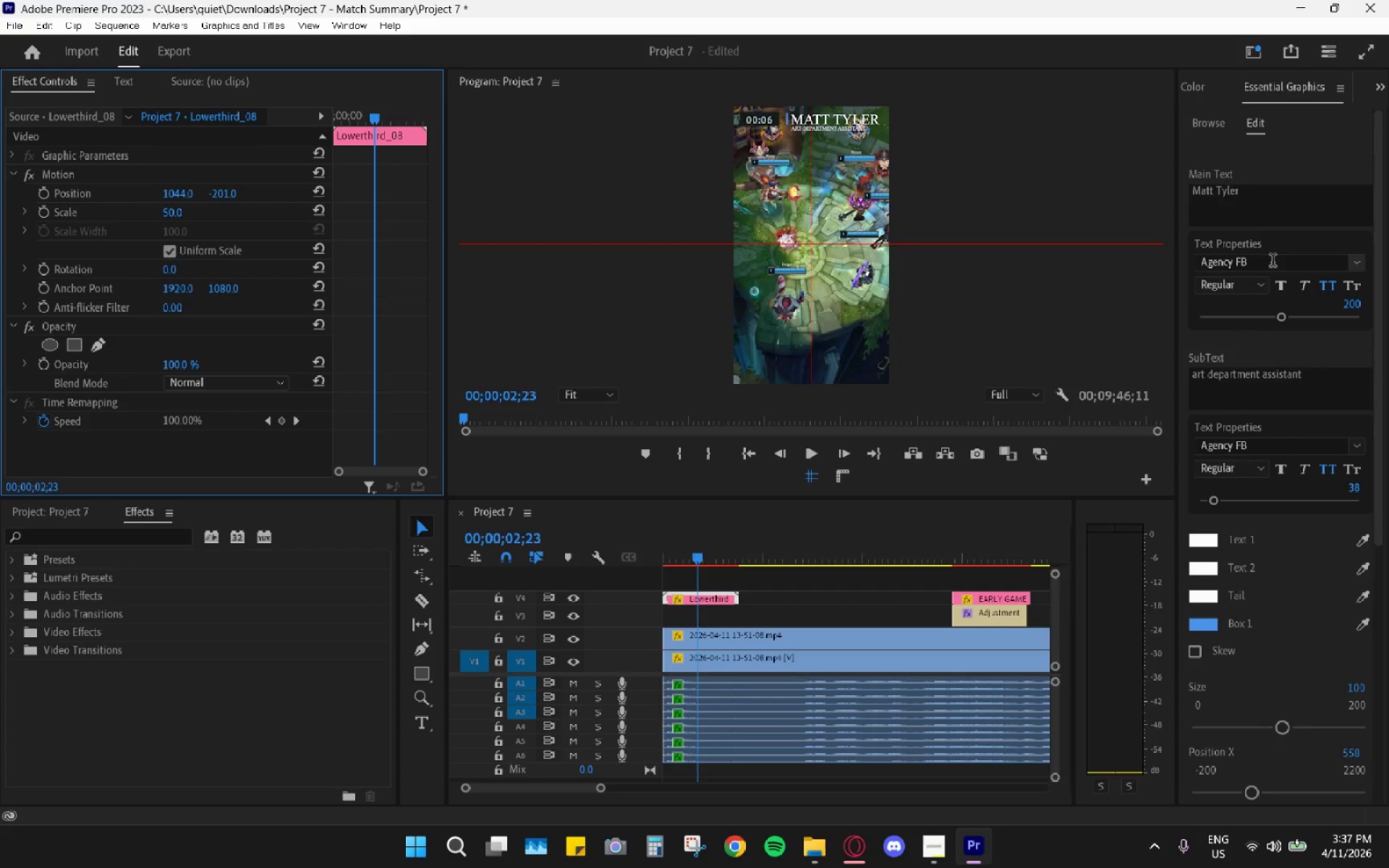 
double_click([1246, 208])
 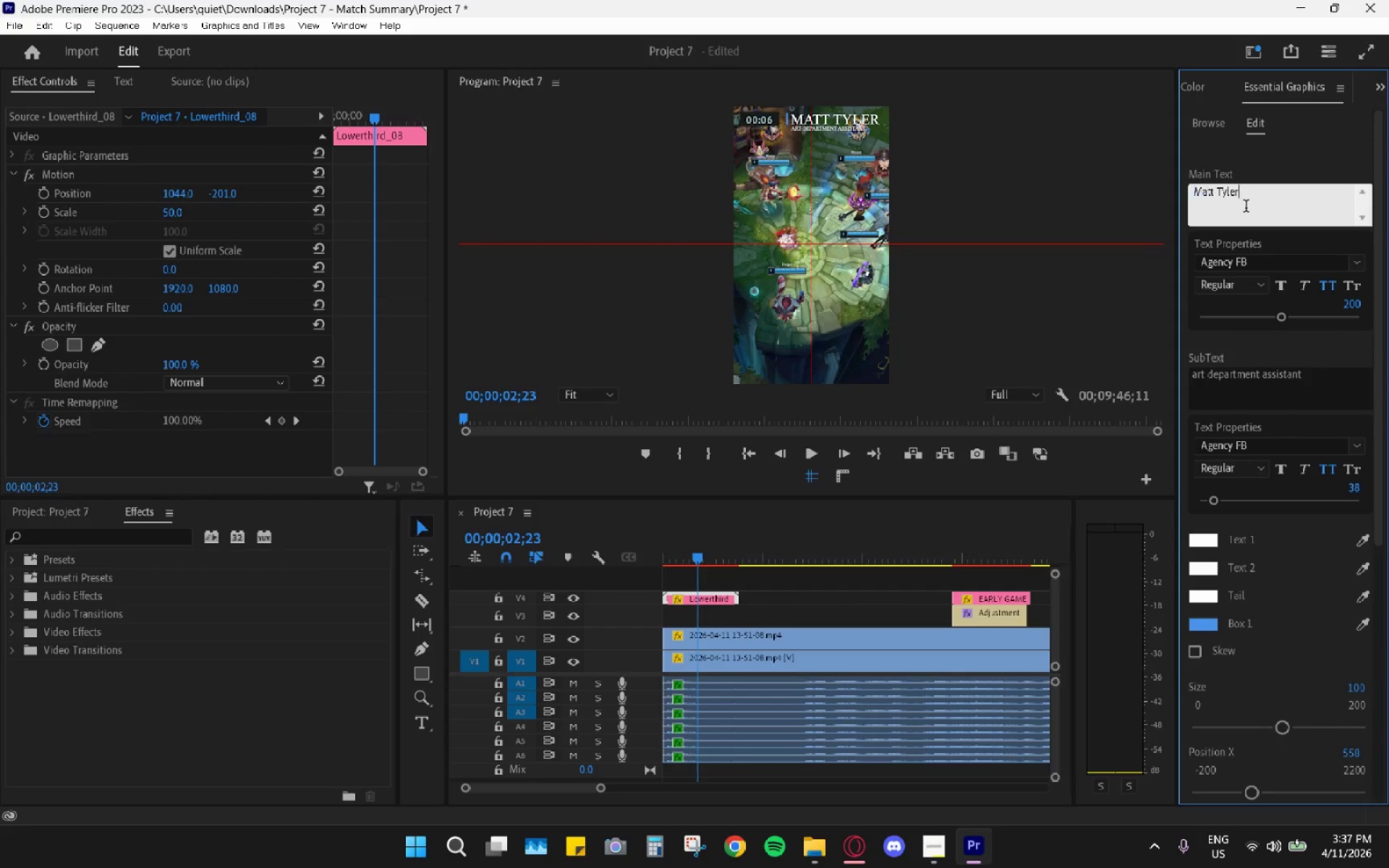 
triple_click([1246, 208])
 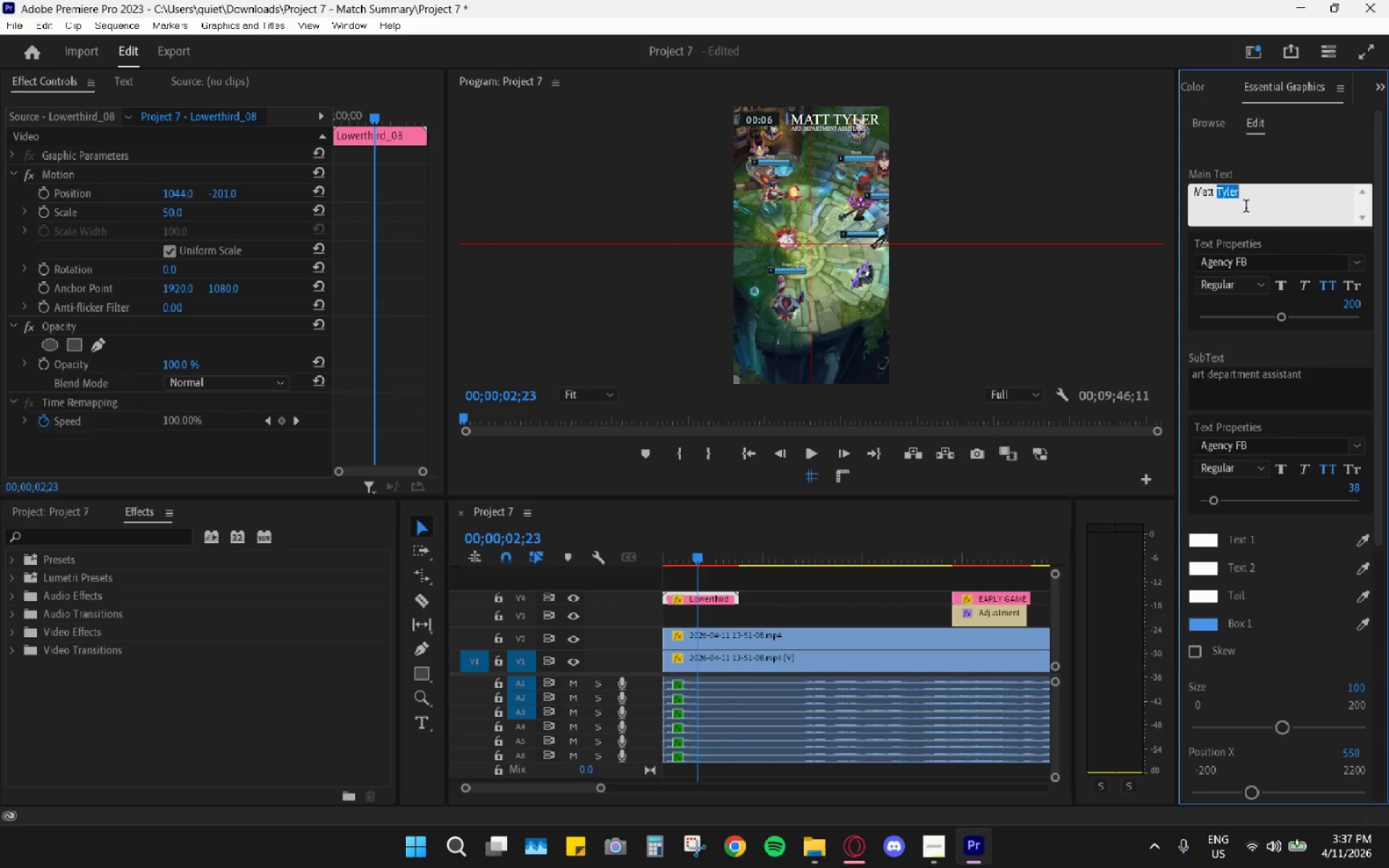 
triple_click([1246, 208])
 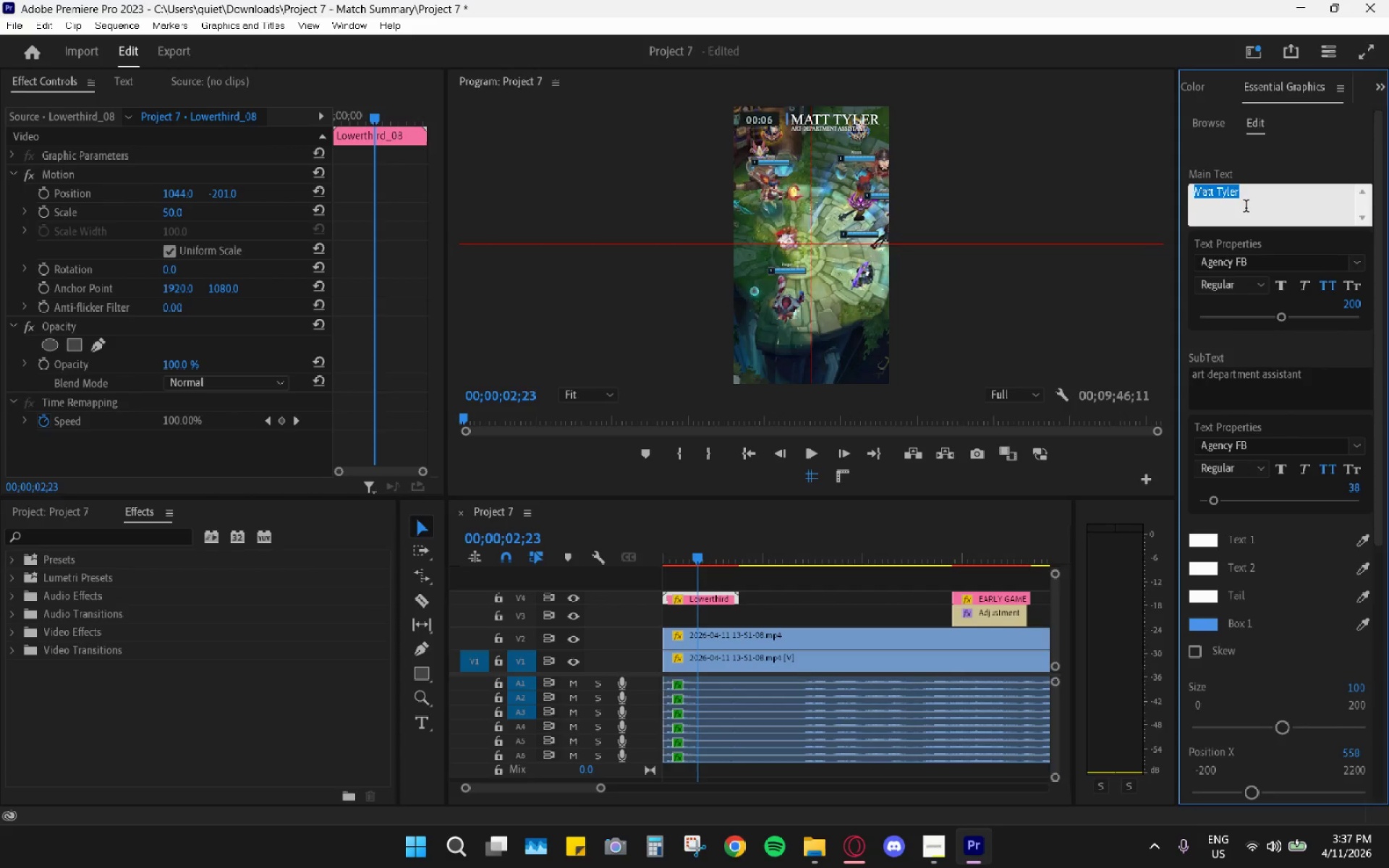 
type(PRE_)
key(Backspace)
type(-LANINGPRE0)
key(Backspace)
type(-LANING PHASE)
 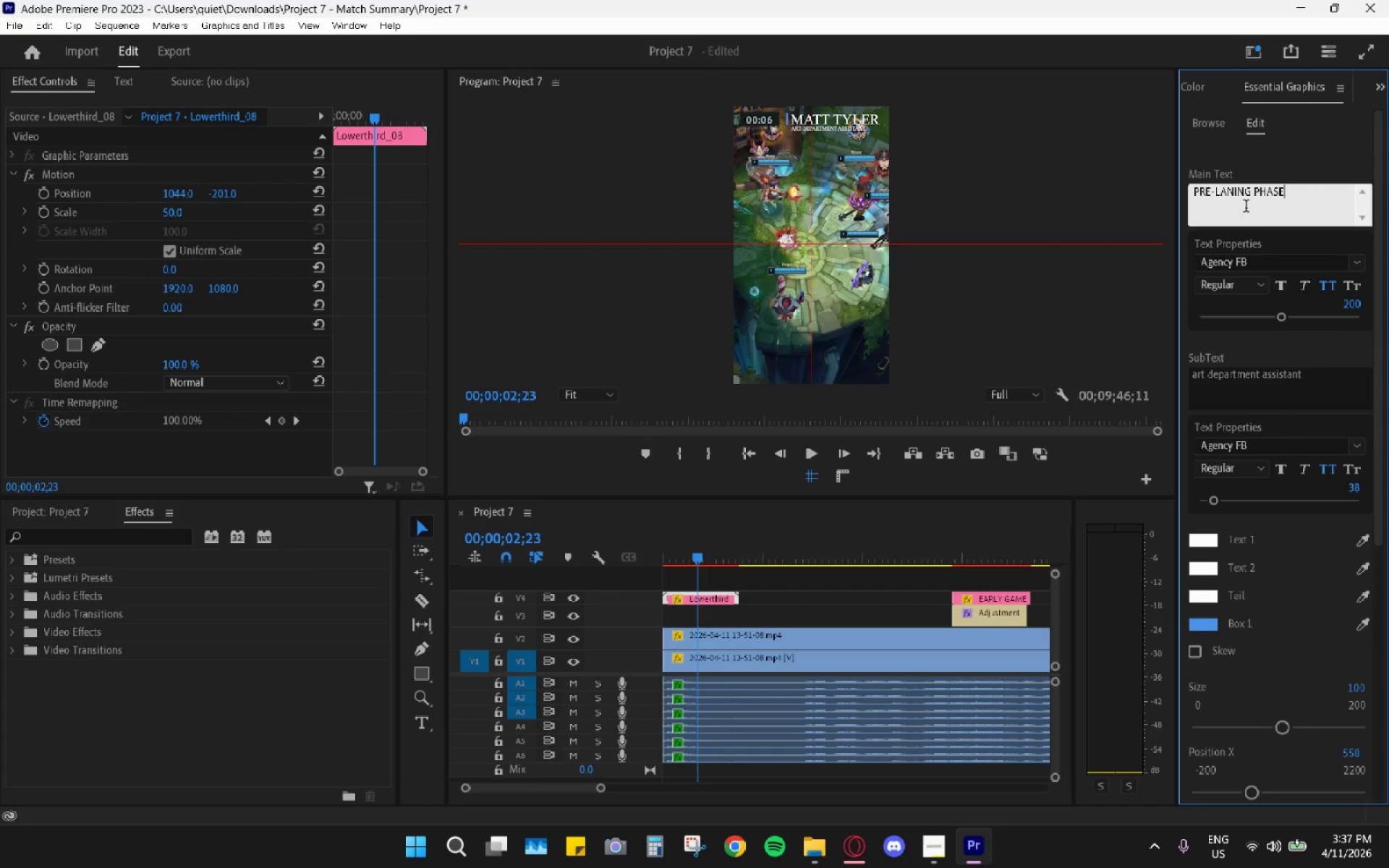 
left_click_drag(start_coordinate=[1231, 393], to_coordinate=[1228, 392])
 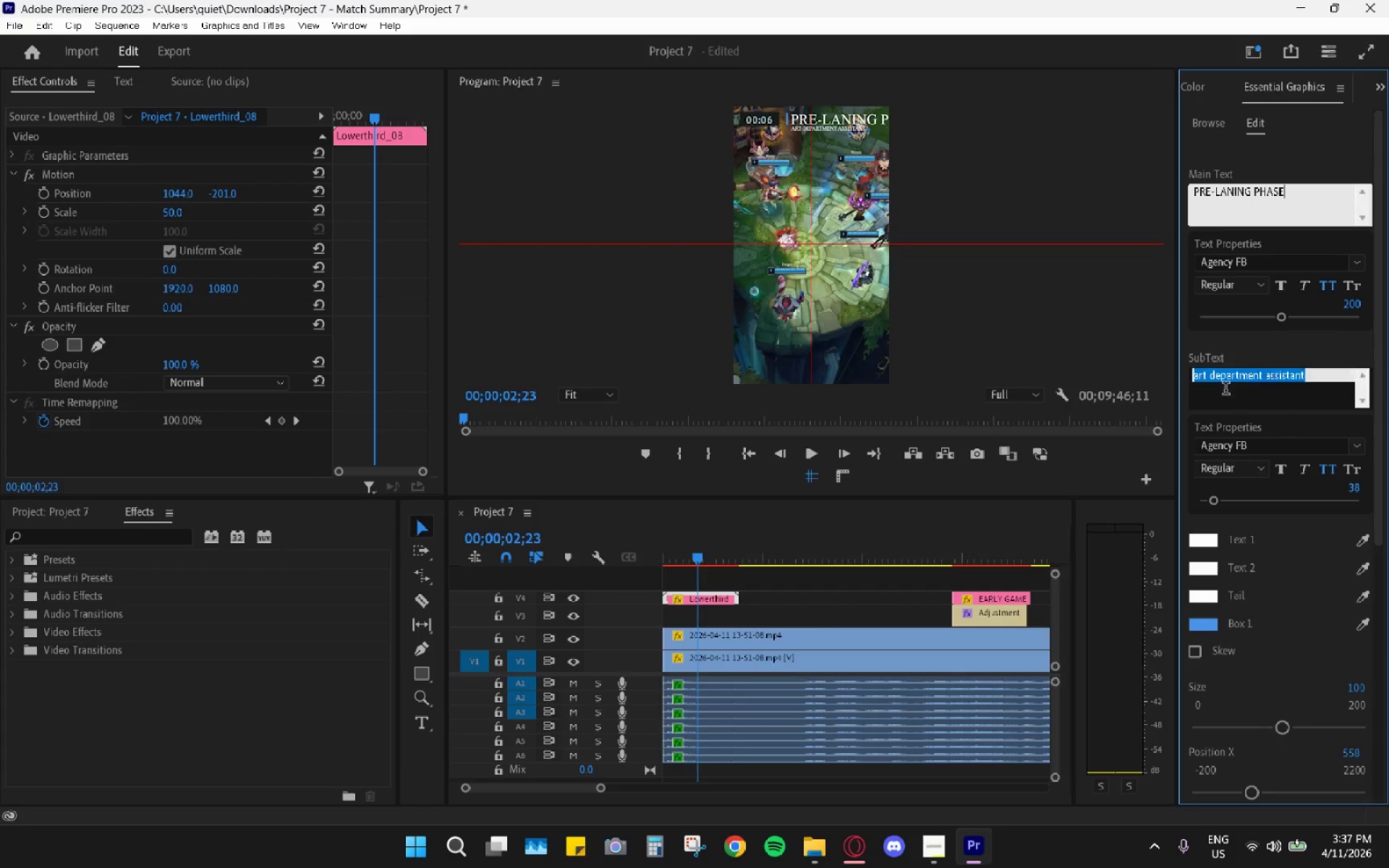 
double_click([1215, 371])
 